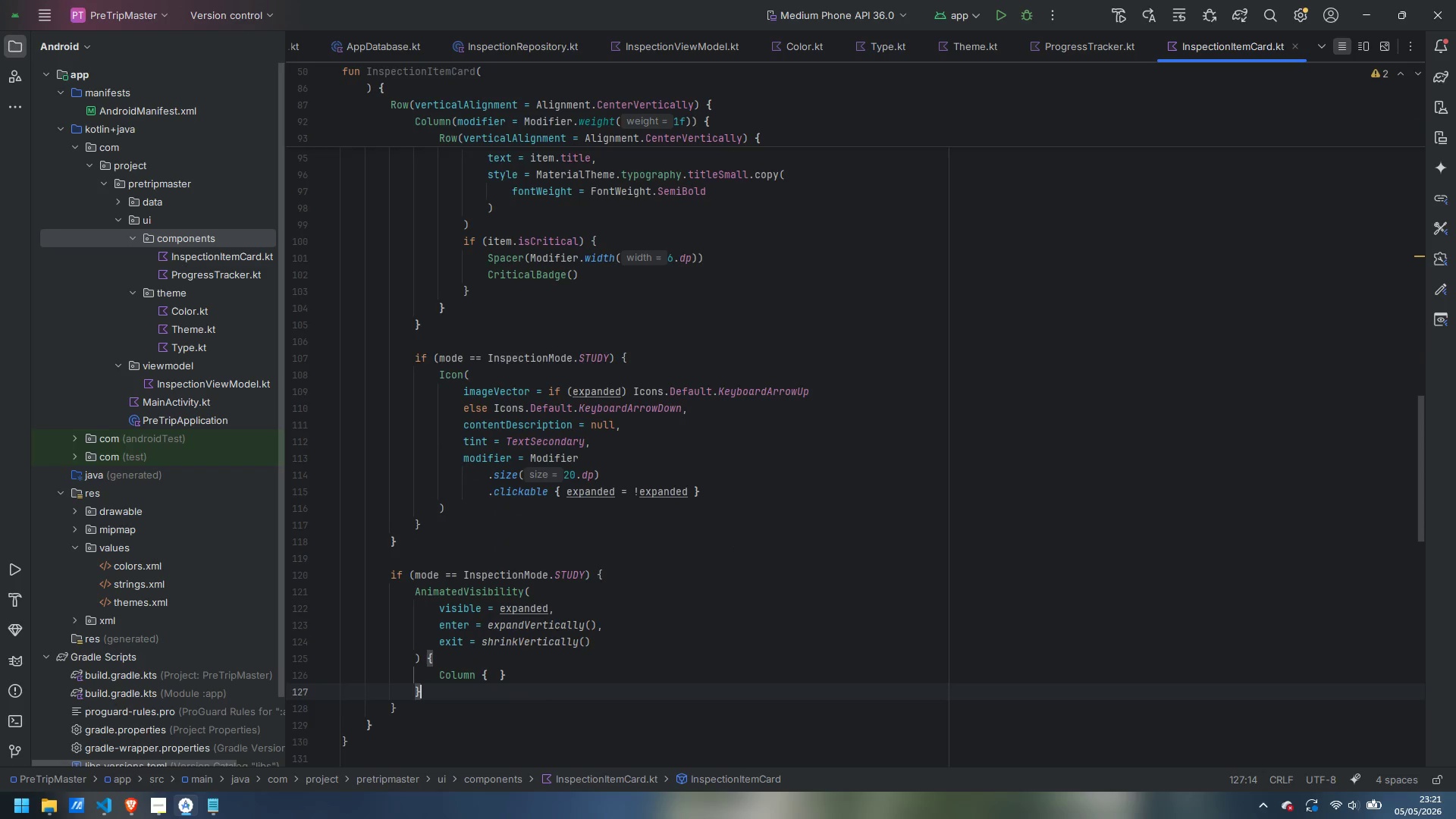 
key(ArrowRight)
 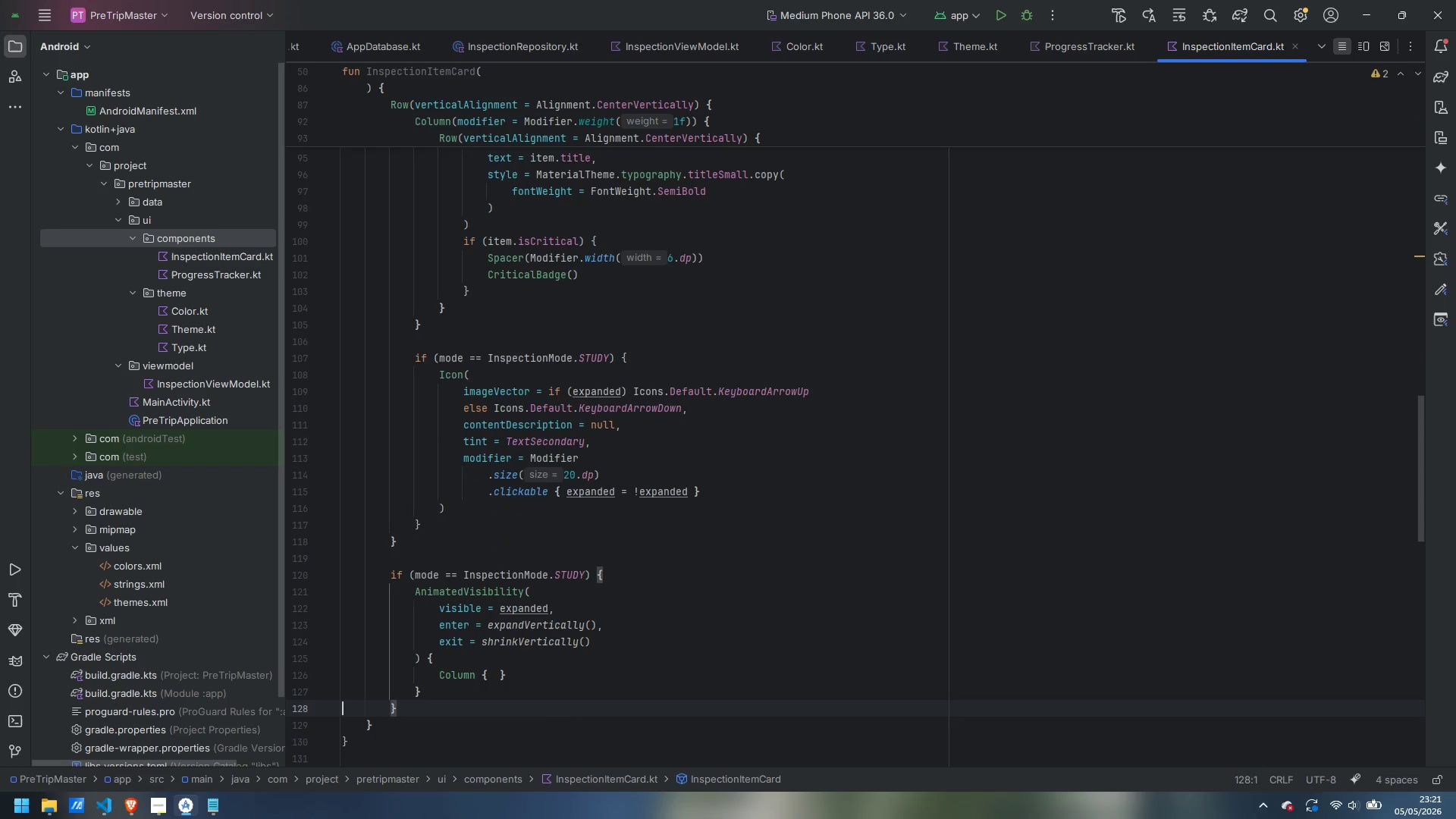 
key(ArrowUp)
 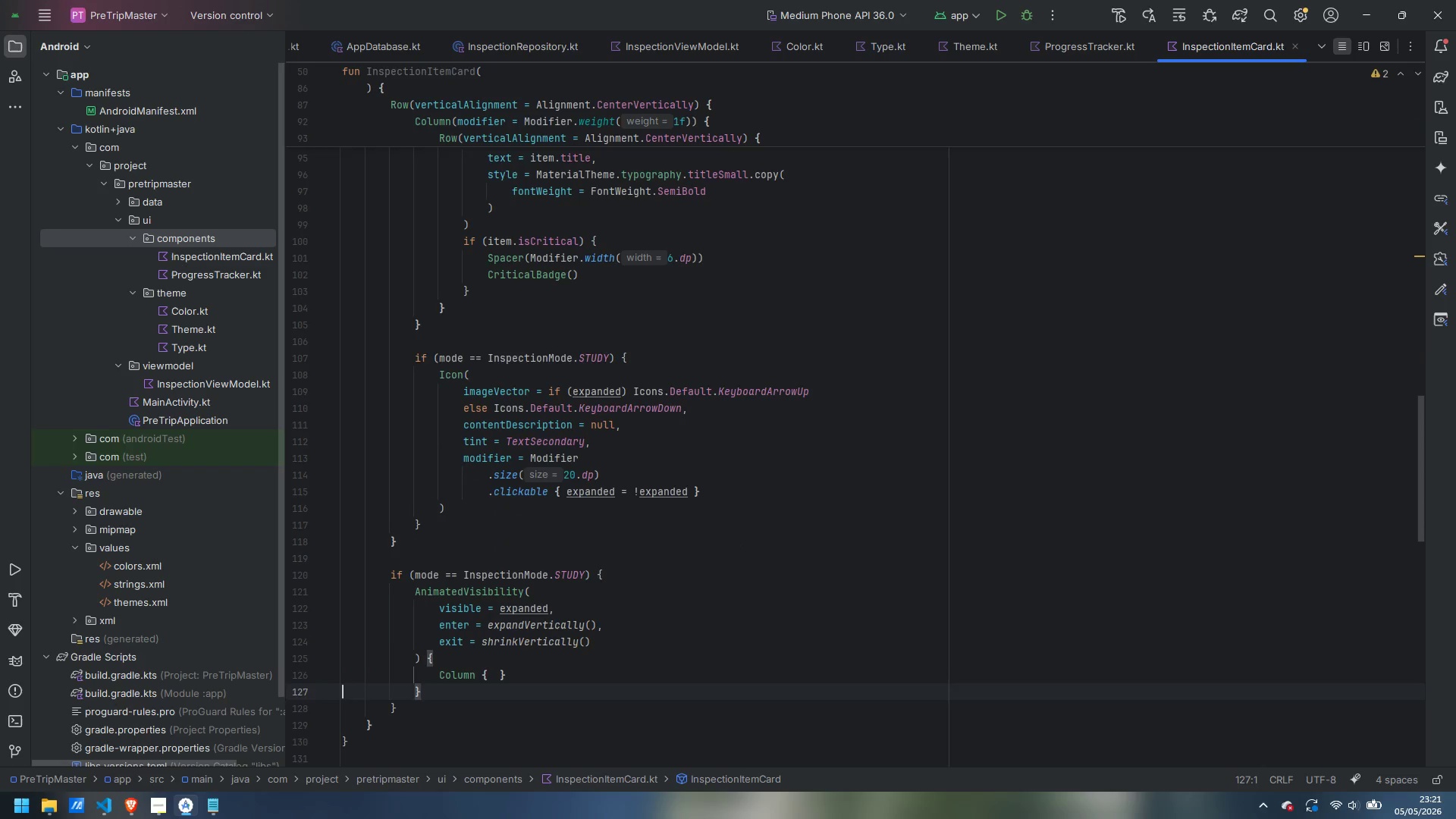 
key(ArrowUp)
 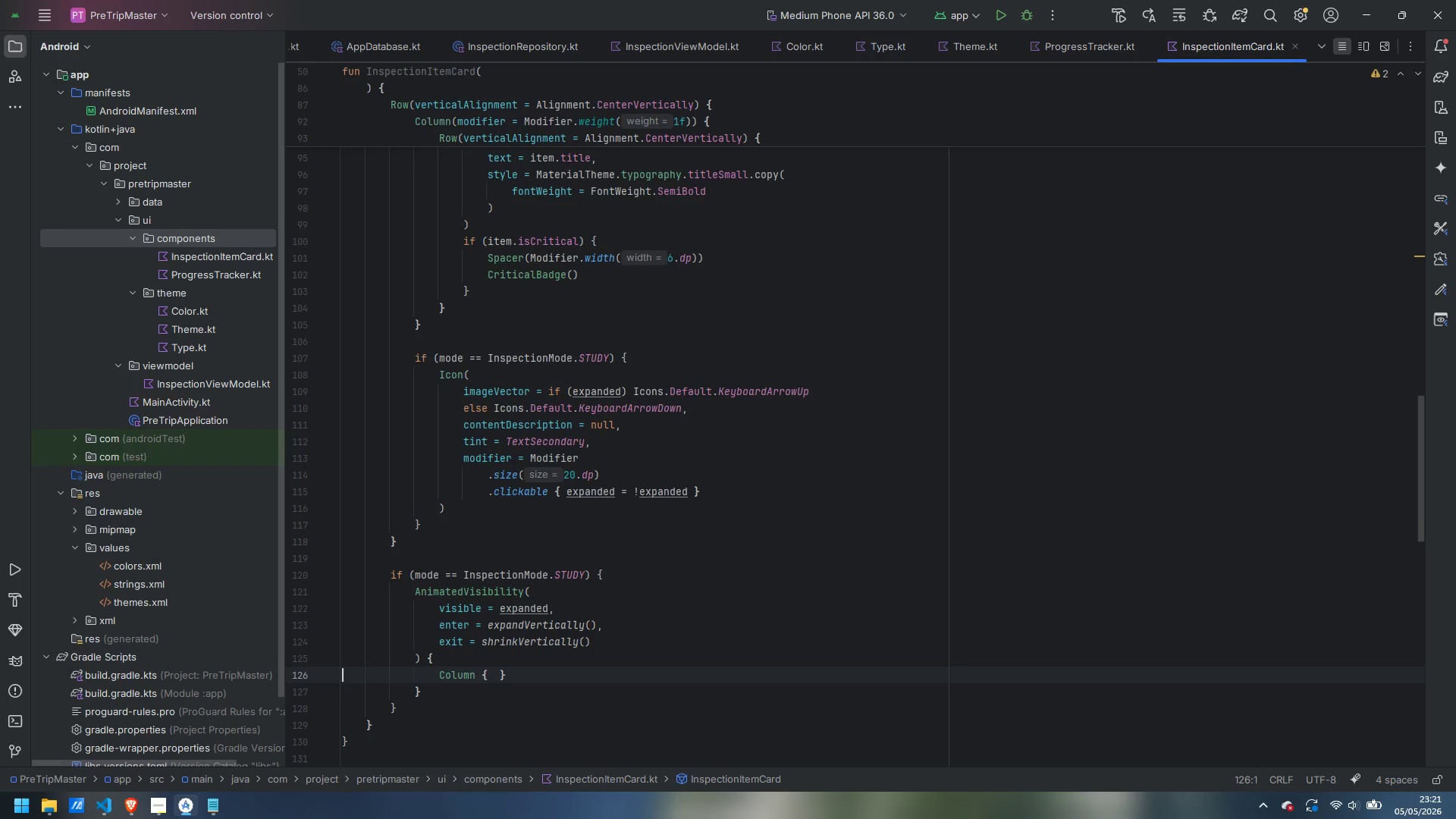 
key(Control+ArrowRight)
 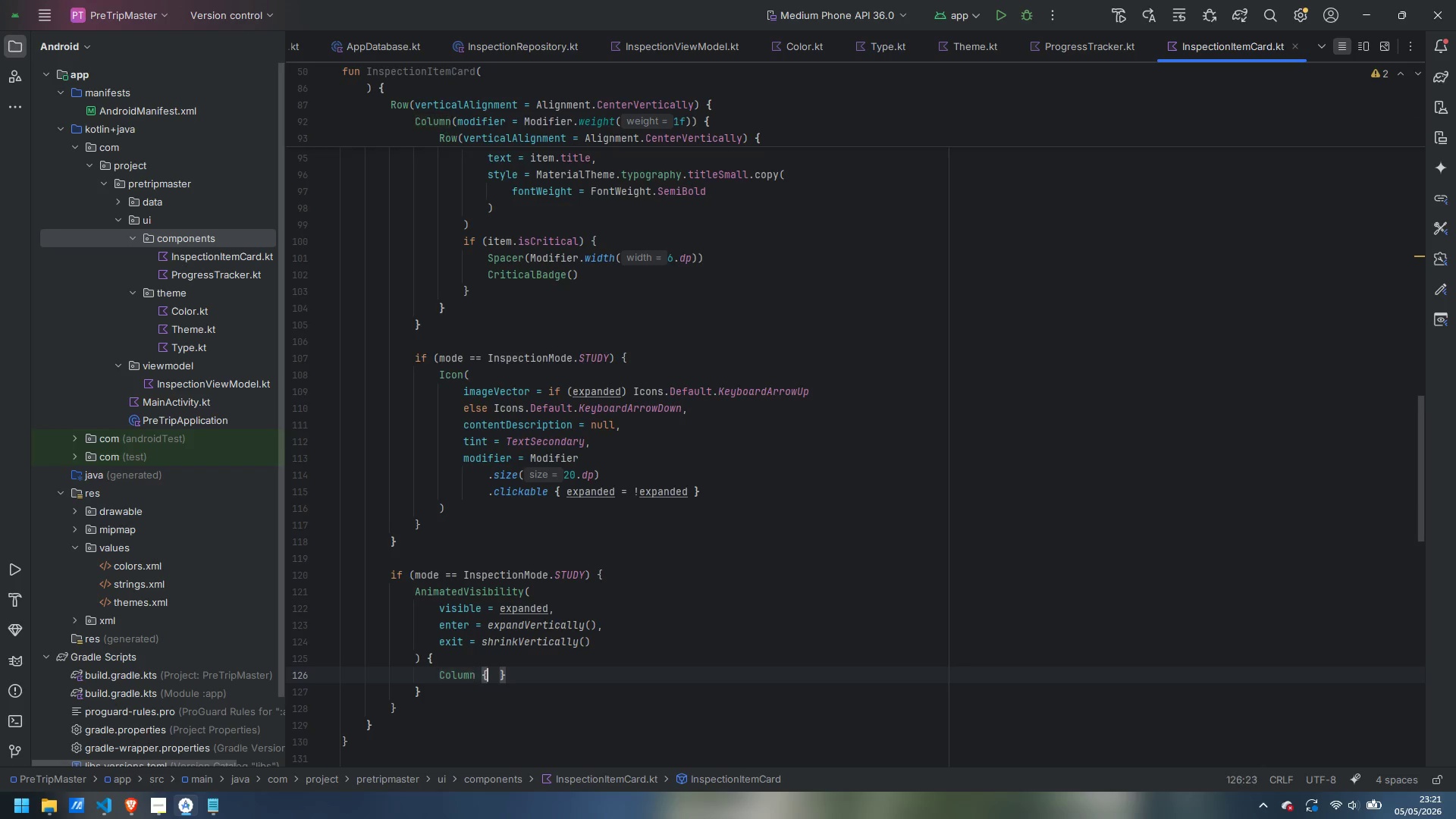 
key(Control+ArrowRight)
 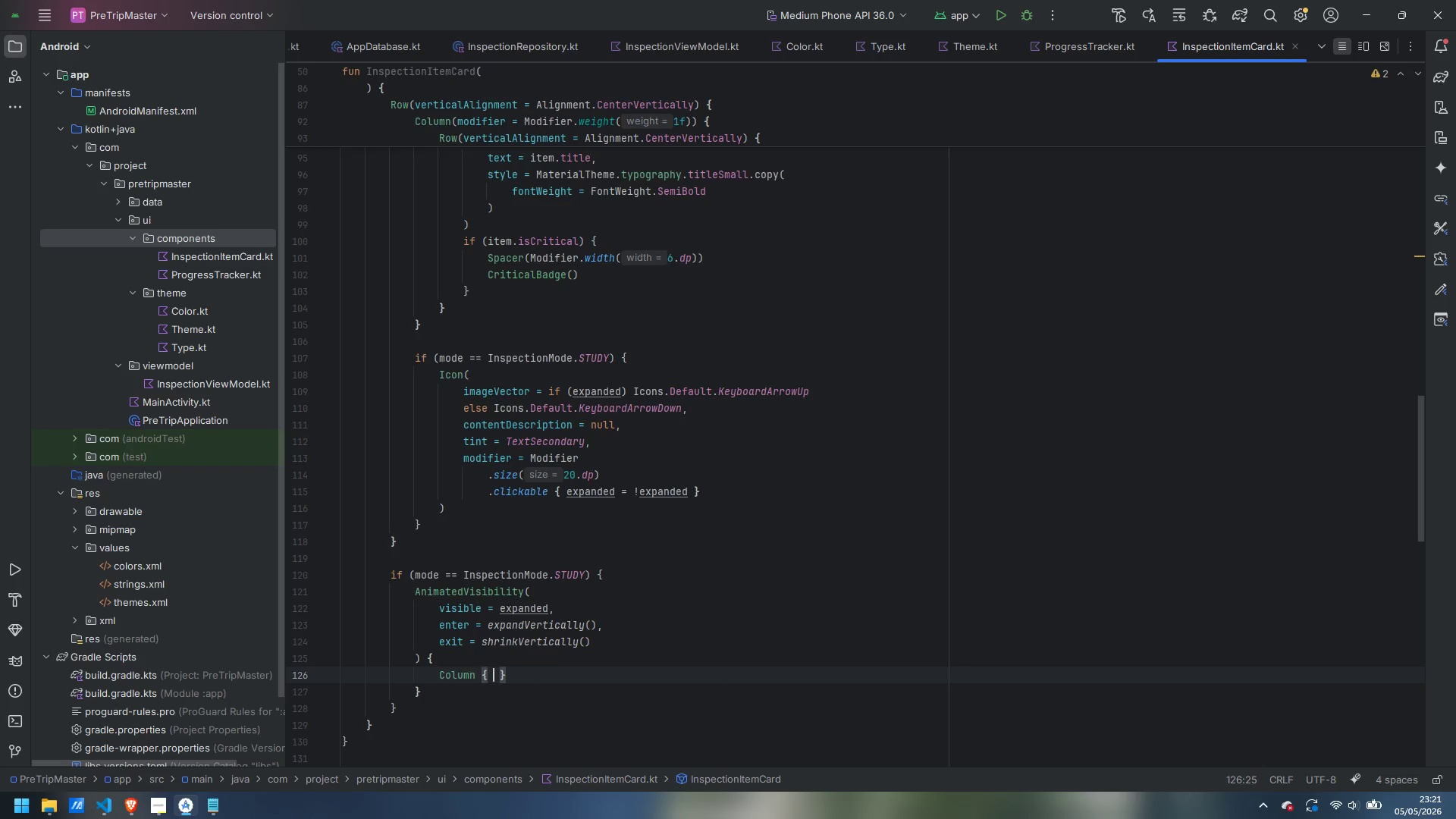 
key(ArrowRight)
 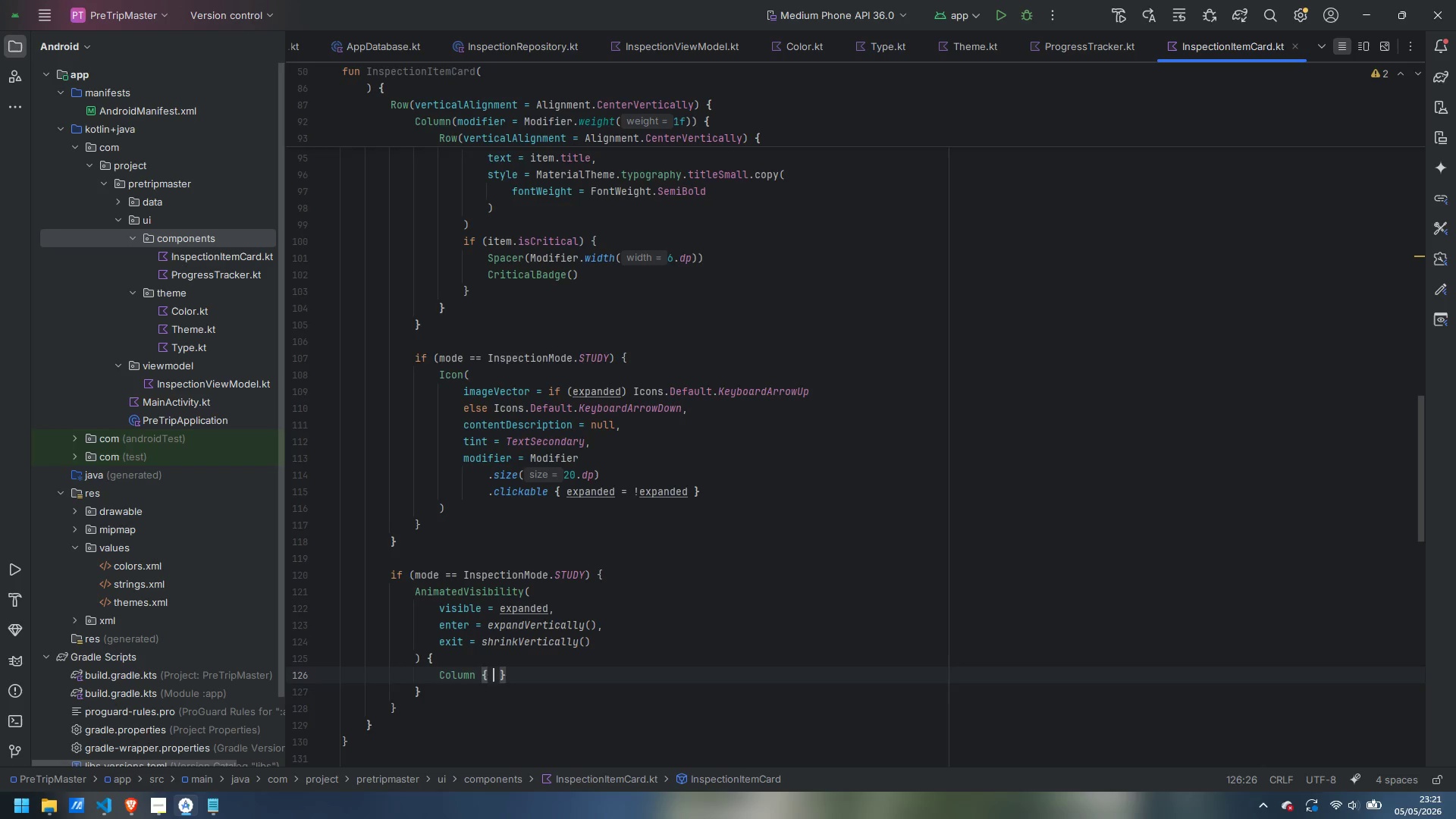 
key(Enter)
 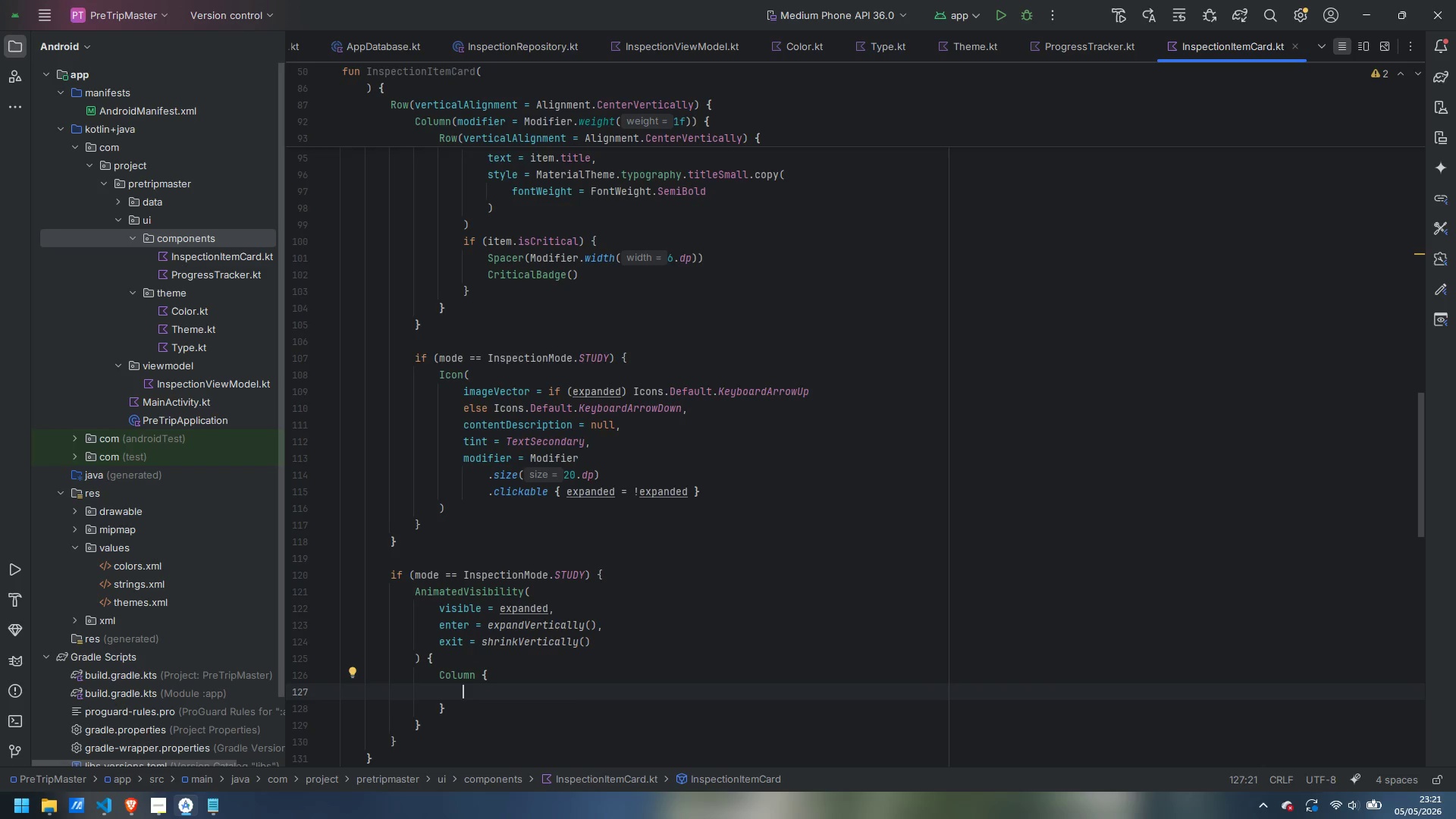 
type(Spacer)
 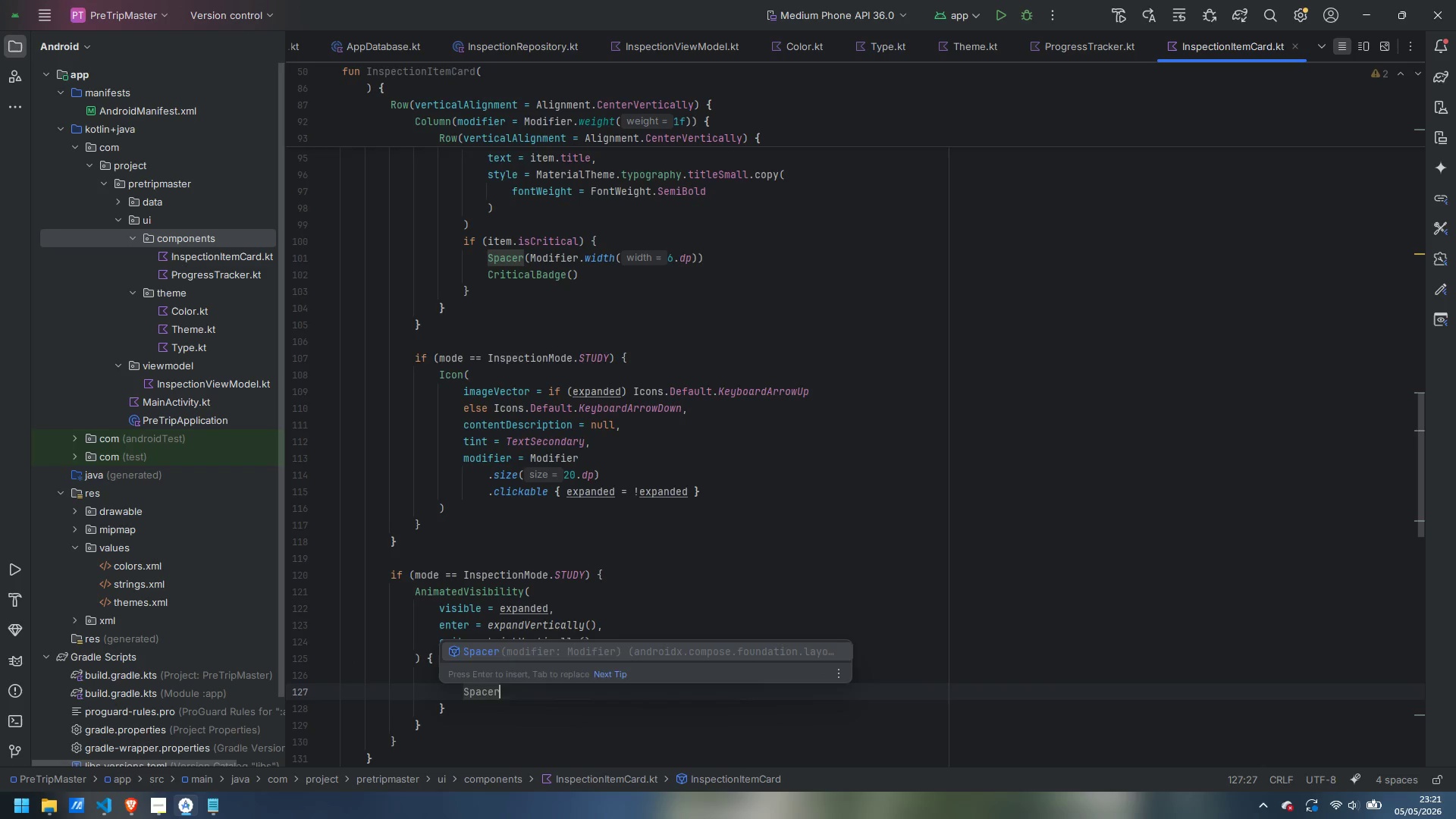 
key(Enter)
 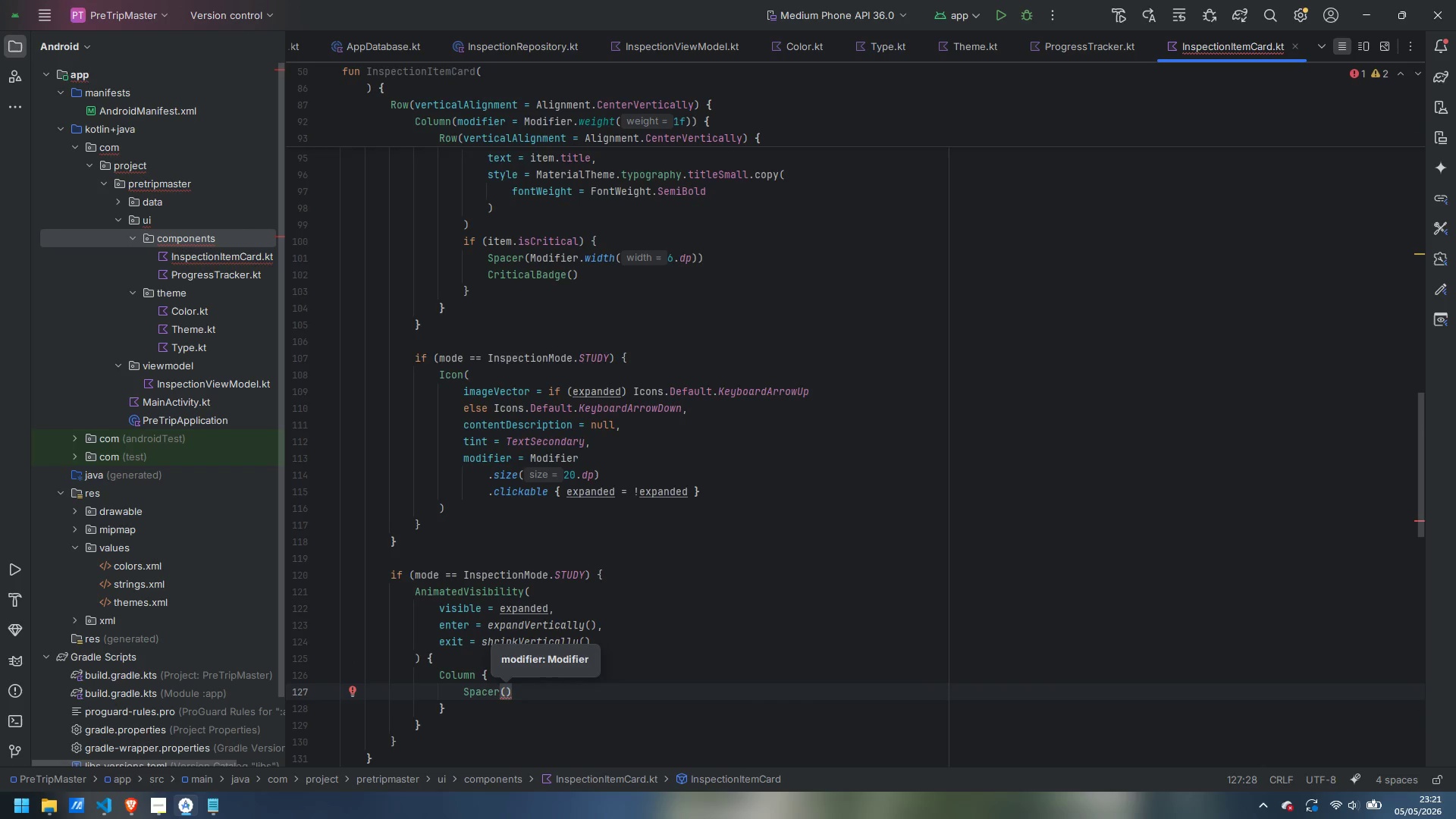 
type(Modifier )
key(Backspace)
type(.he)
 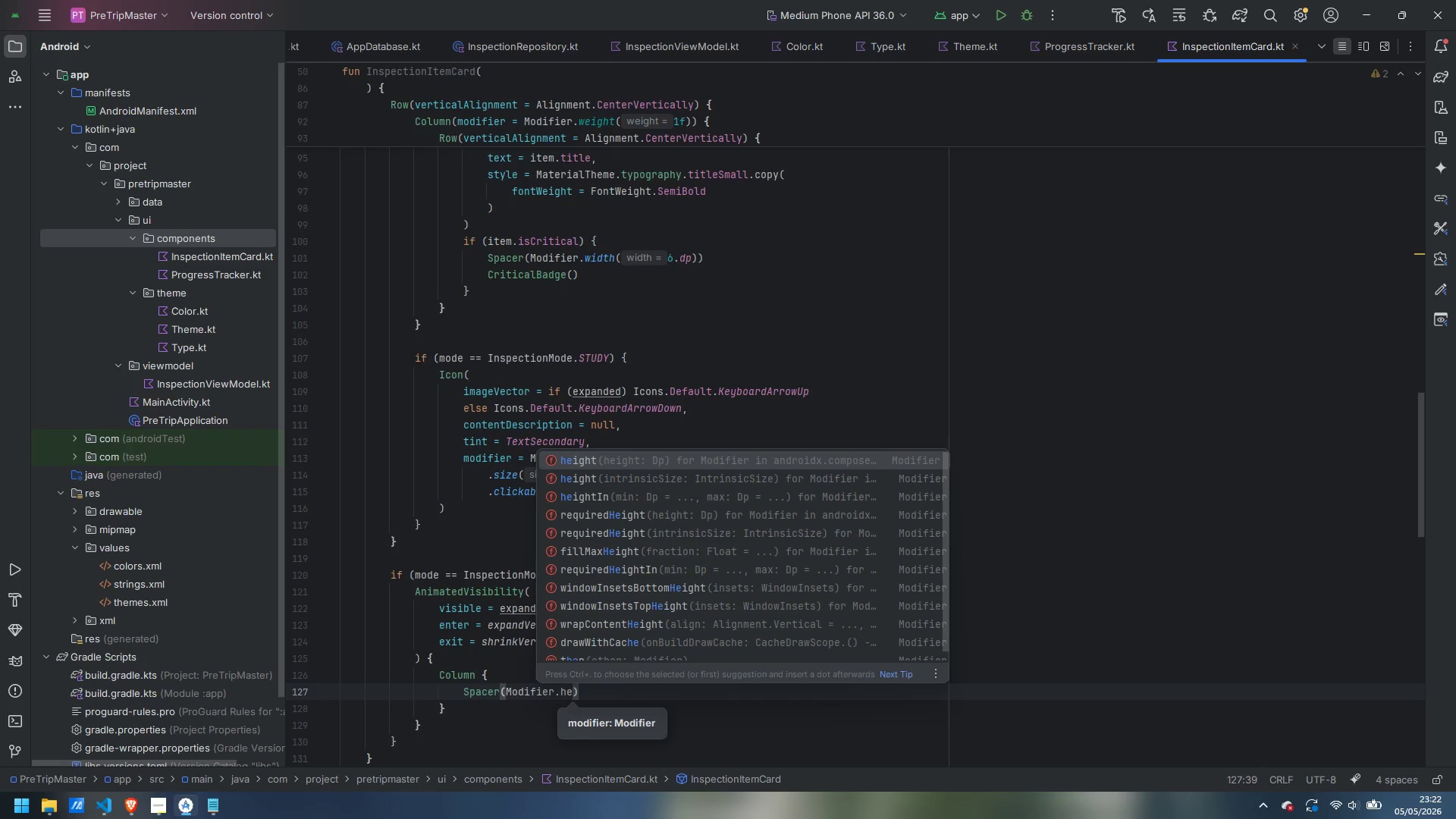 
key(Enter)
 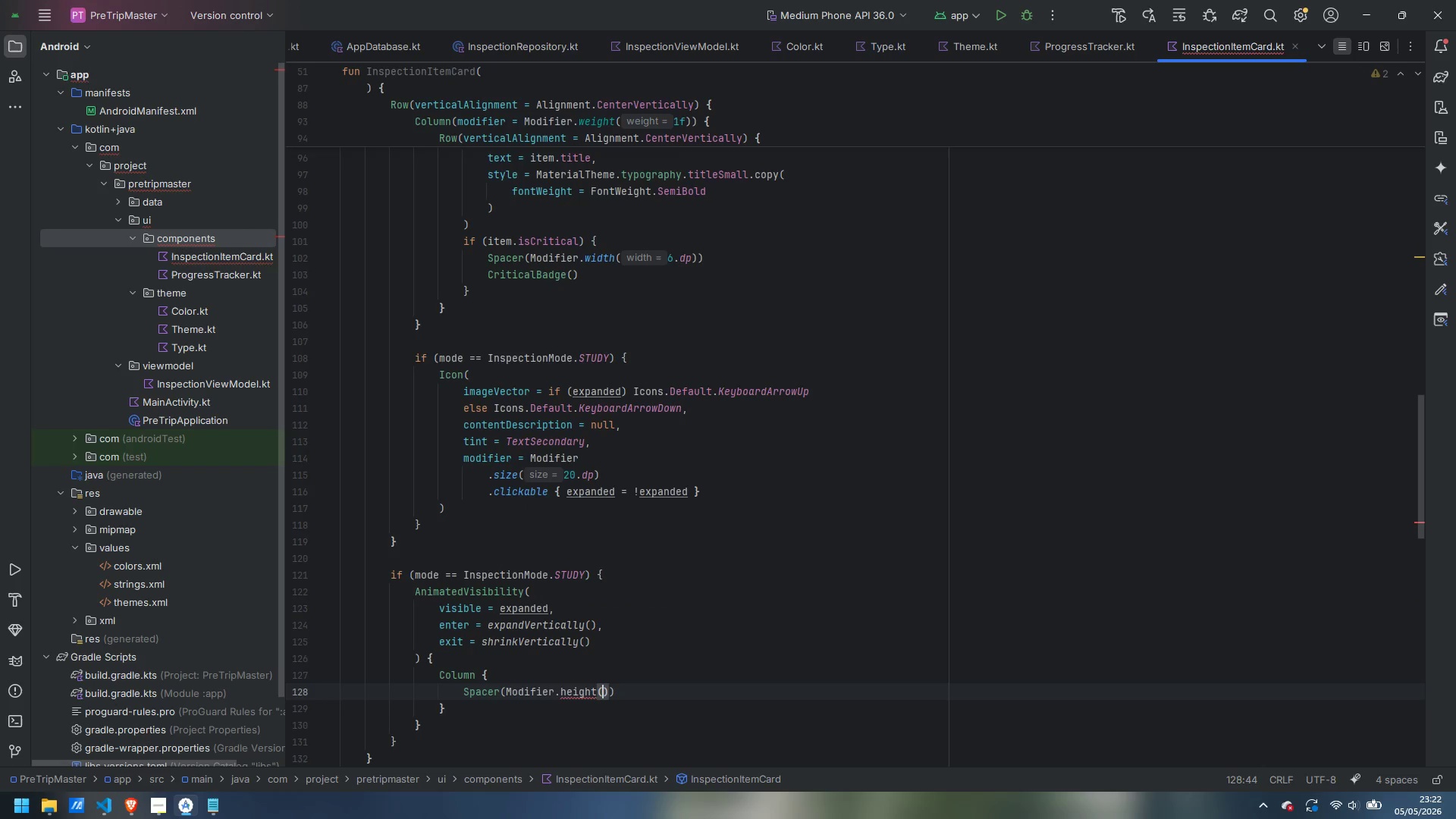 
type(10px)
key(Backspace)
key(Backspace)
type(.dp)
 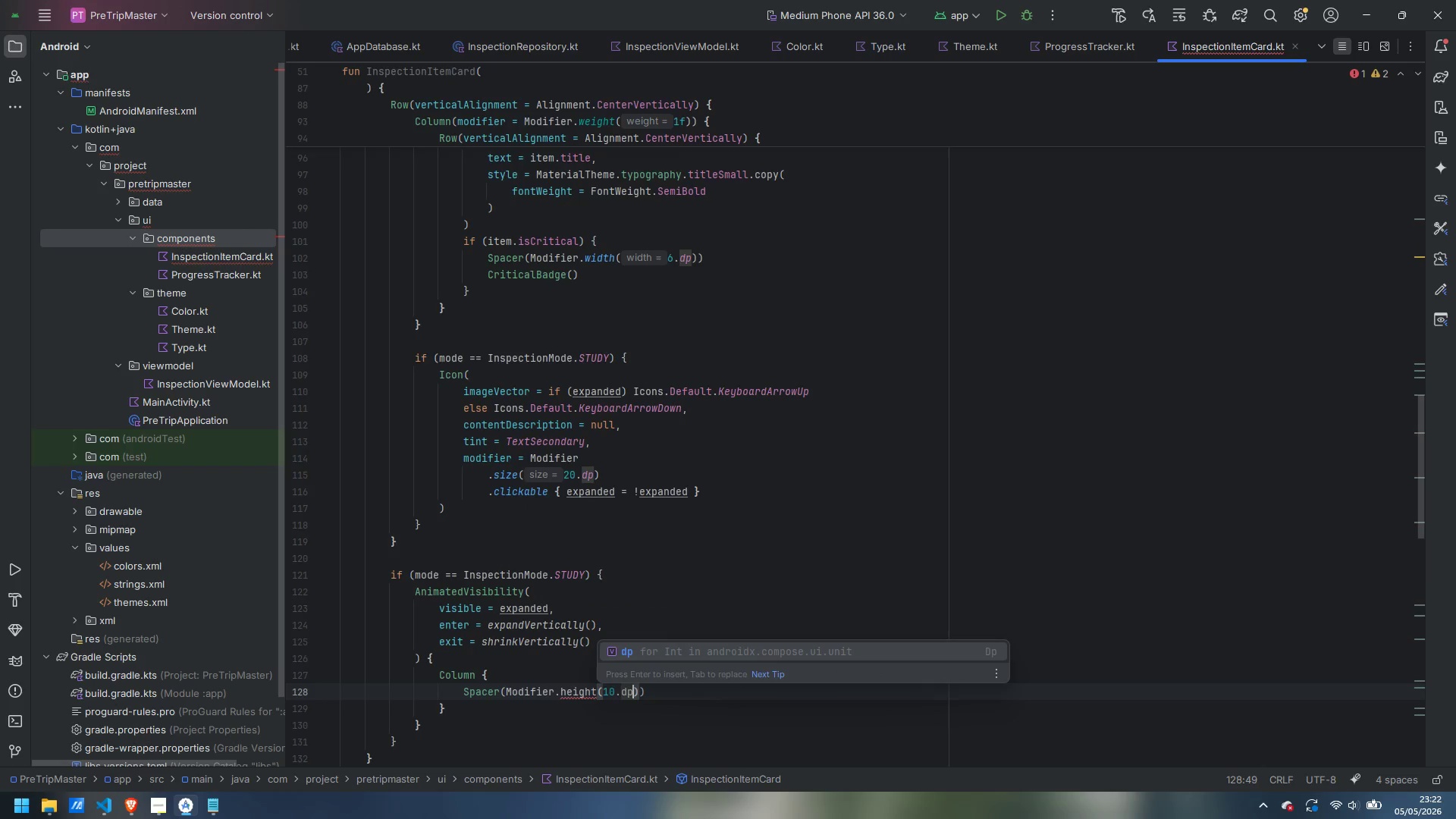 
key(Enter)
 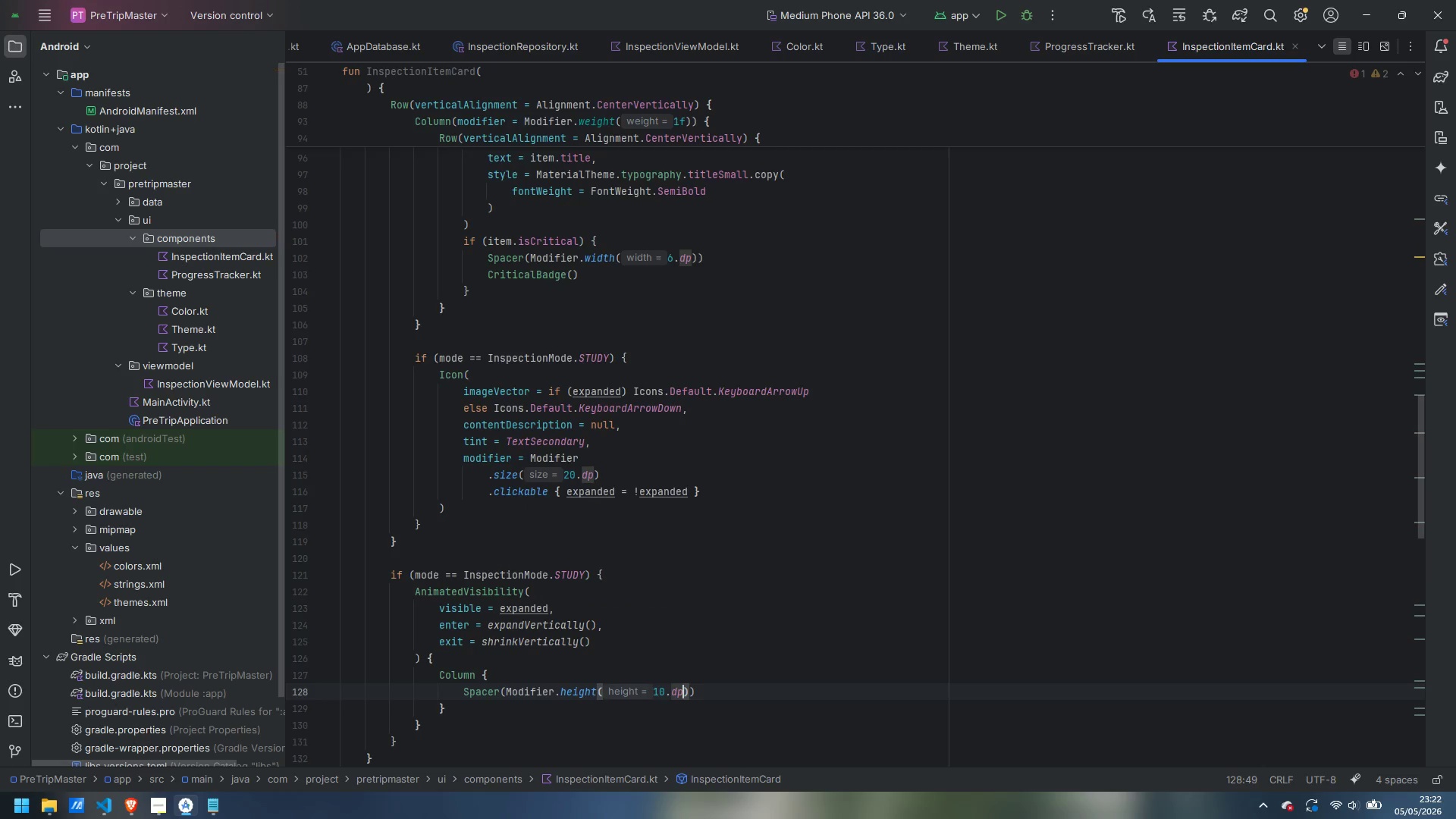 
key(ArrowRight)
 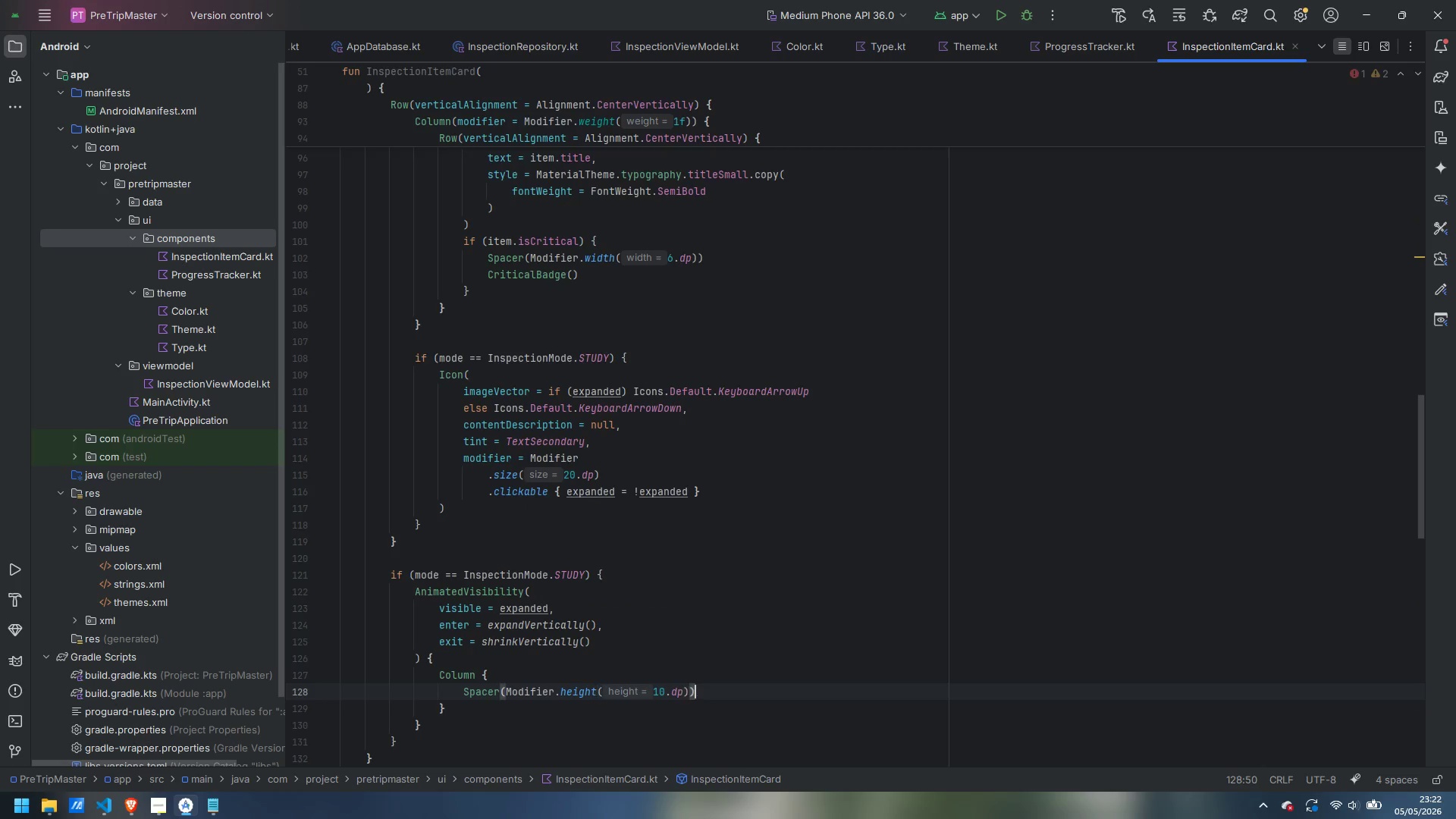 
key(ArrowRight)
 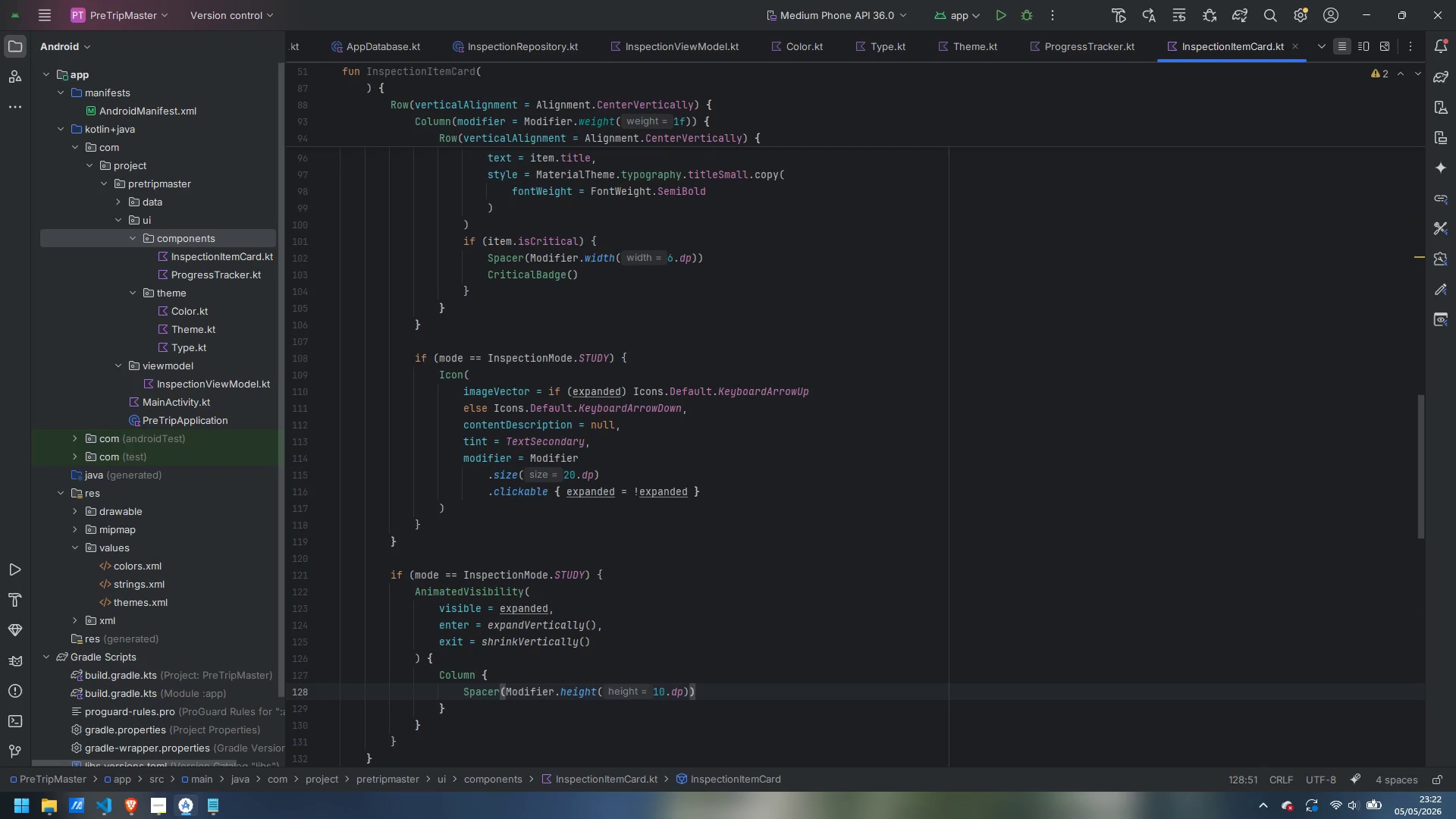 
key(Enter)
 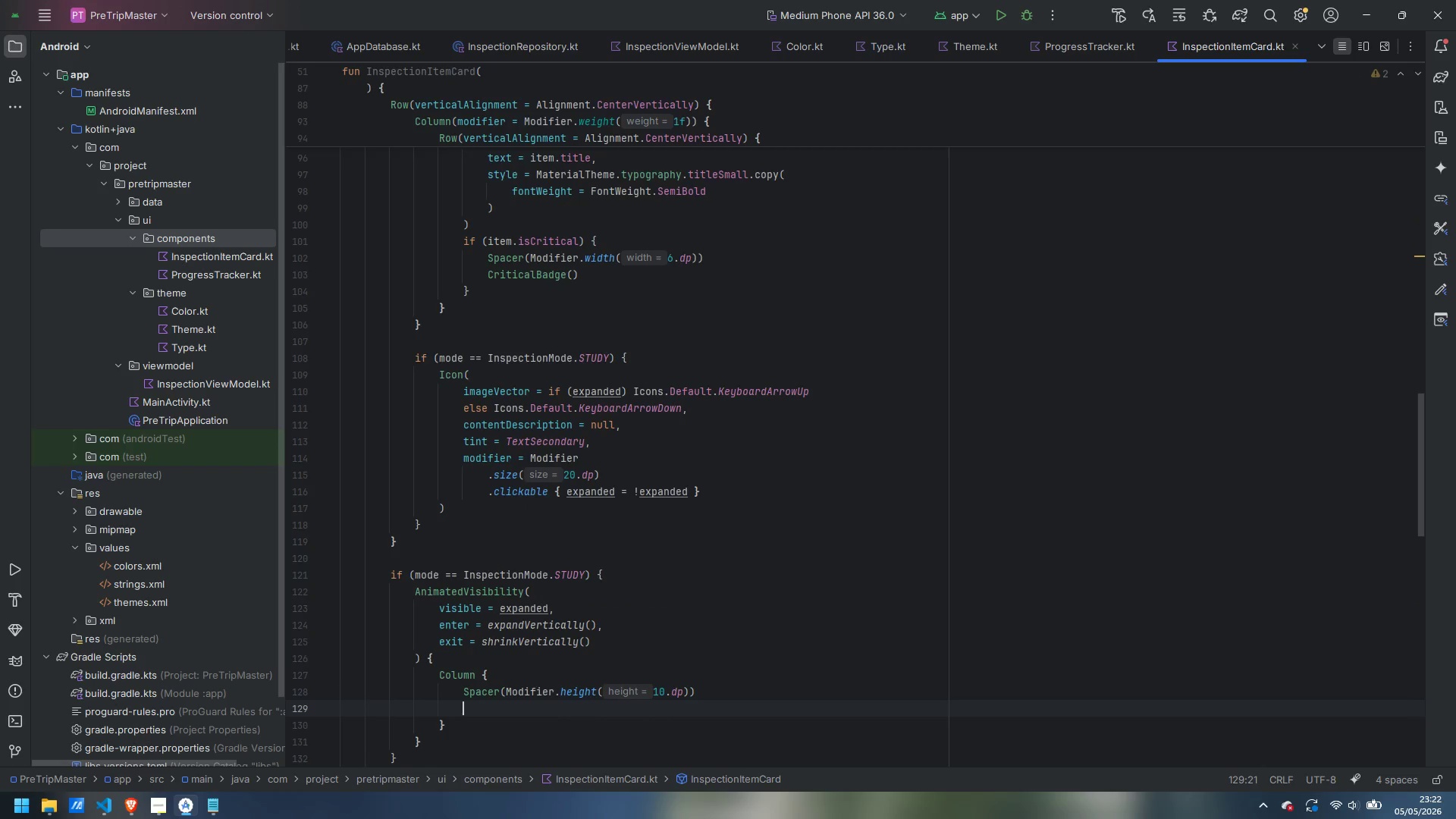 
type(Row)
 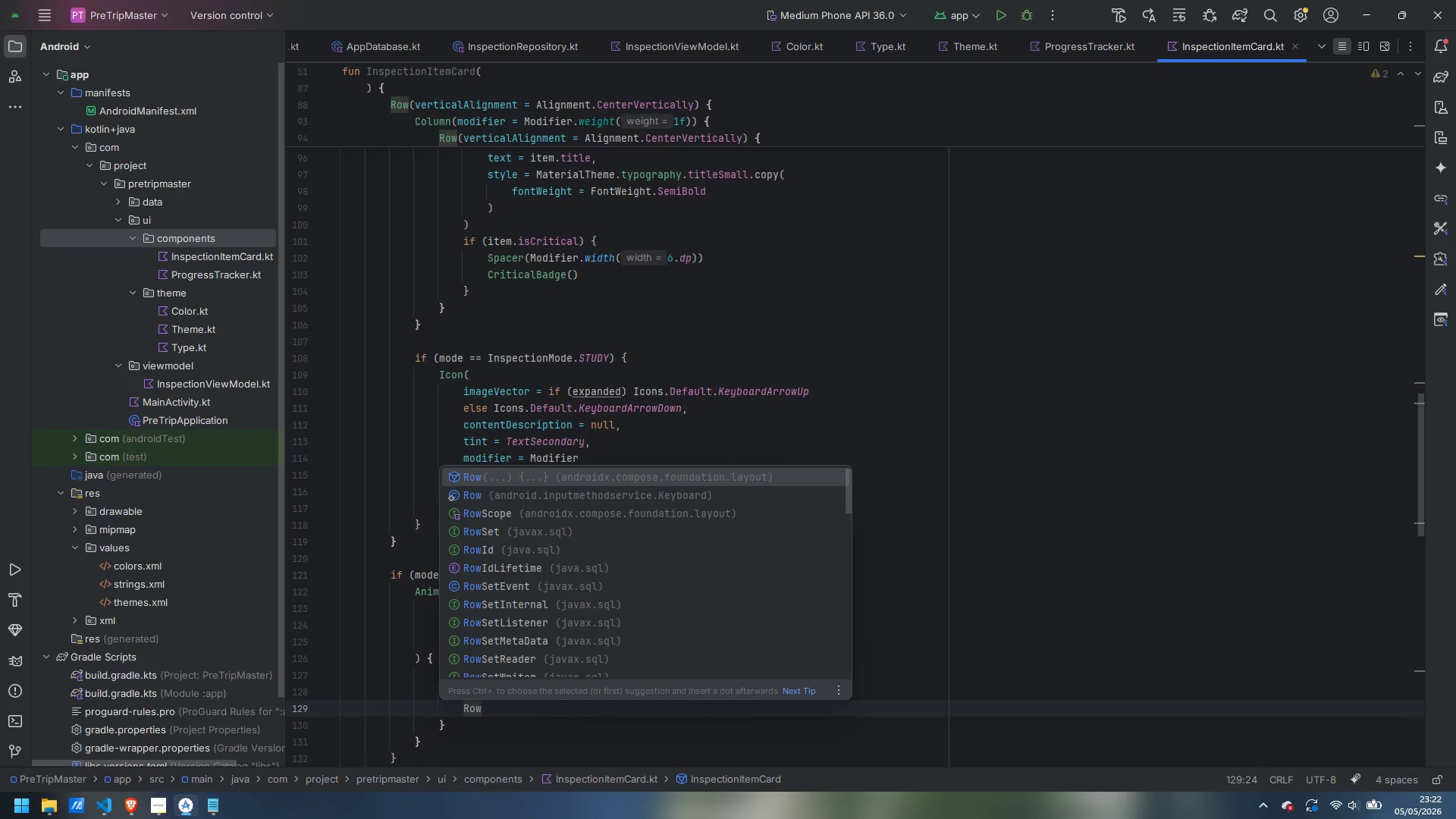 
key(Enter)
 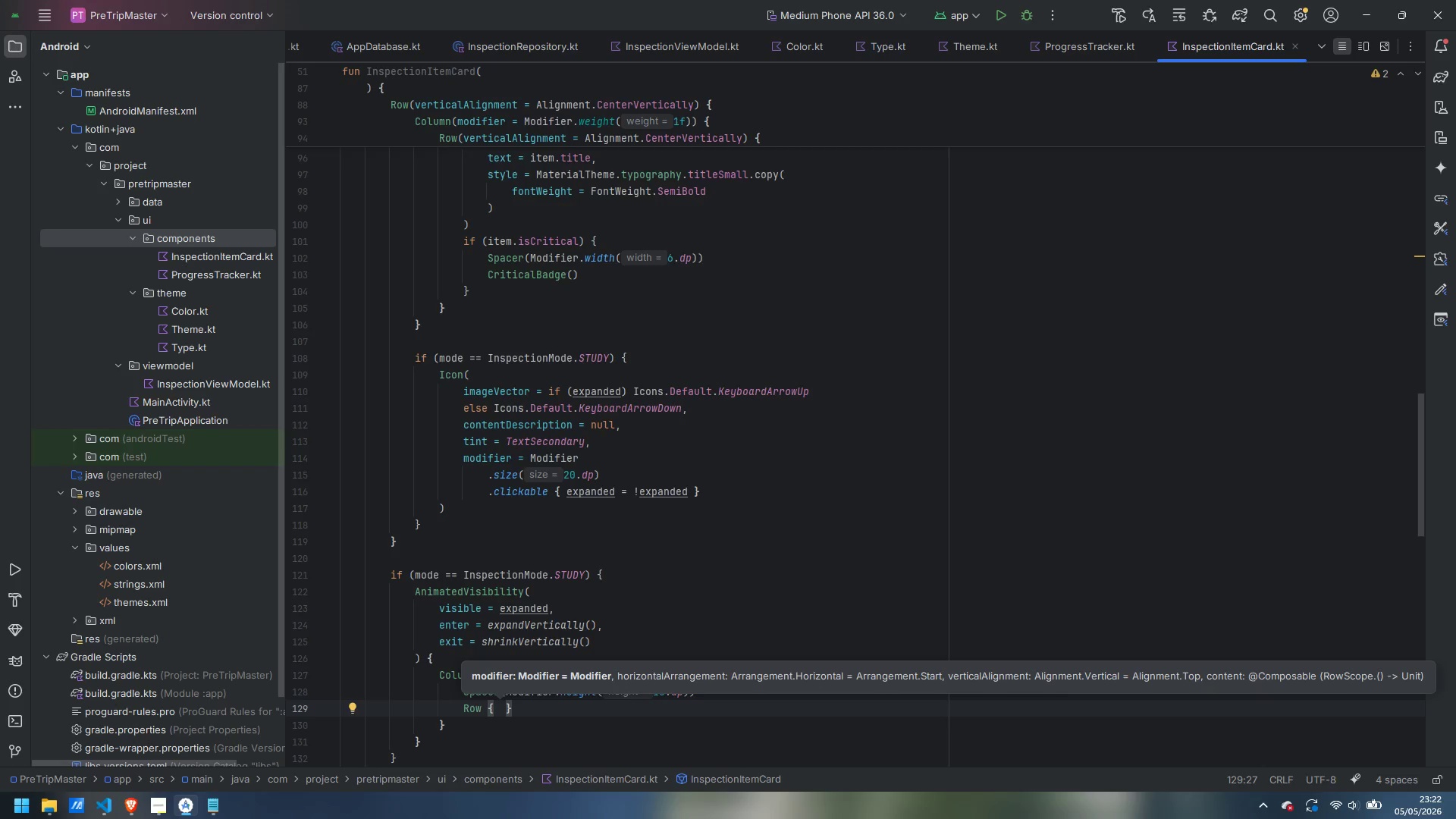 
key(ArrowLeft)
 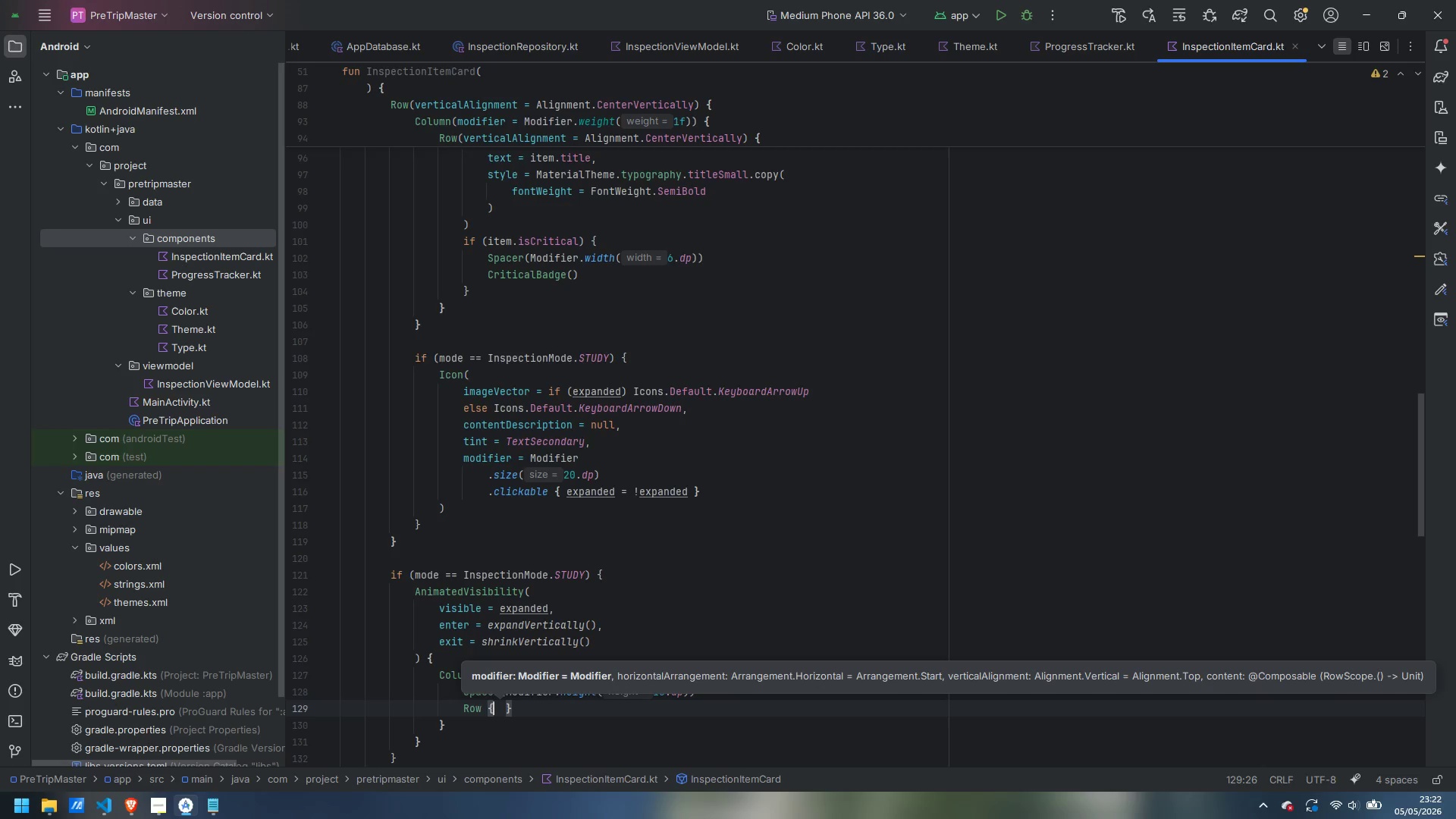 
key(ArrowLeft)
 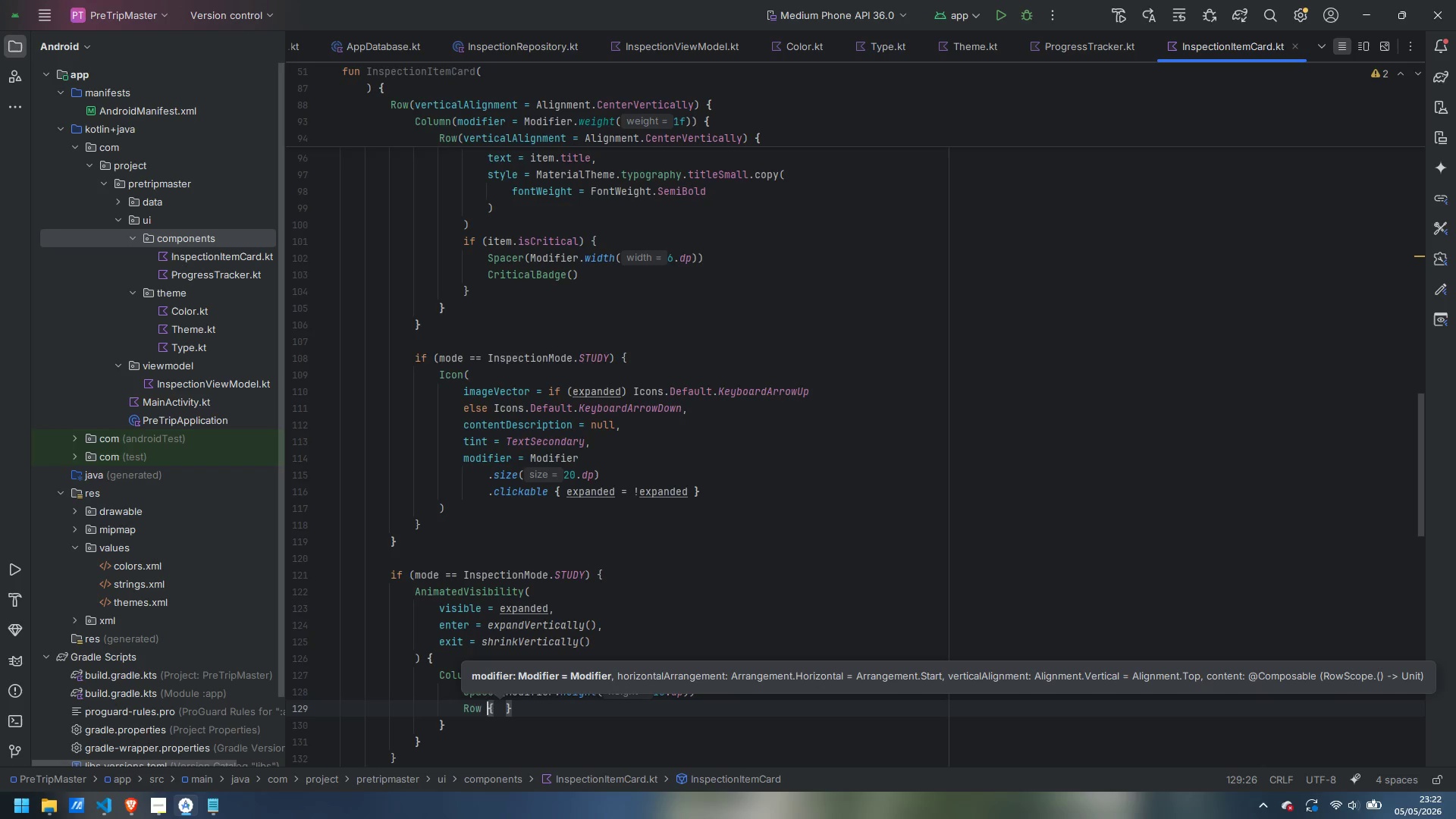 
key(ArrowLeft)
 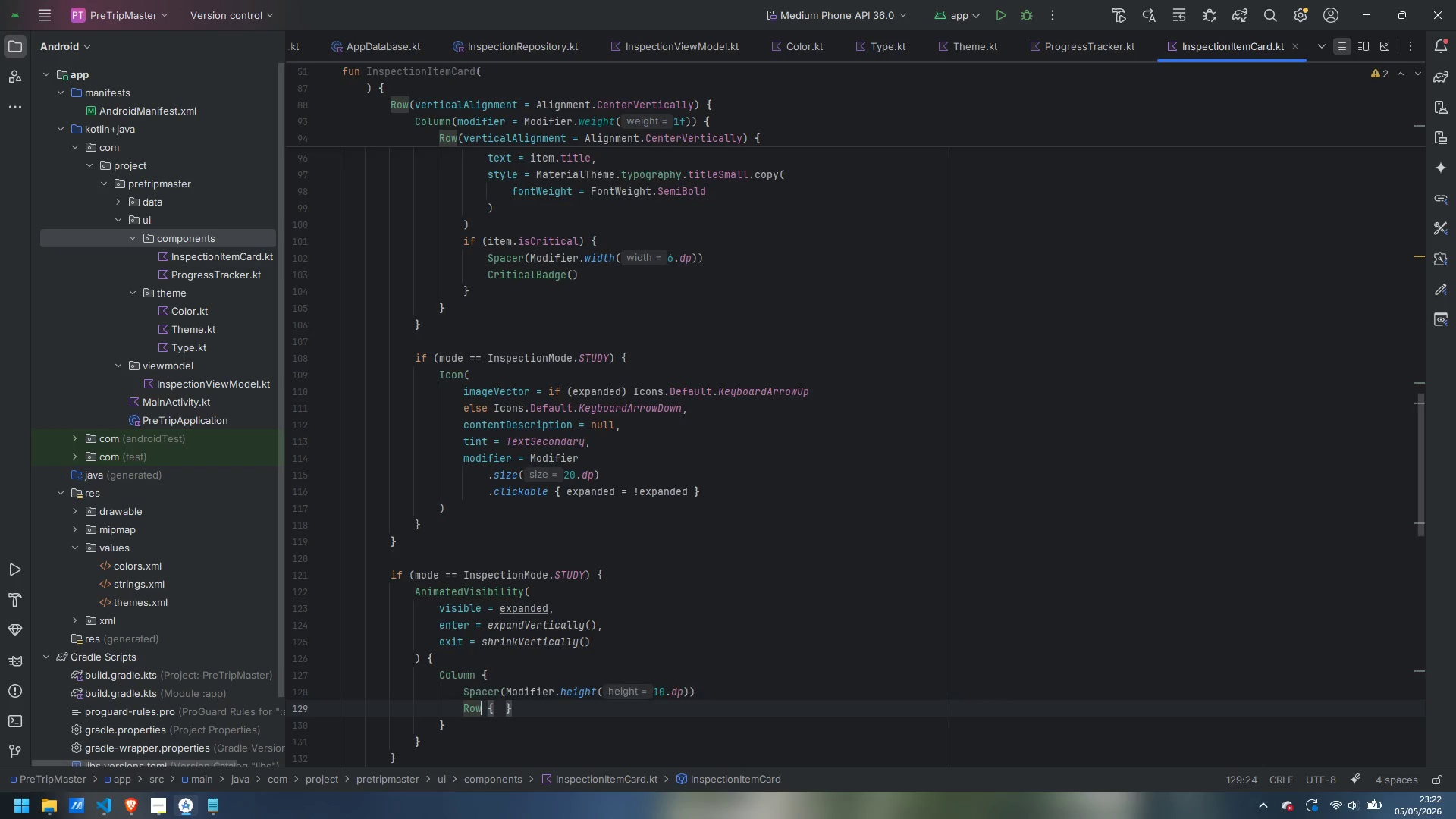 
key(Shift+9)
 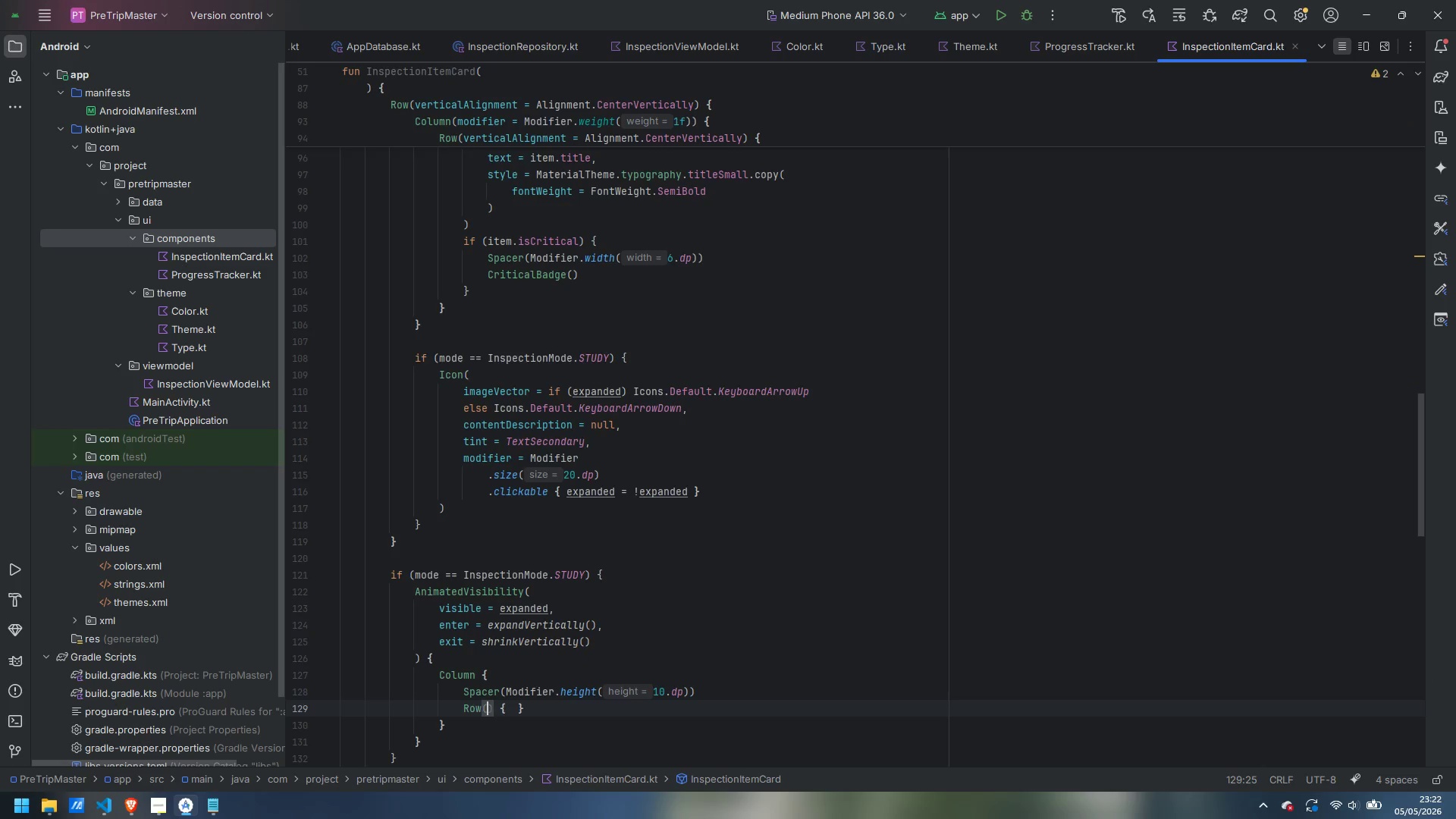 
key(Enter)
 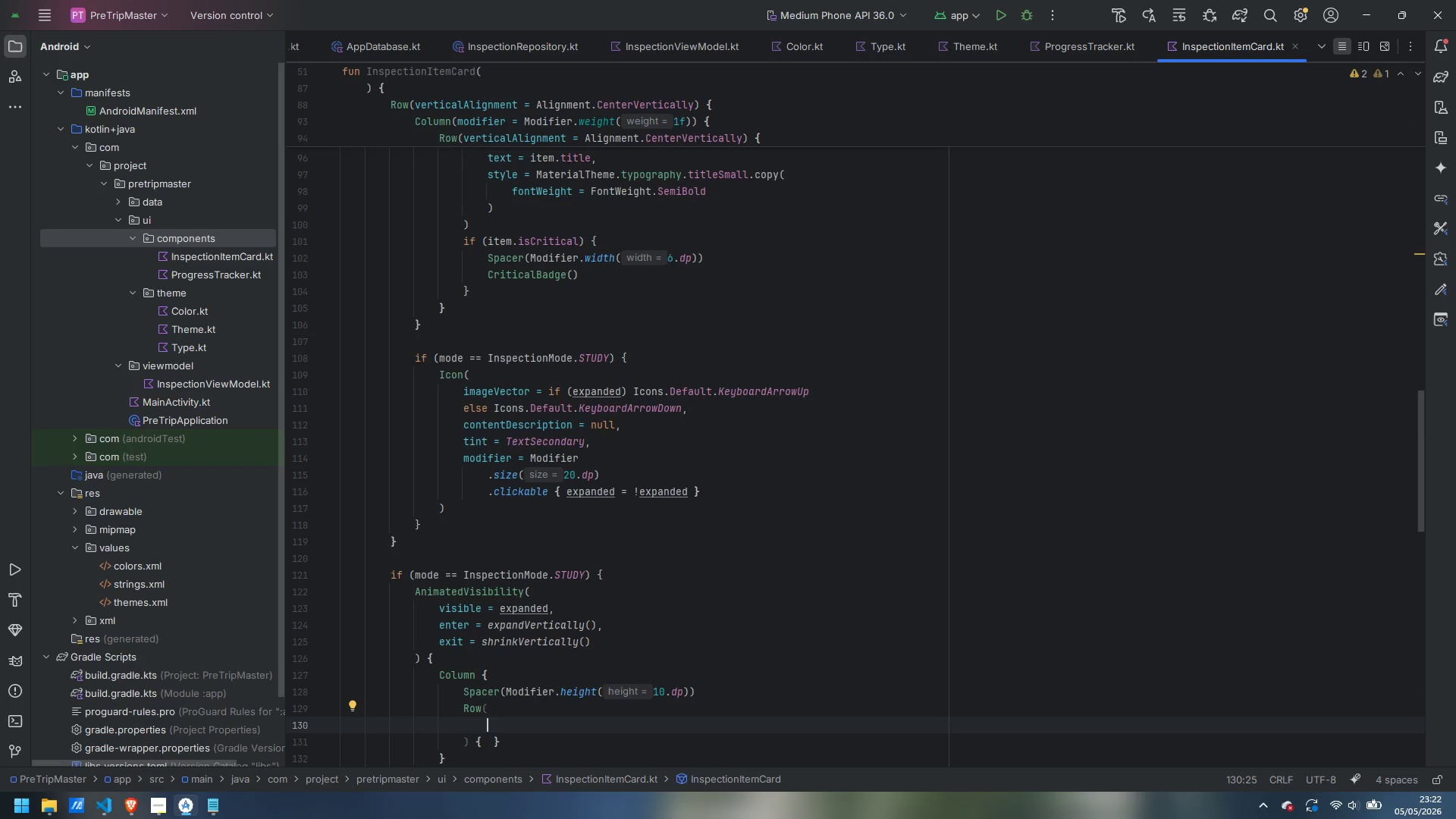 
type(modifi)
 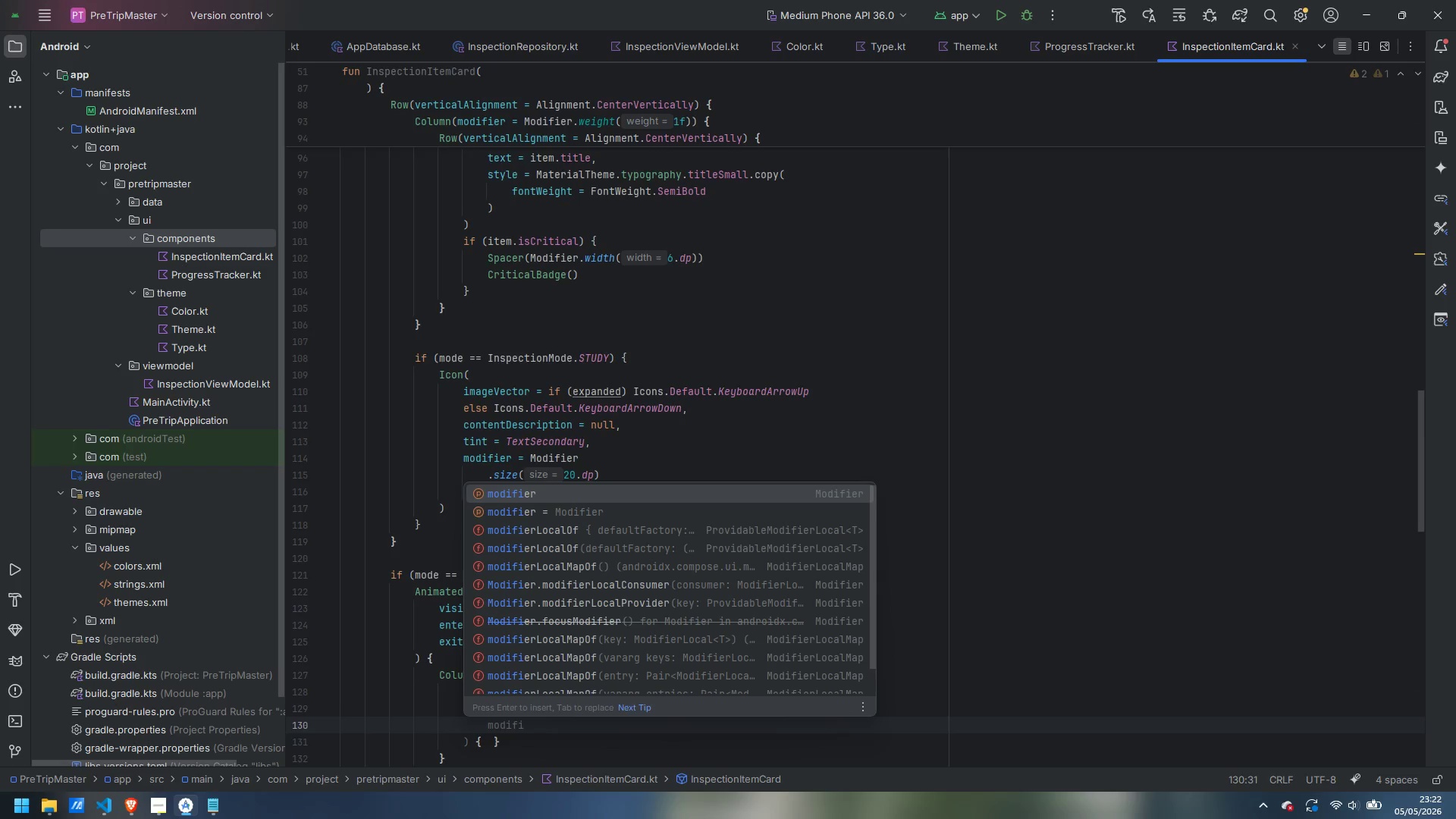 
key(ArrowDown)
 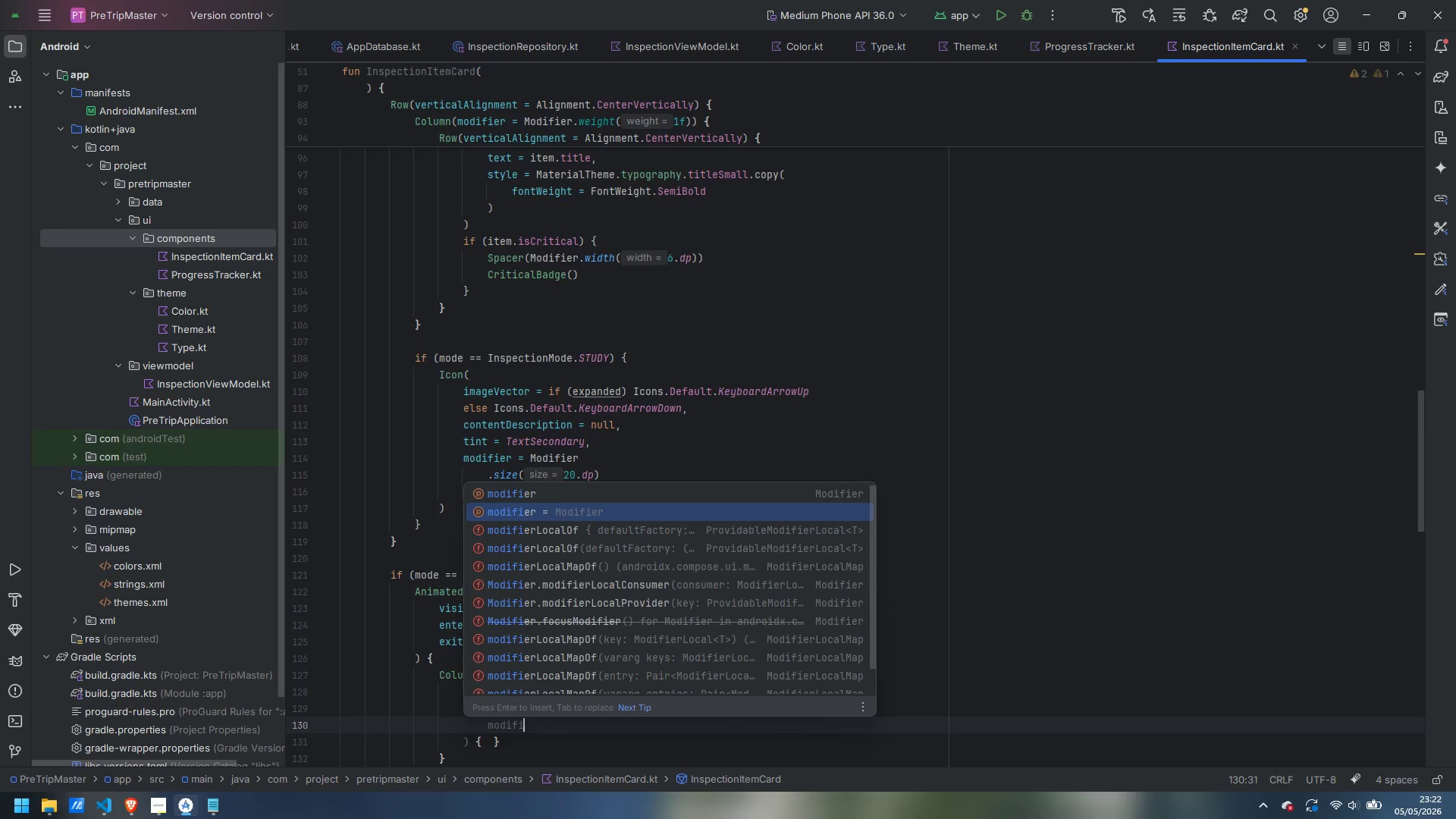 
key(Enter)
 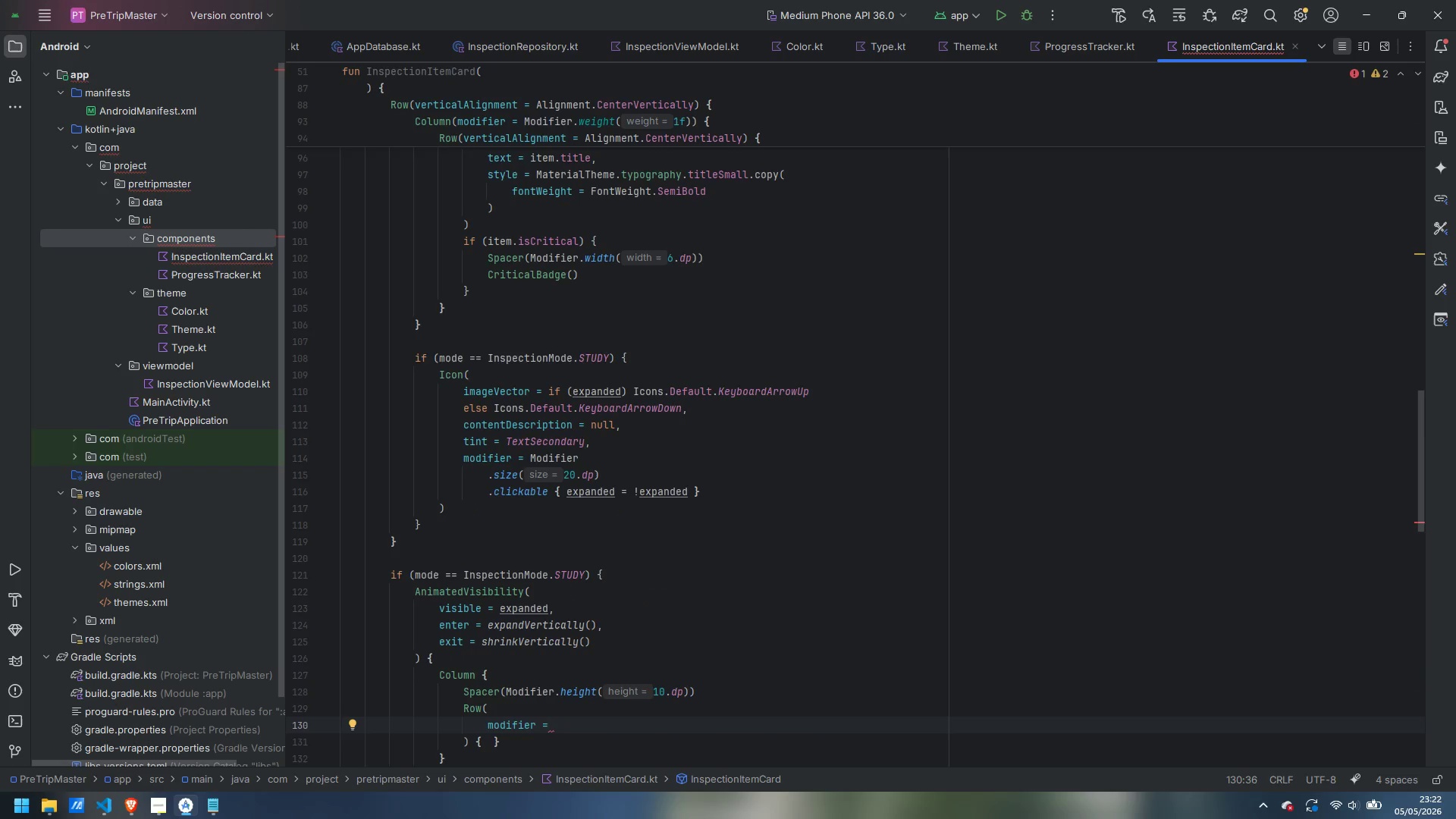 
type(Modifier)
 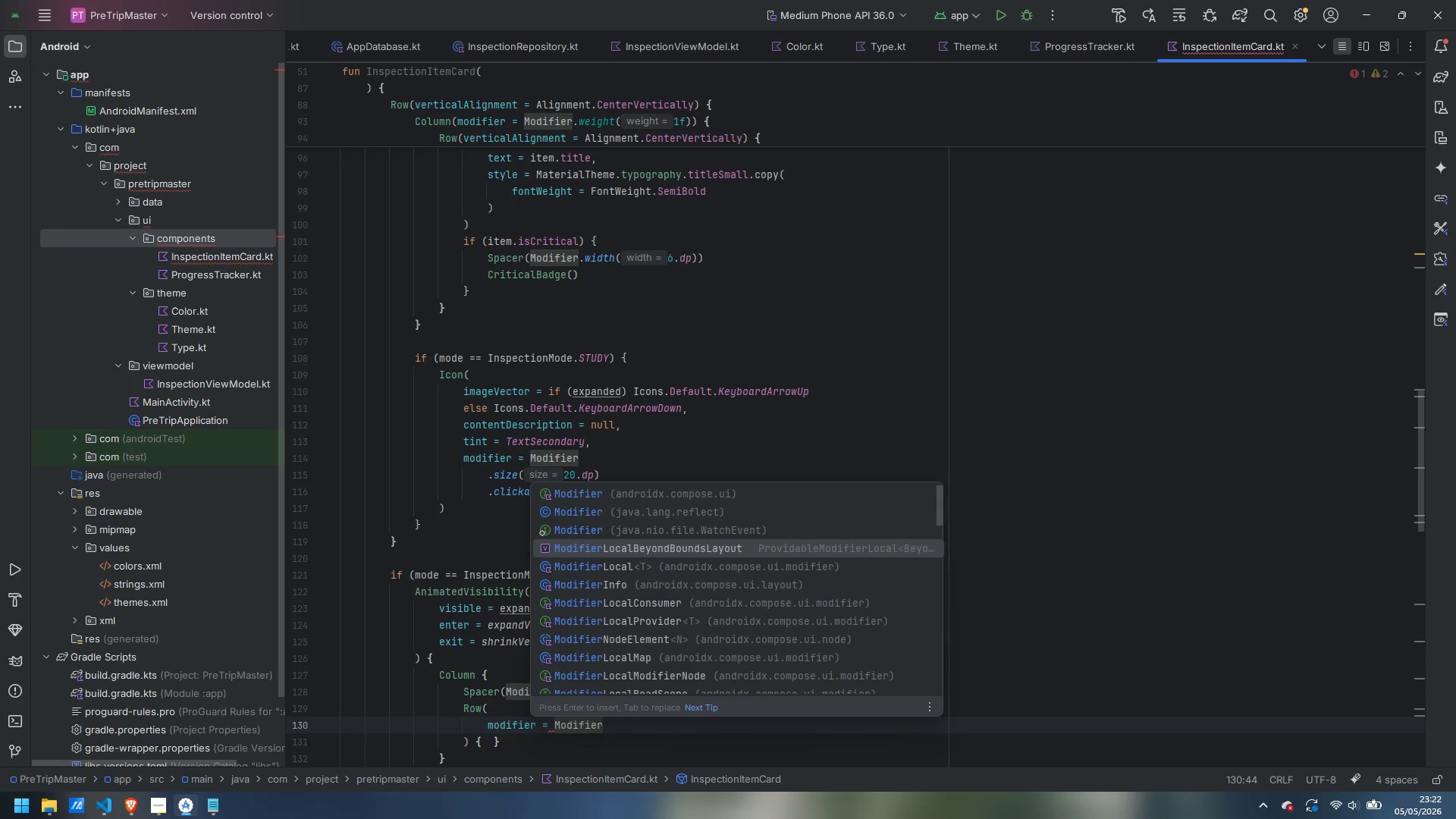 
key(ArrowUp)
 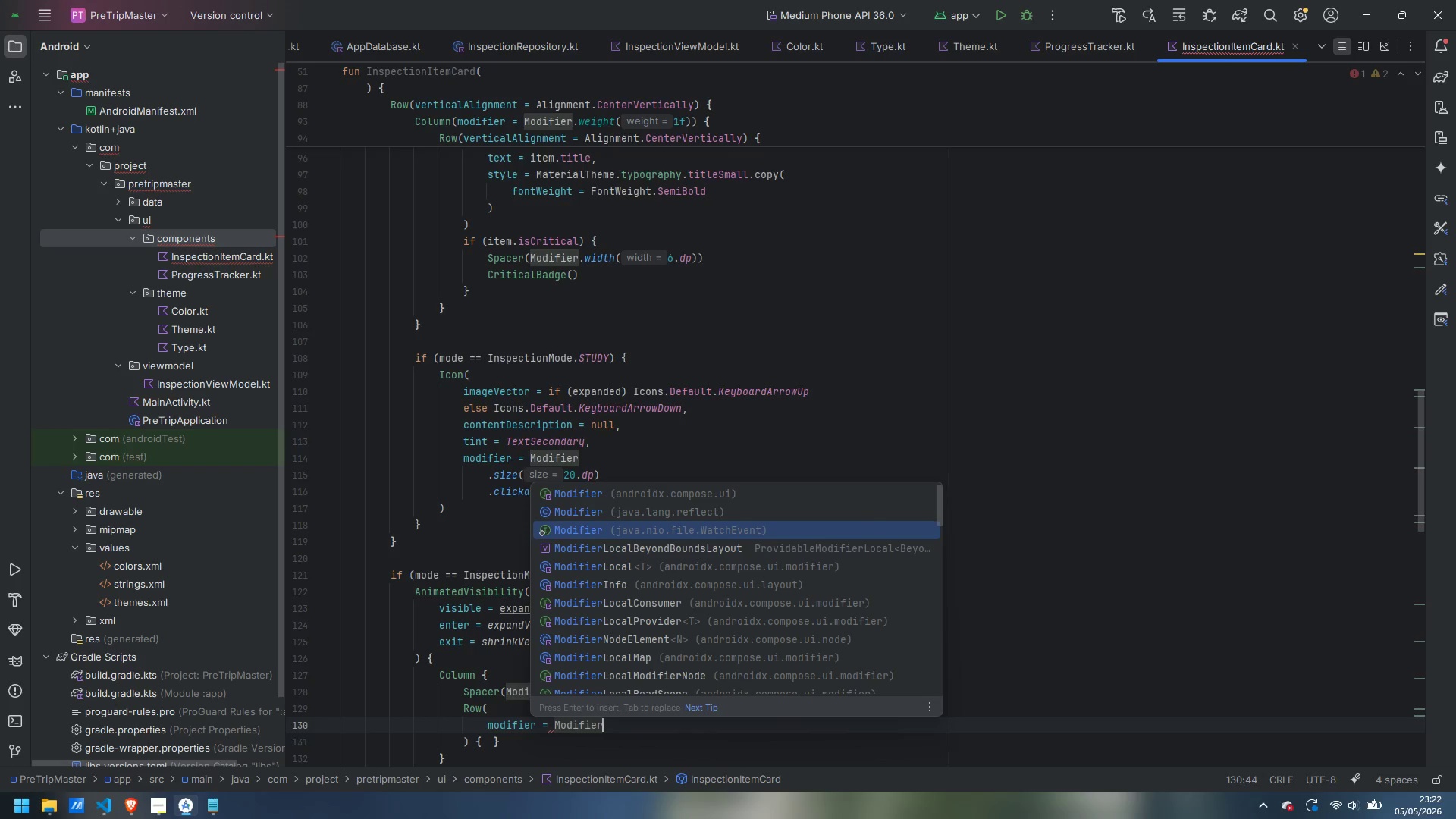 
key(ArrowUp)
 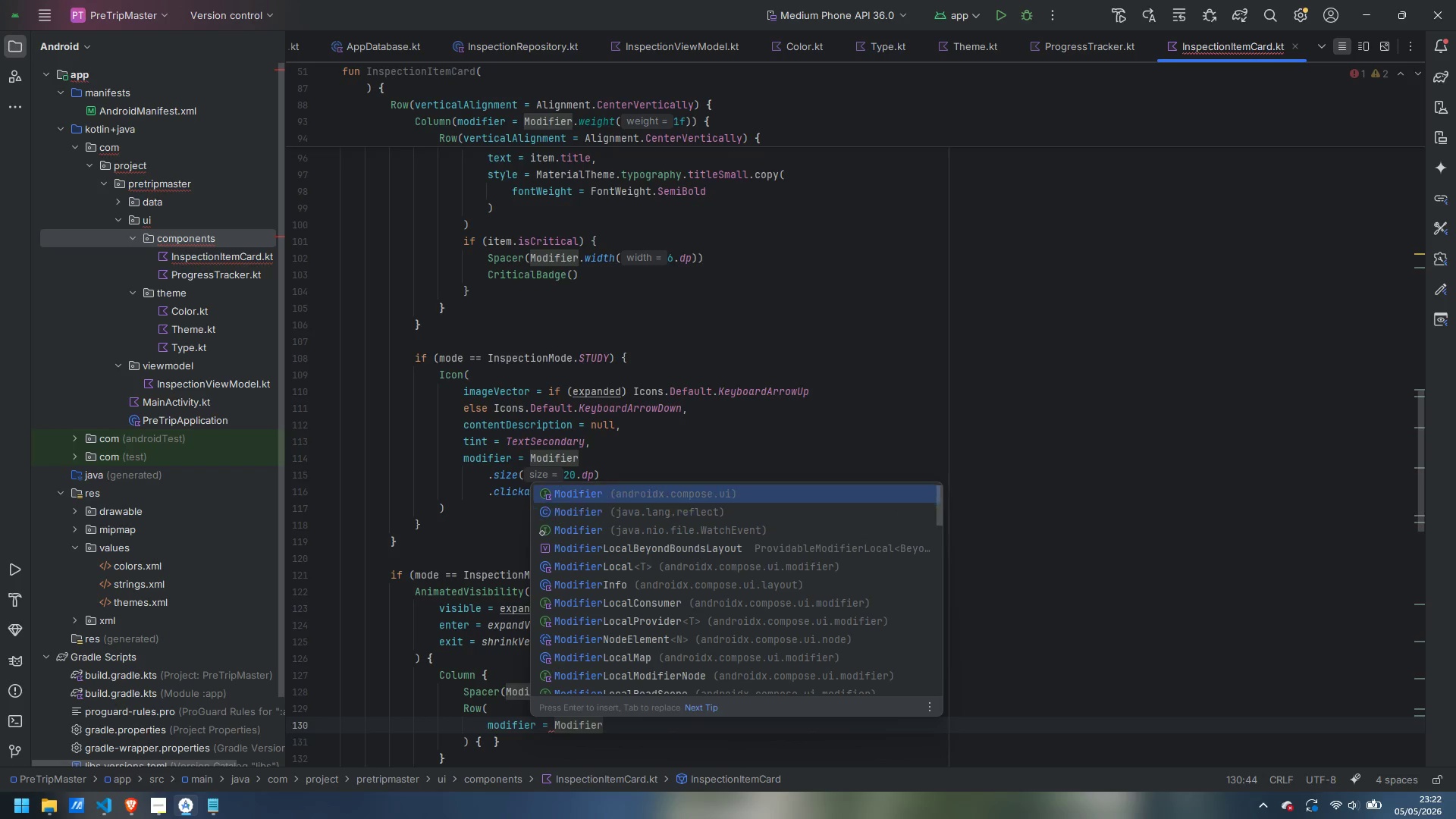 
key(ArrowUp)
 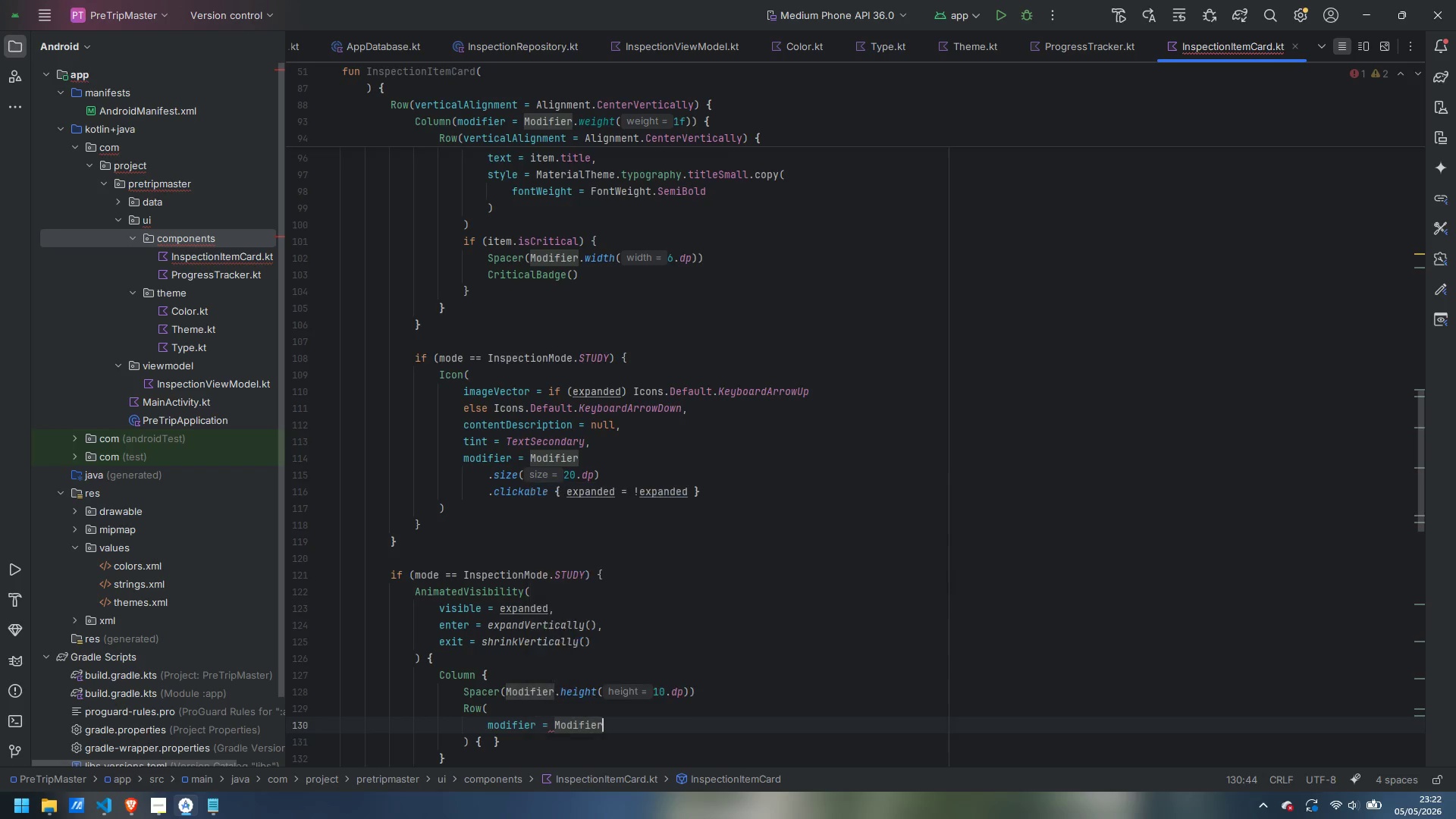 
key(Enter)
 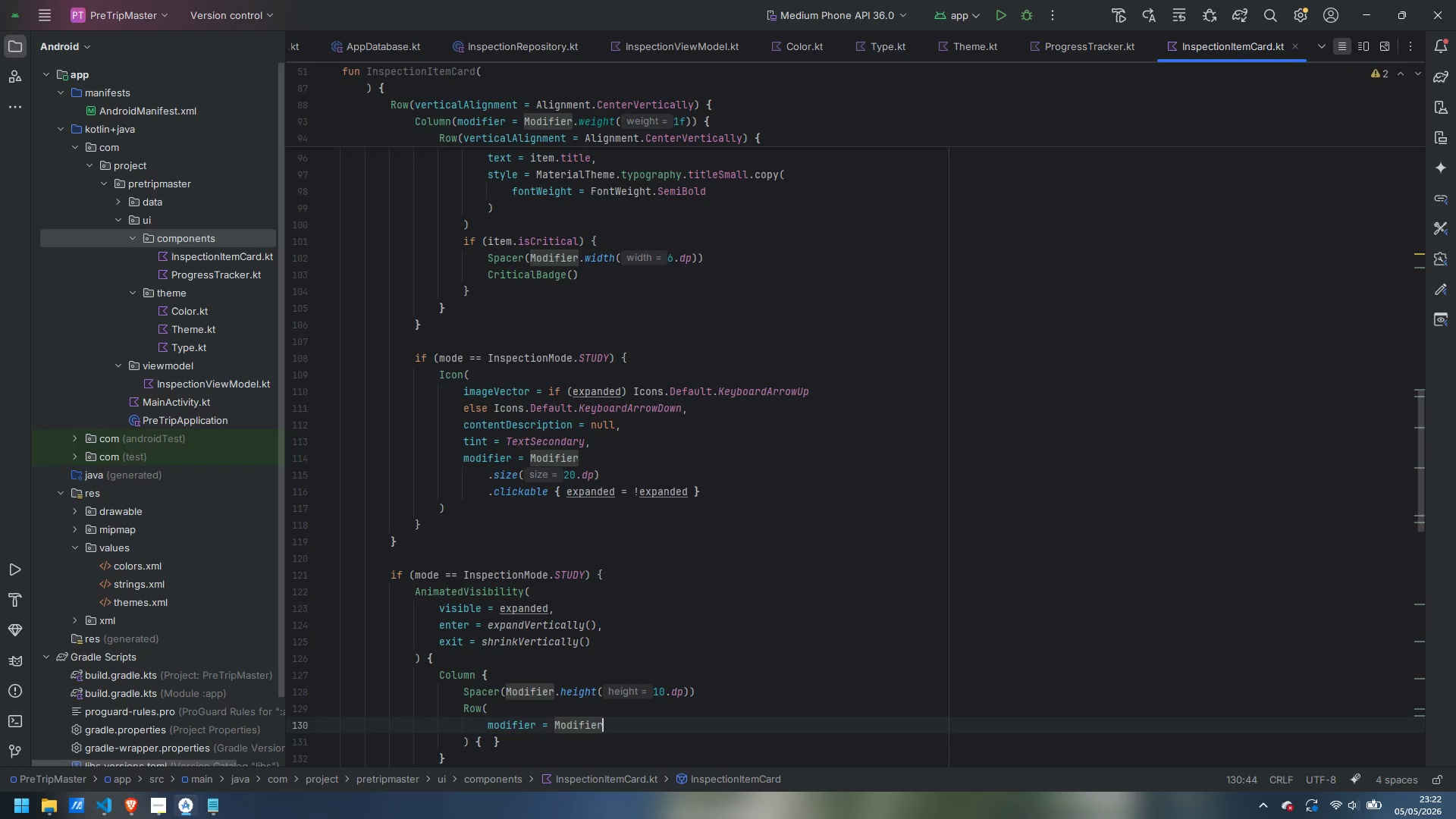 
key(Enter)
 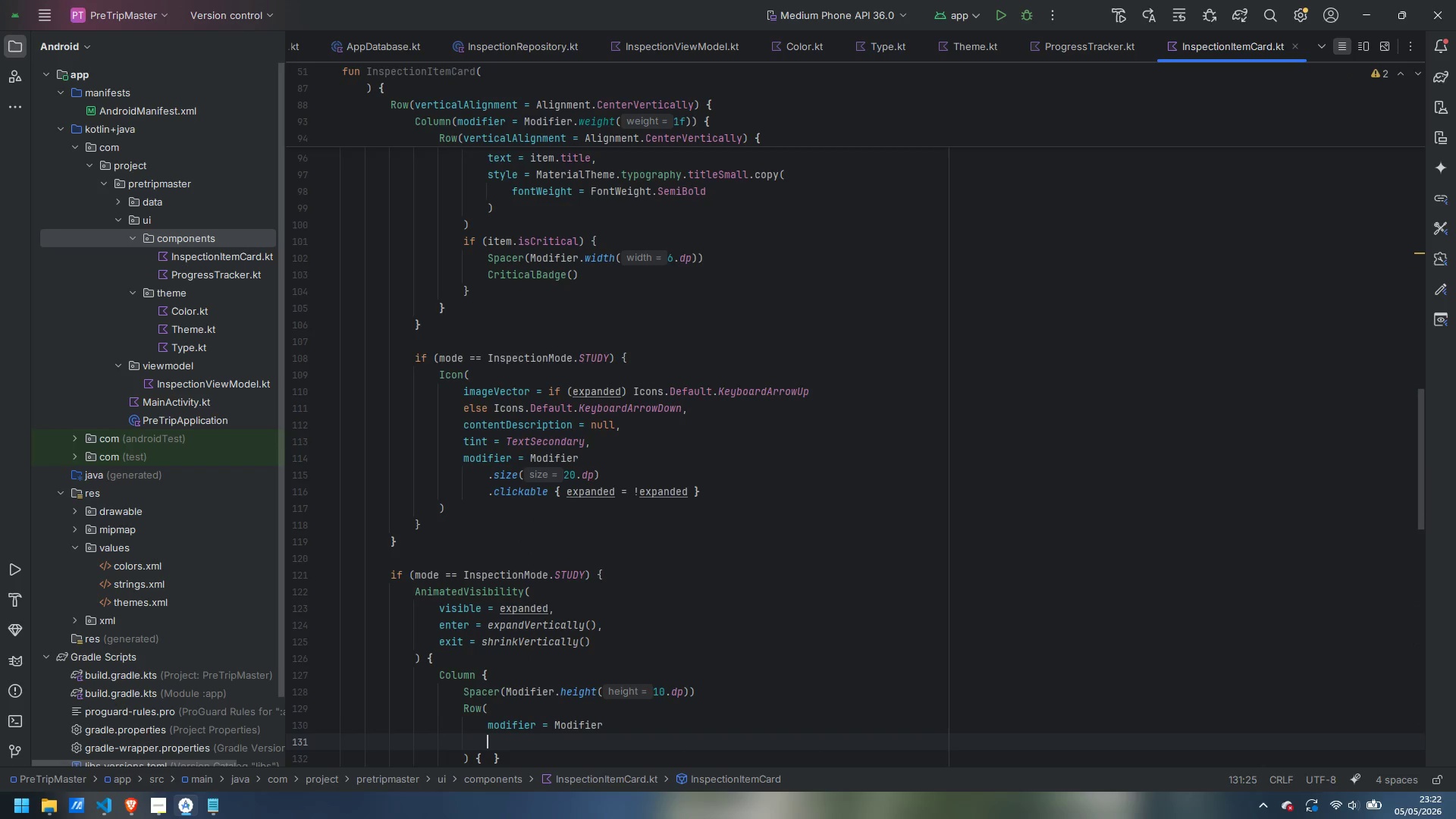 
type(.fill)
 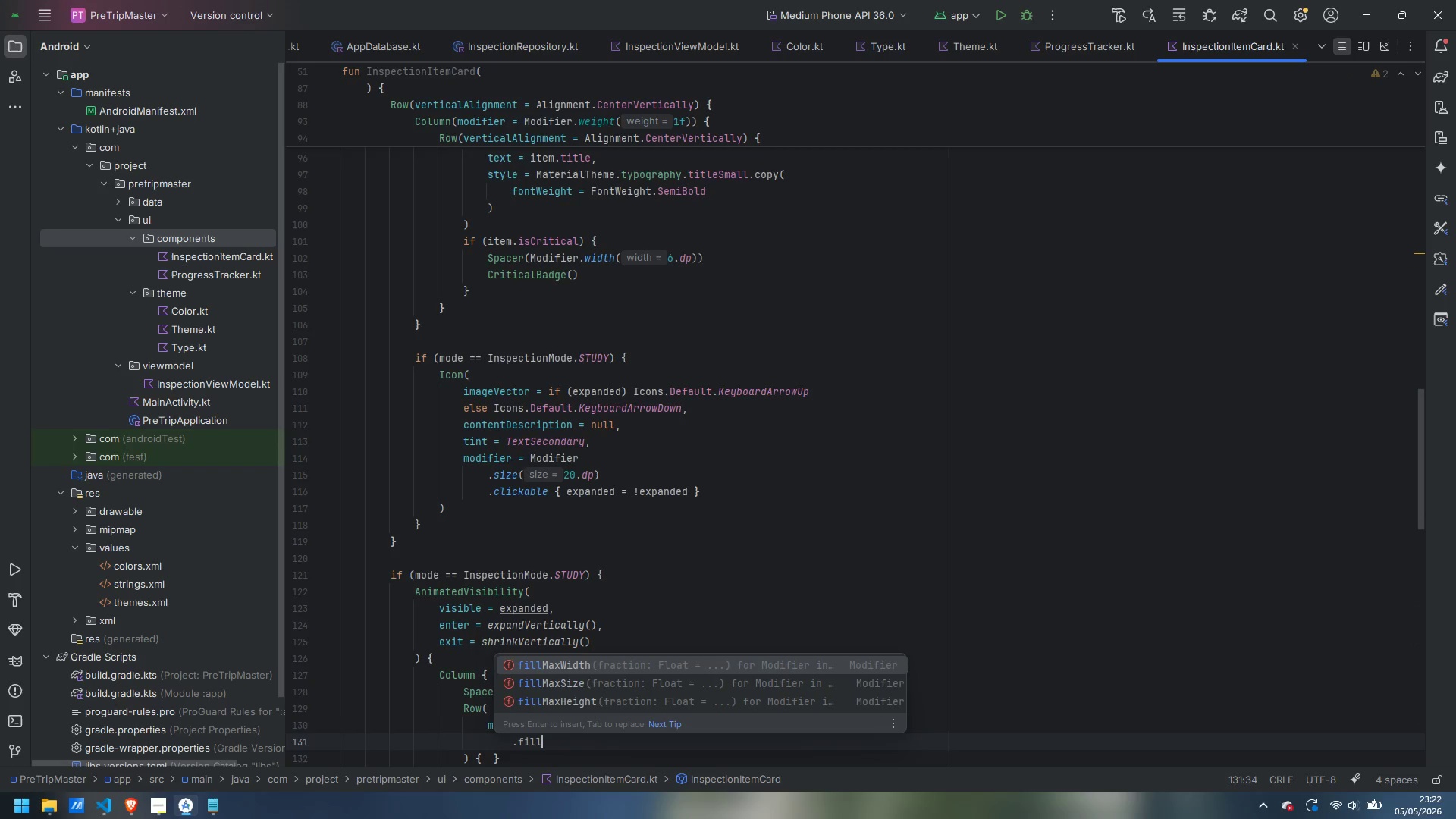 
hold_key(key=ShiftLeft, duration=1.28)
 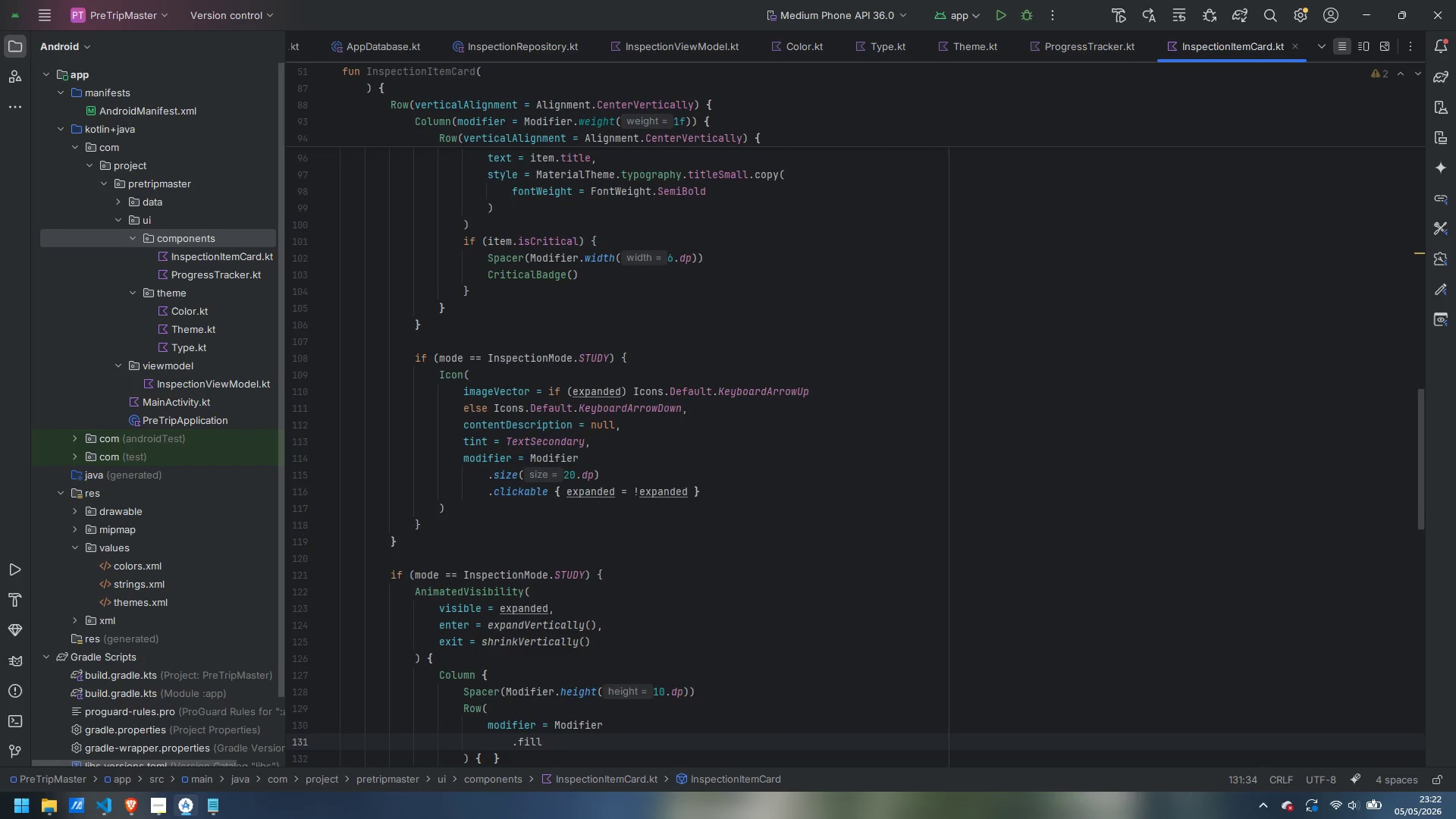 
key(Enter)
 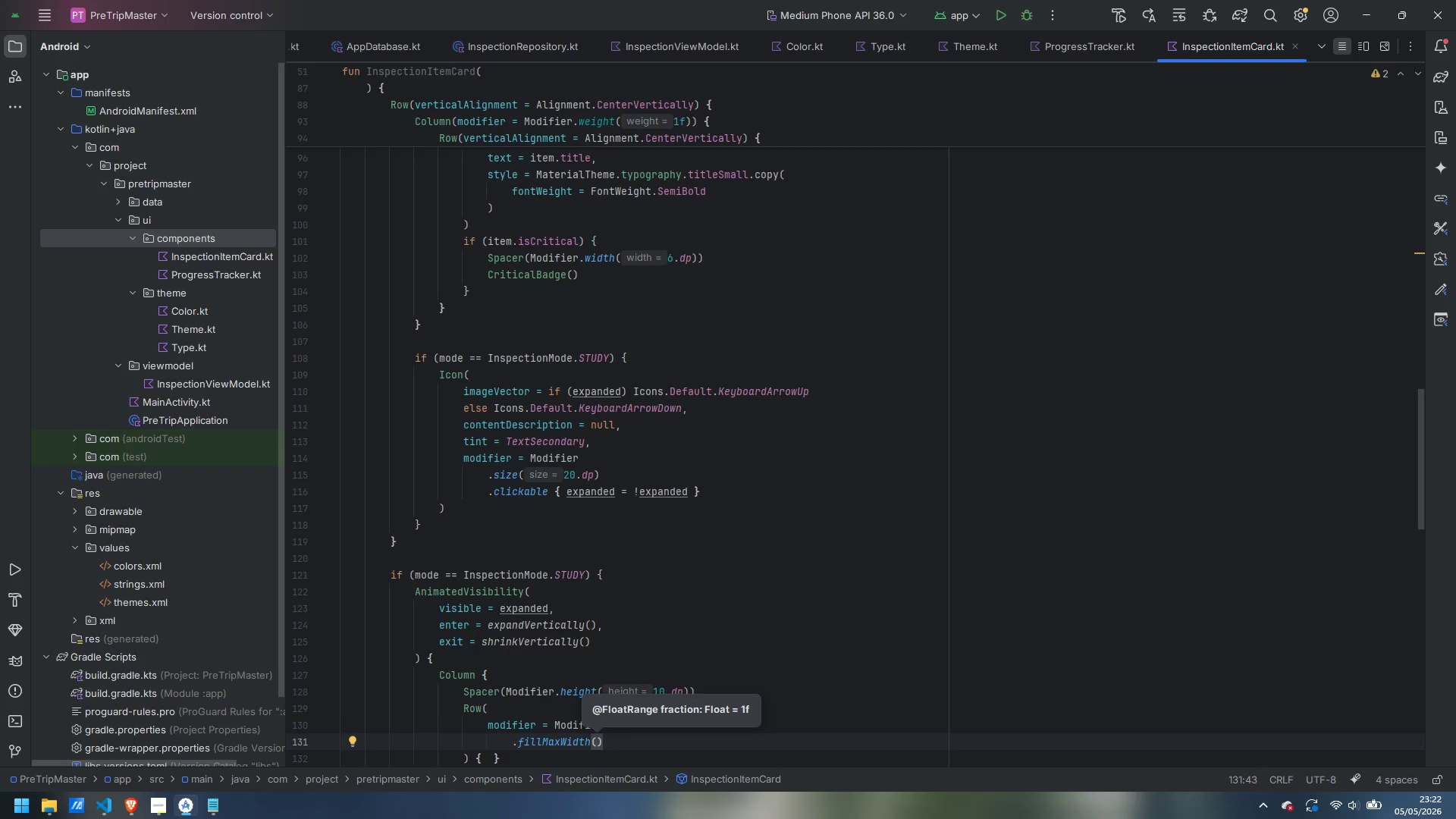 
key(ArrowRight)
 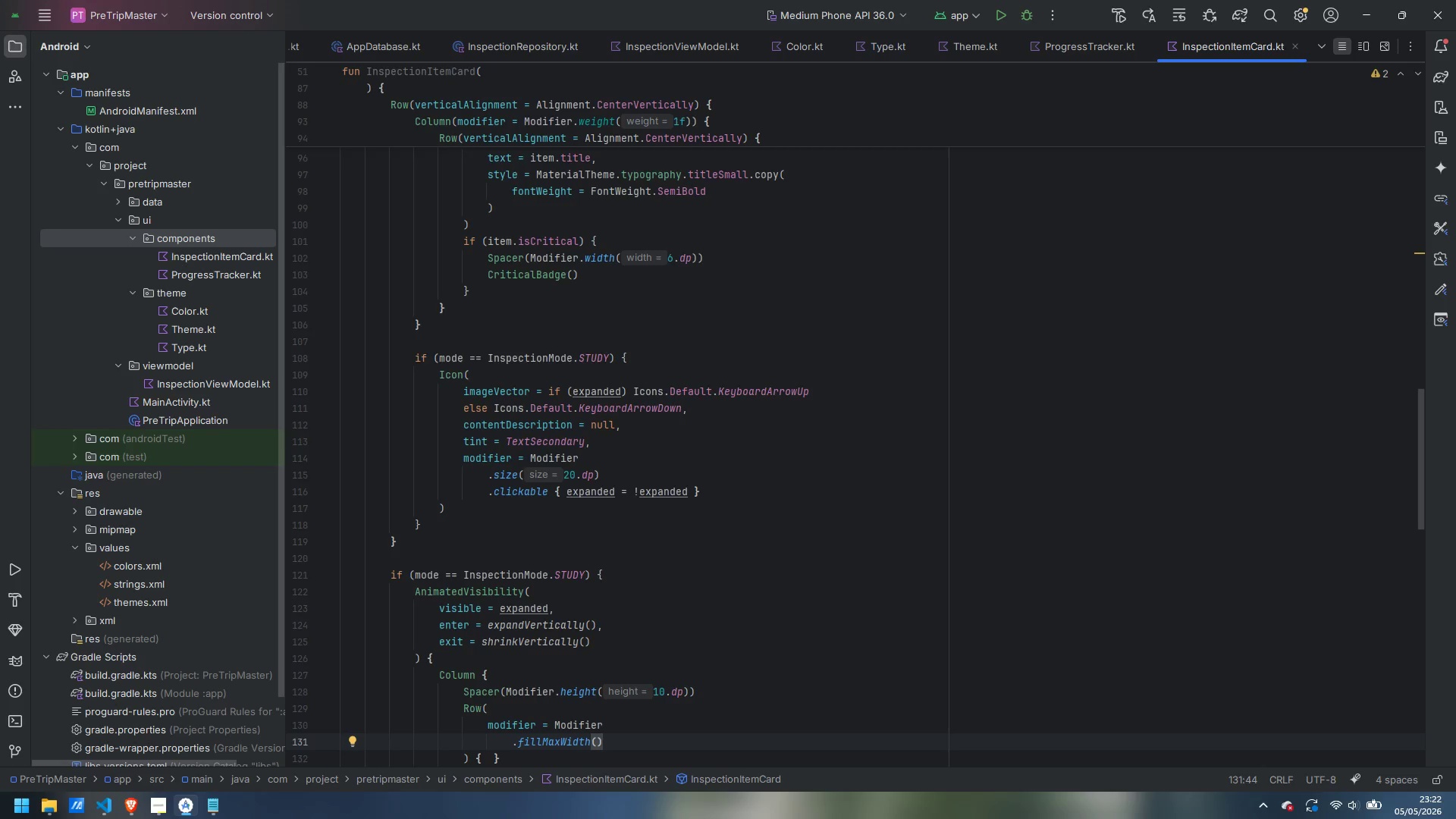 
key(Comma)
 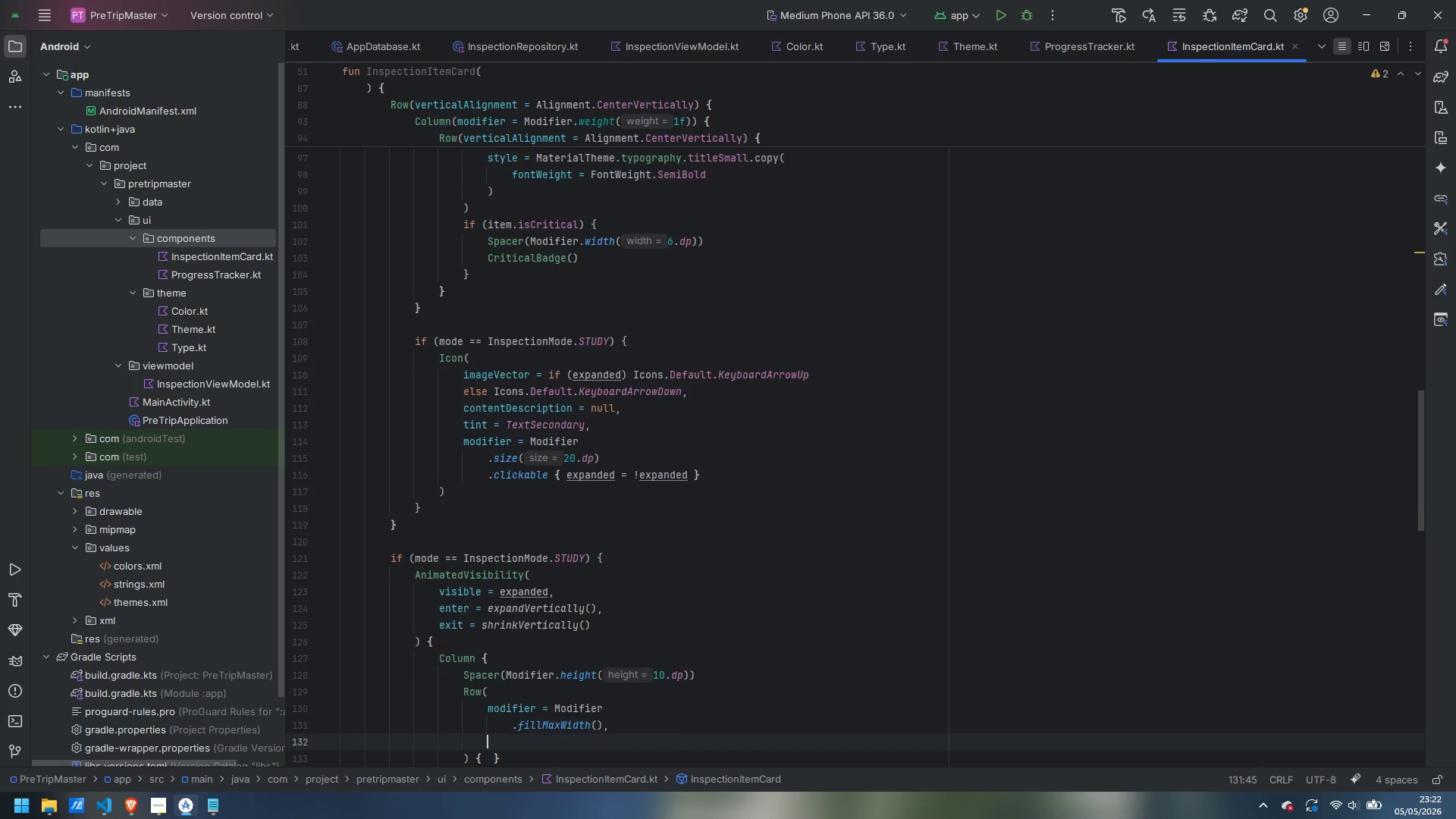 
key(Enter)
 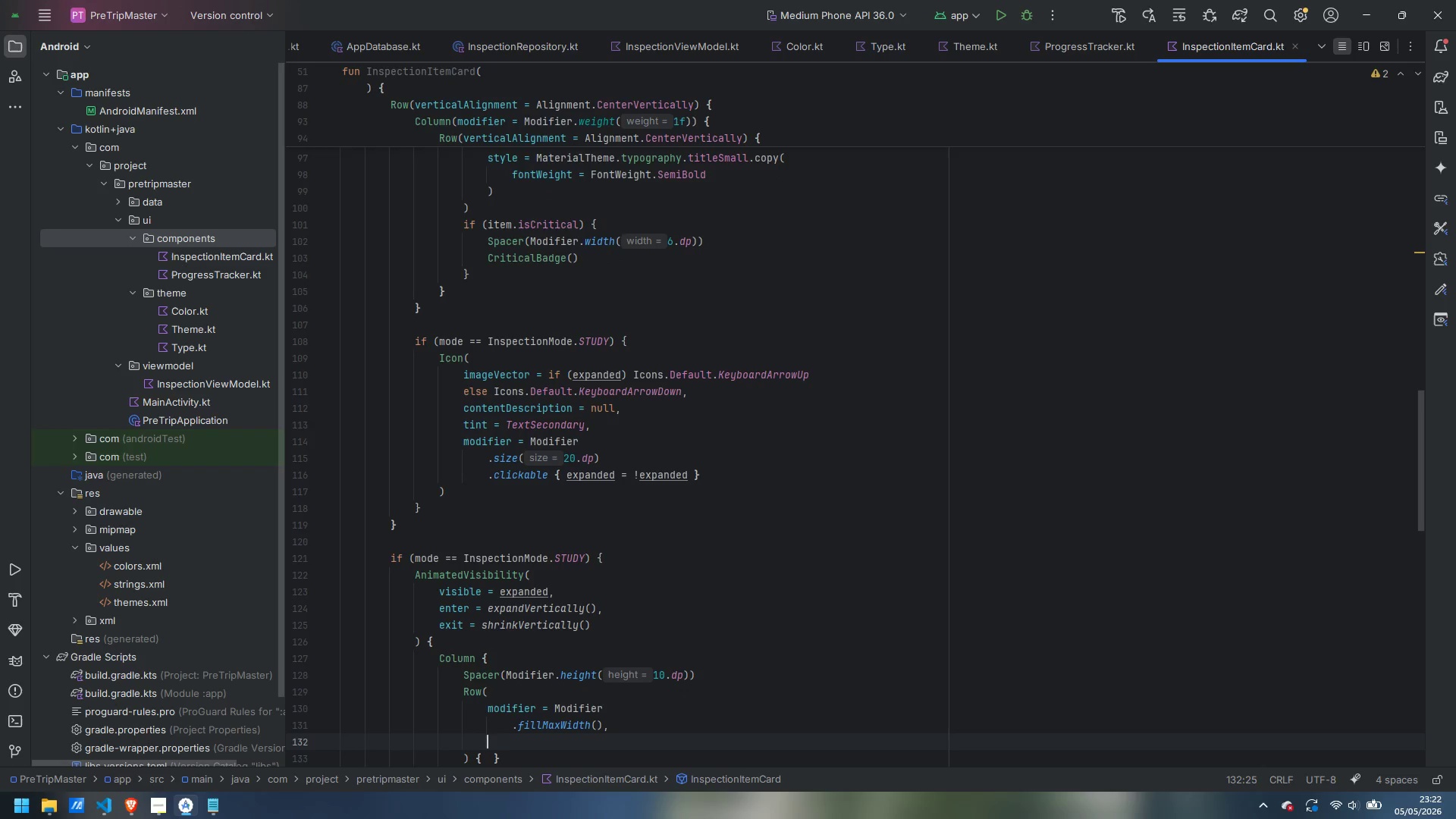 
type(clip)
 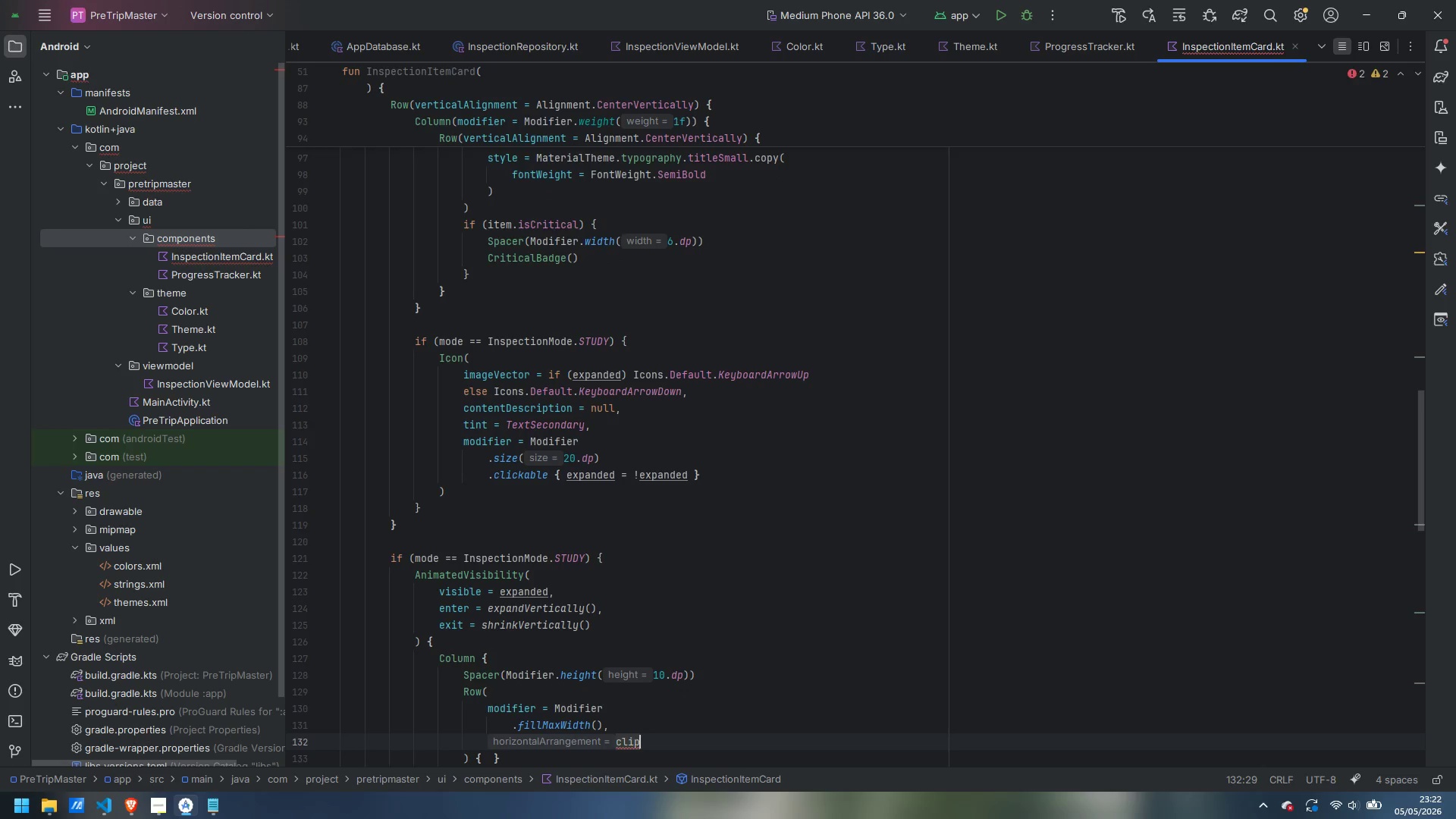 
key(Control+ArrowLeft)
 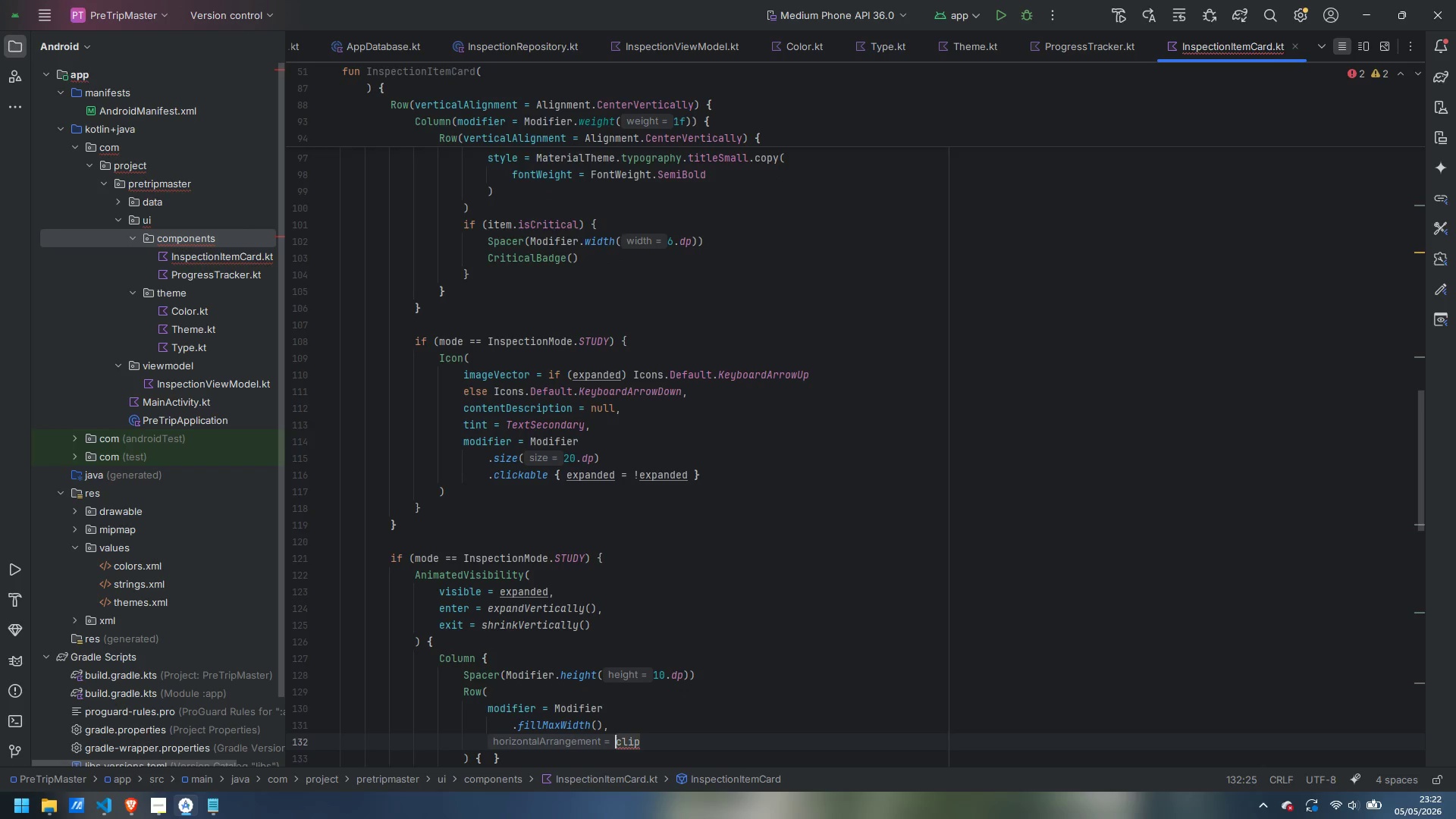 
key(Period)
 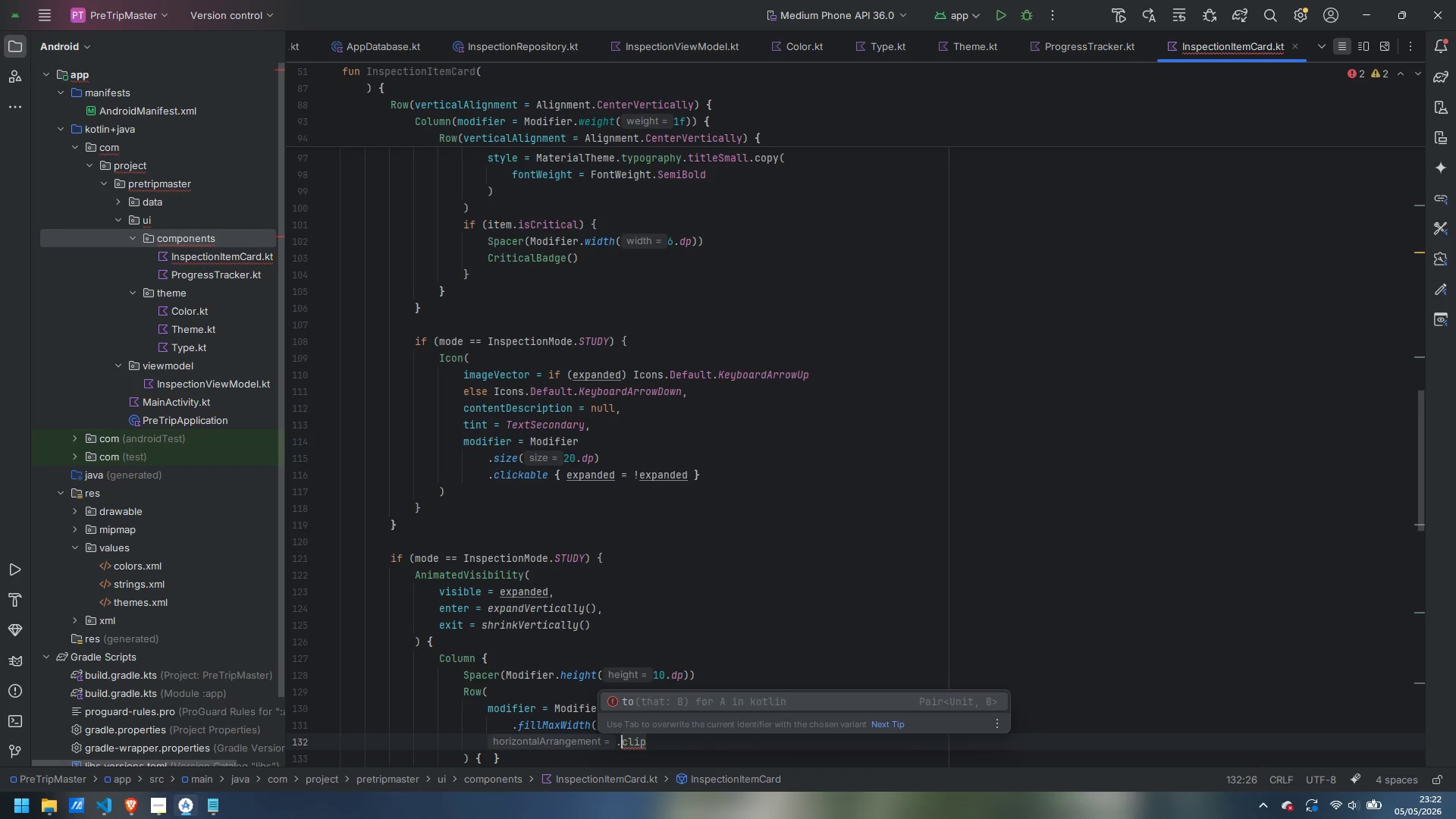 
key(Control+ArrowRight)
 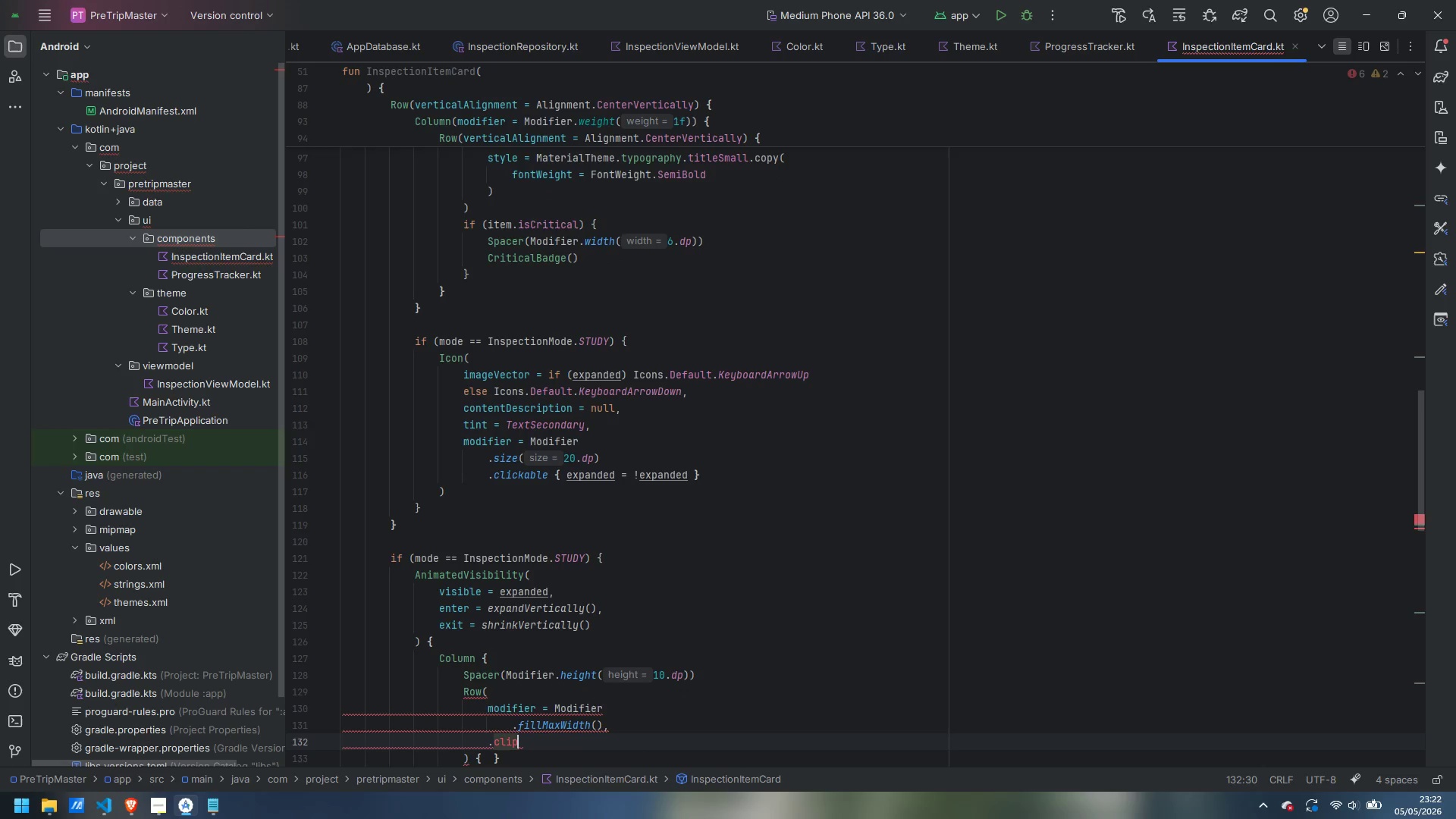 
type((RoundedCor)
 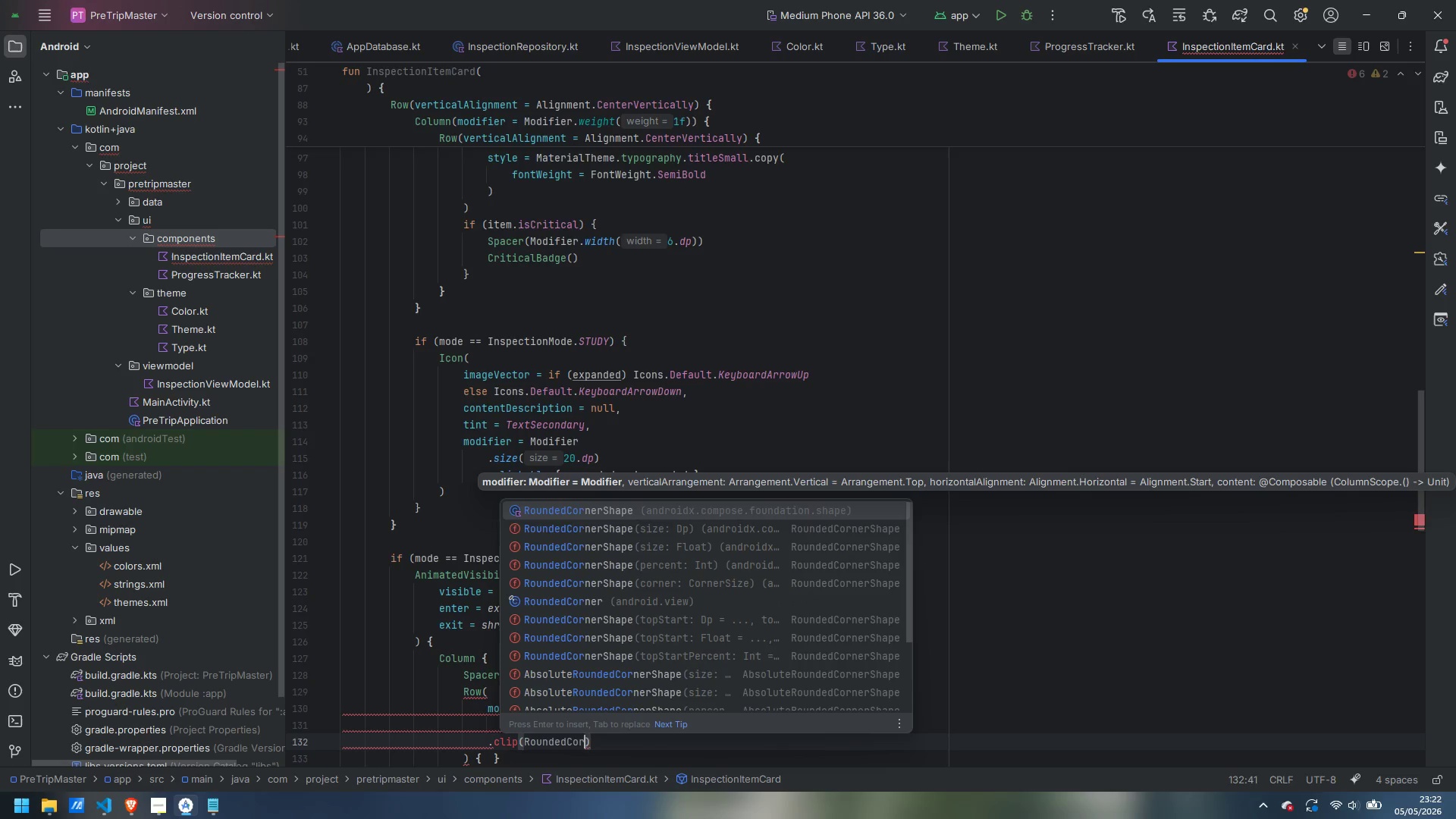 
key(Enter)
 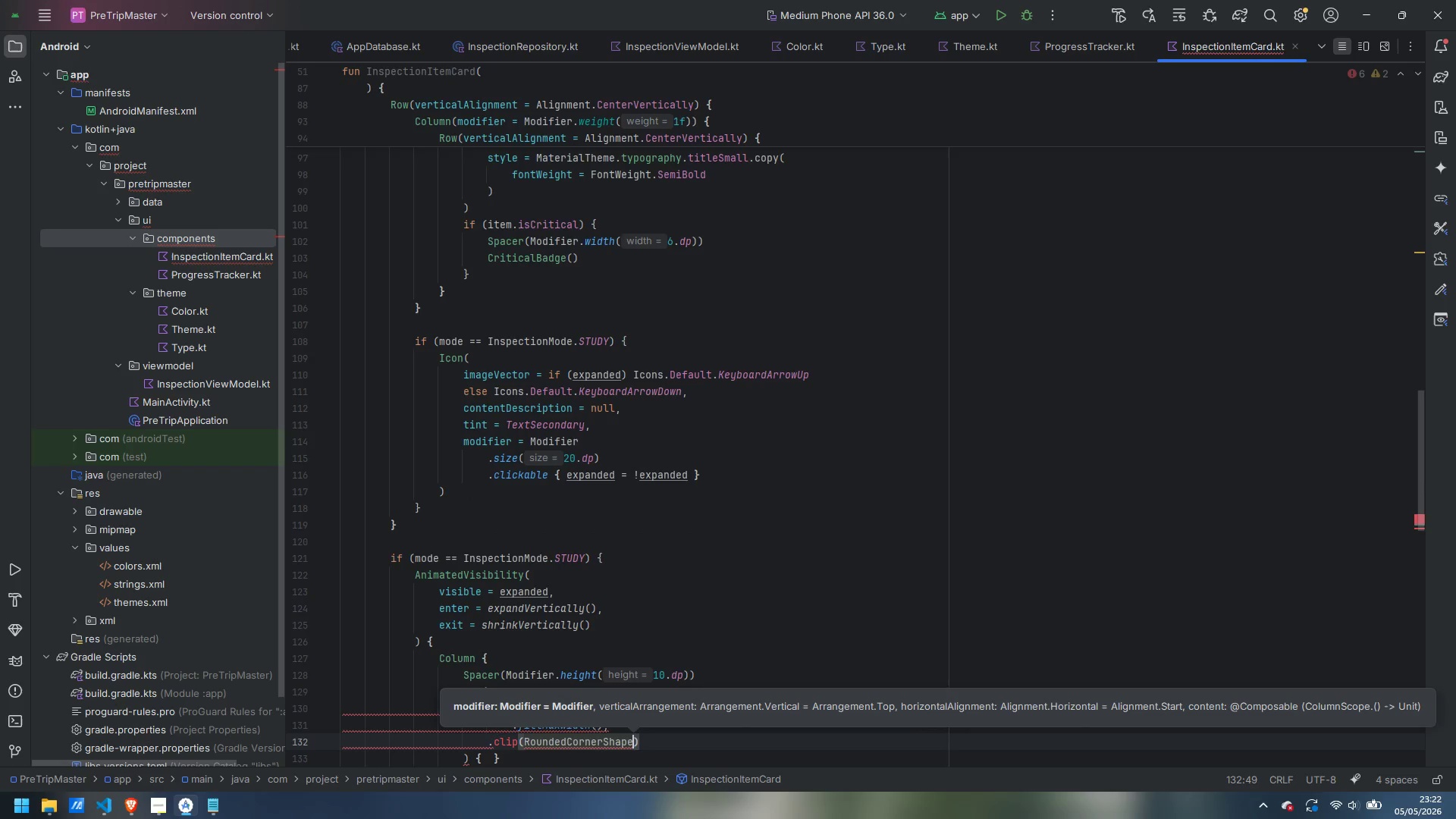 
key(Shift+9)
 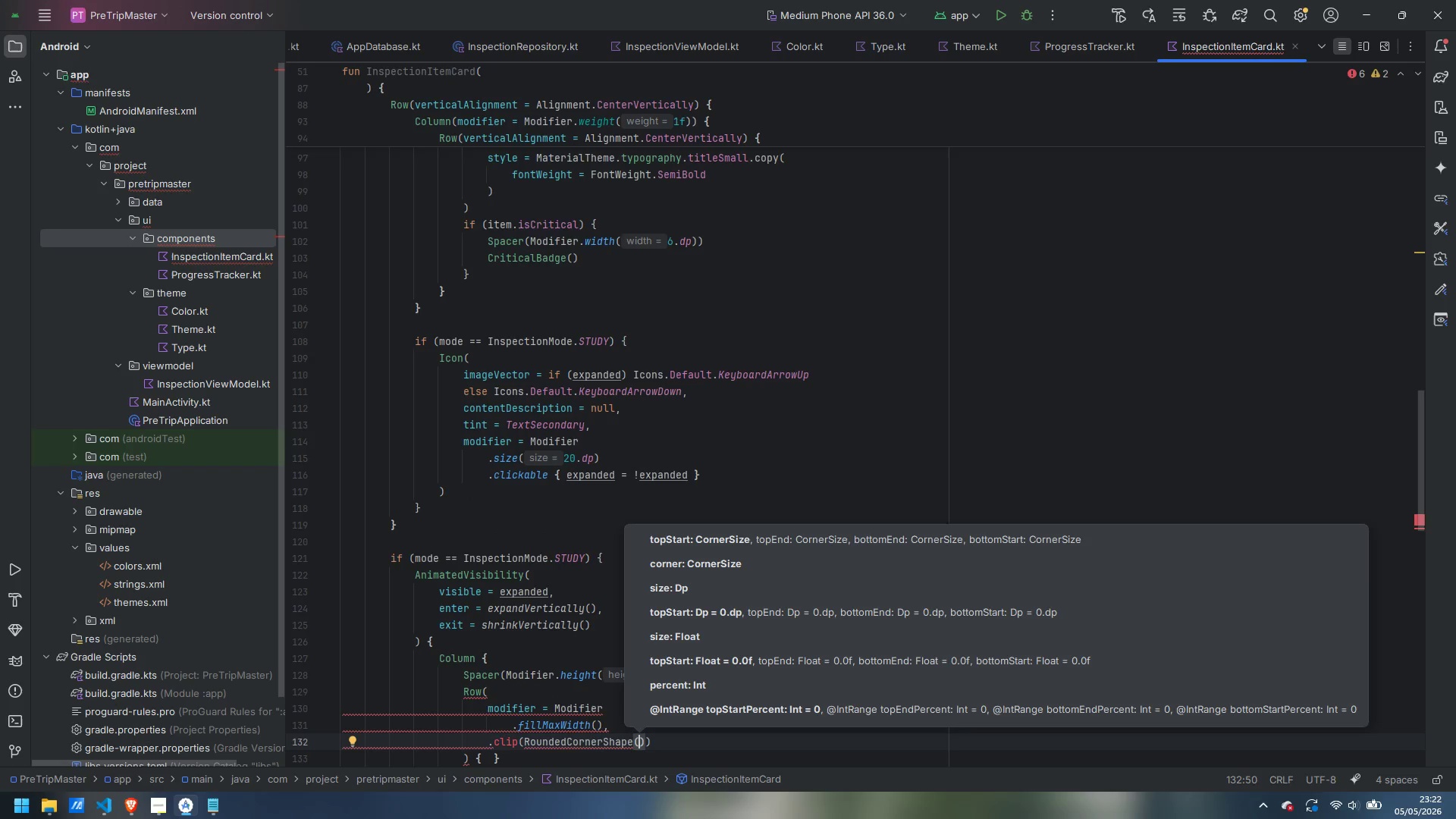 
wait(6.88)
 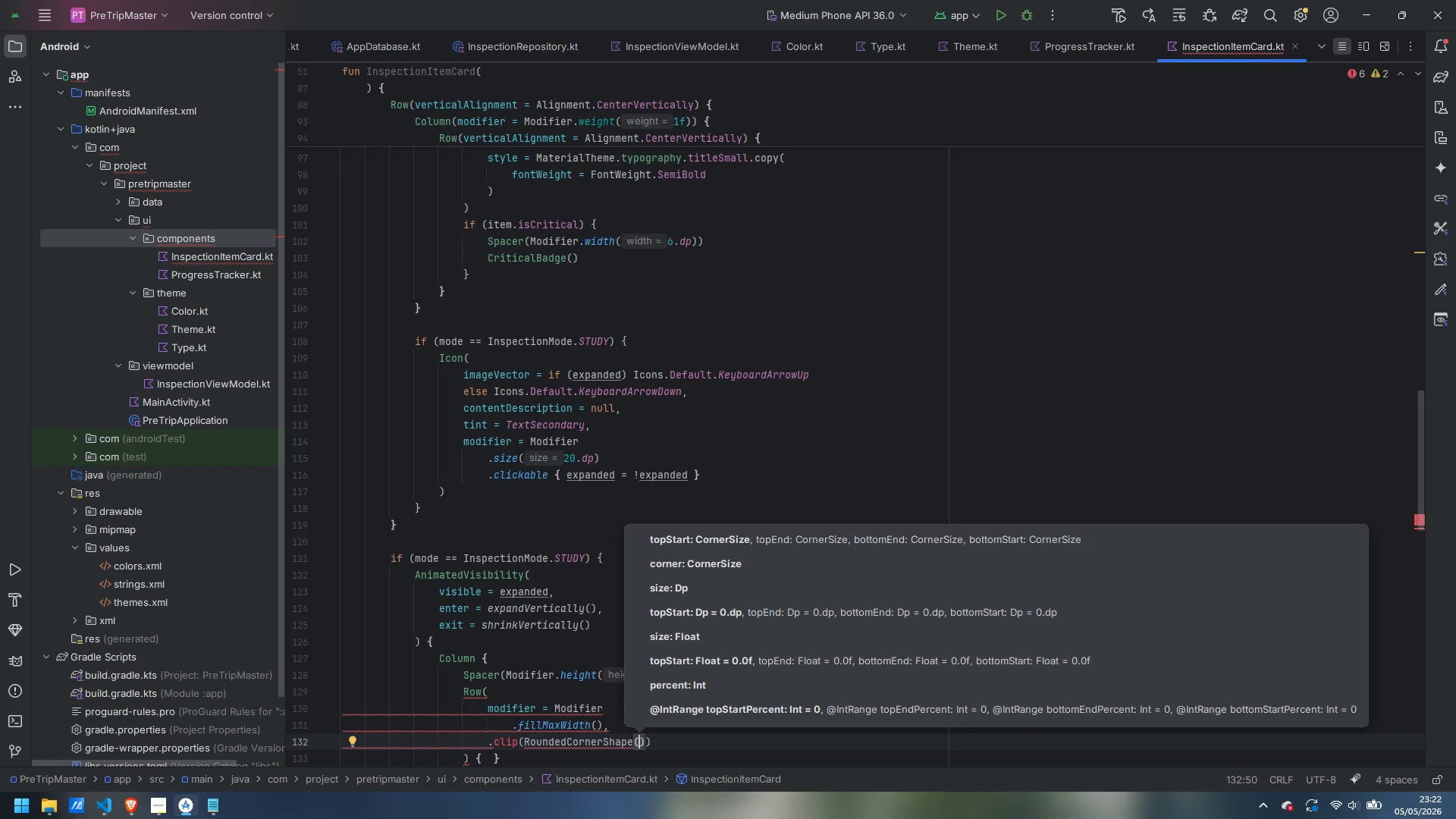 
left_click([620, 725])
 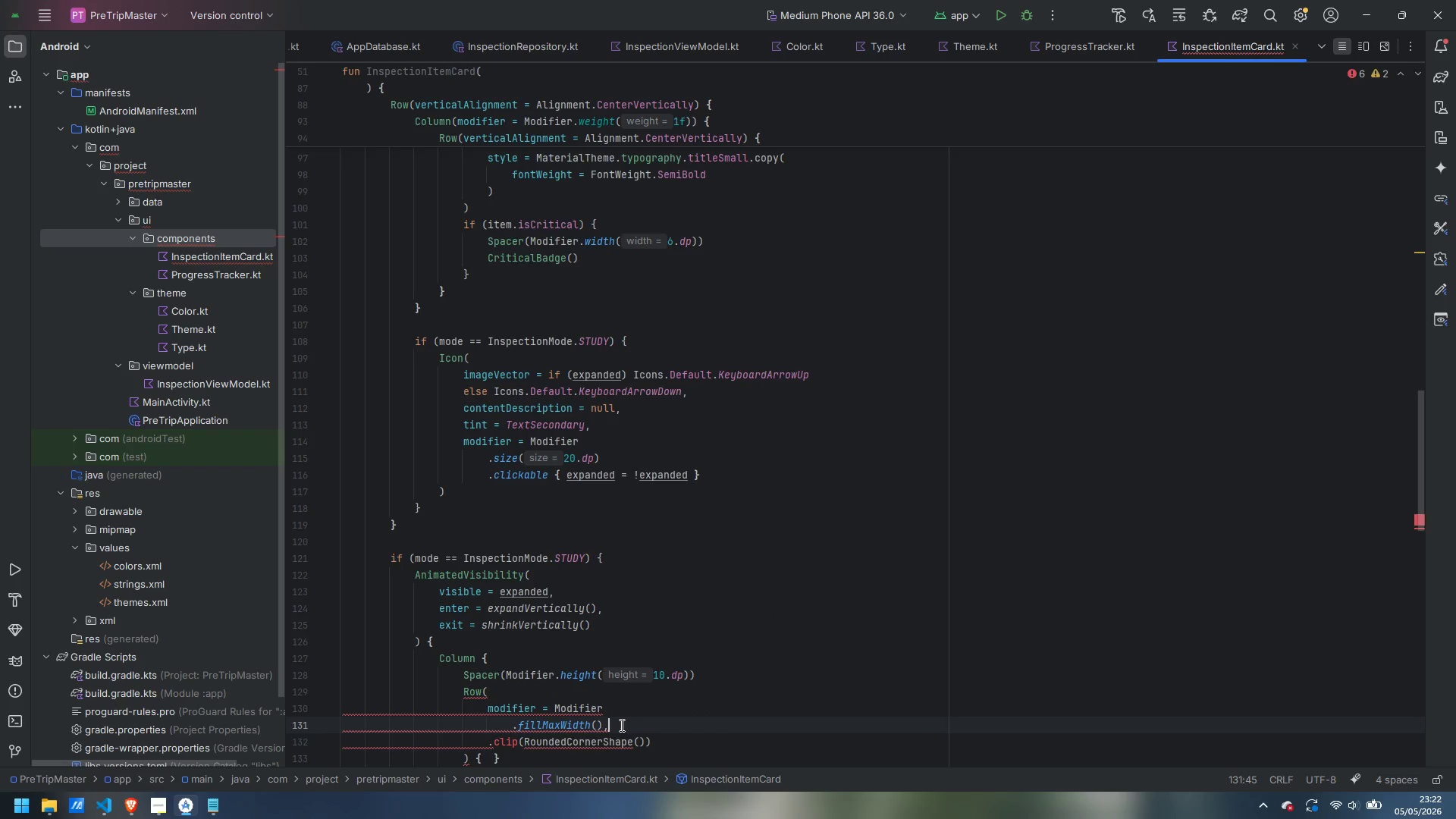 
key(Backspace)
 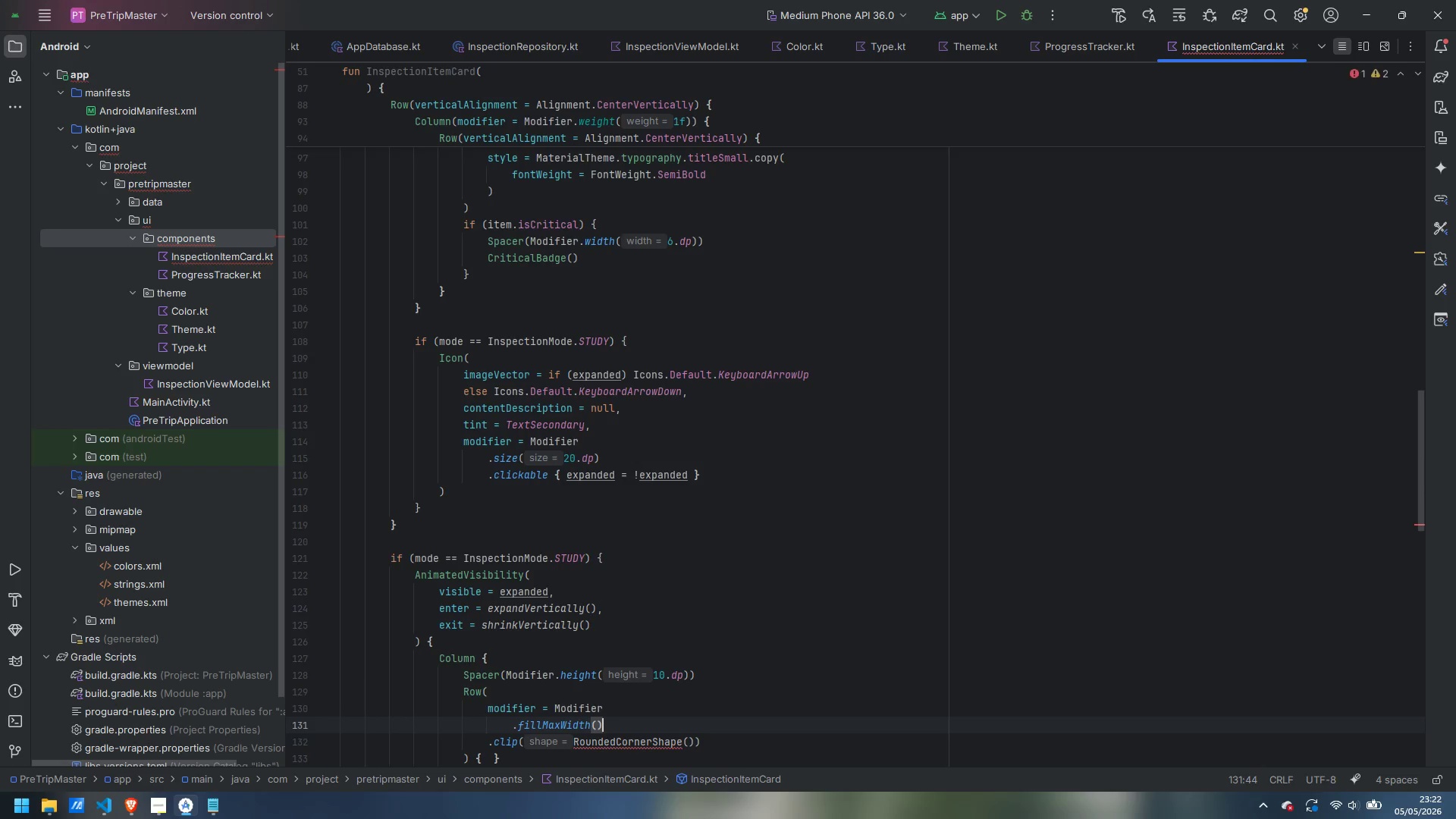 
key(ArrowDown)
 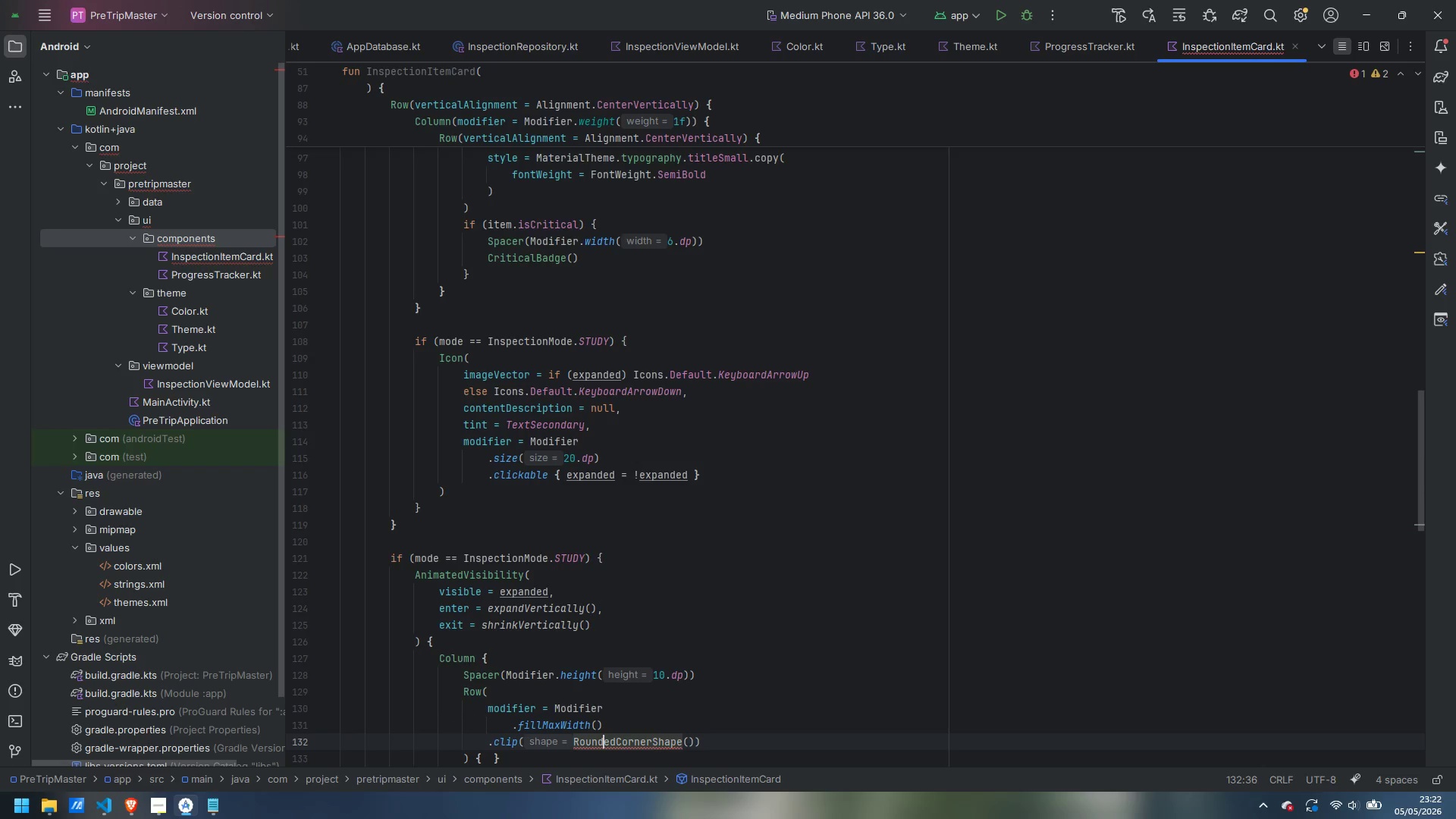 
key(Control+ArrowLeft)
 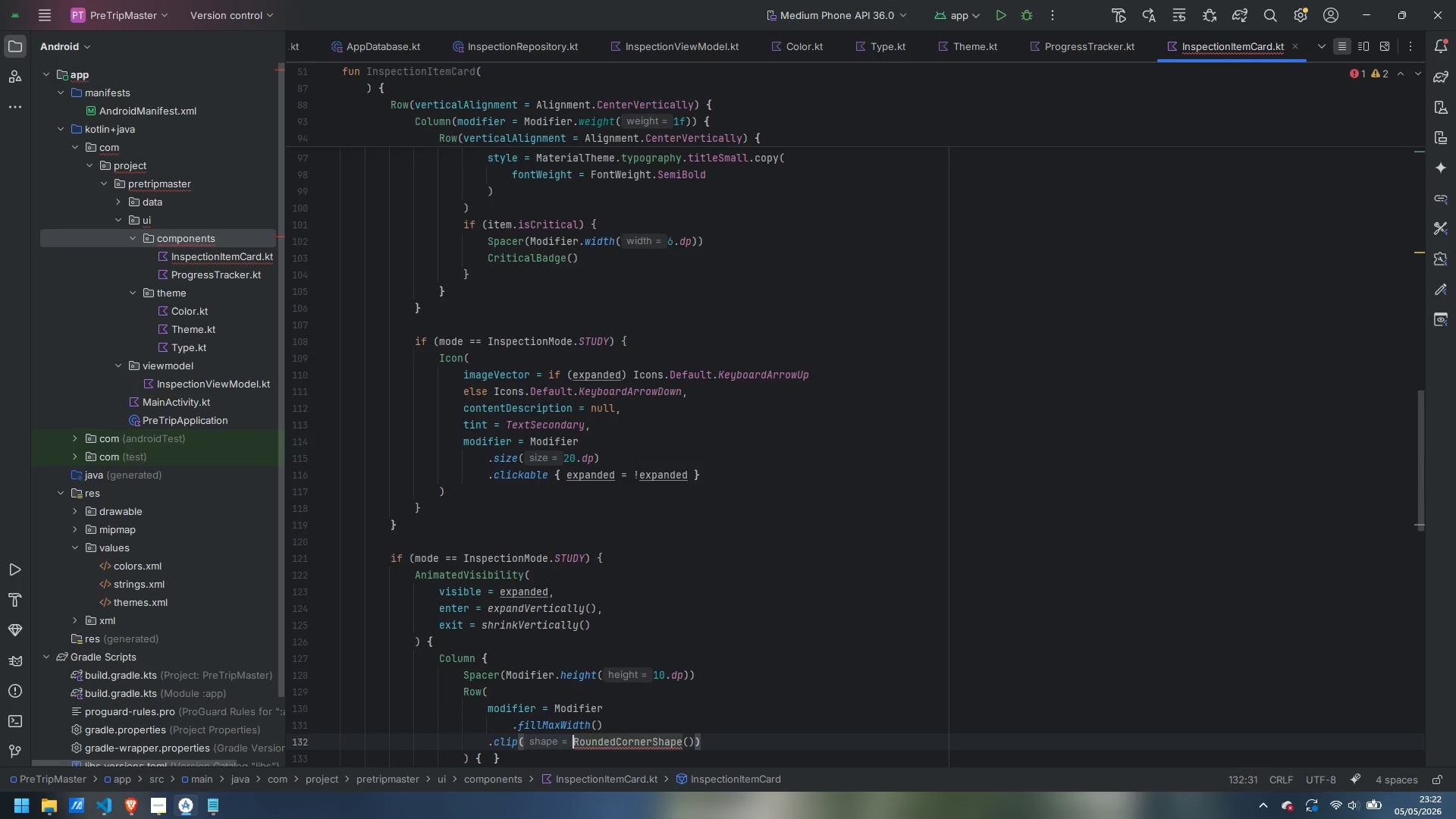 
key(Control+ArrowLeft)
 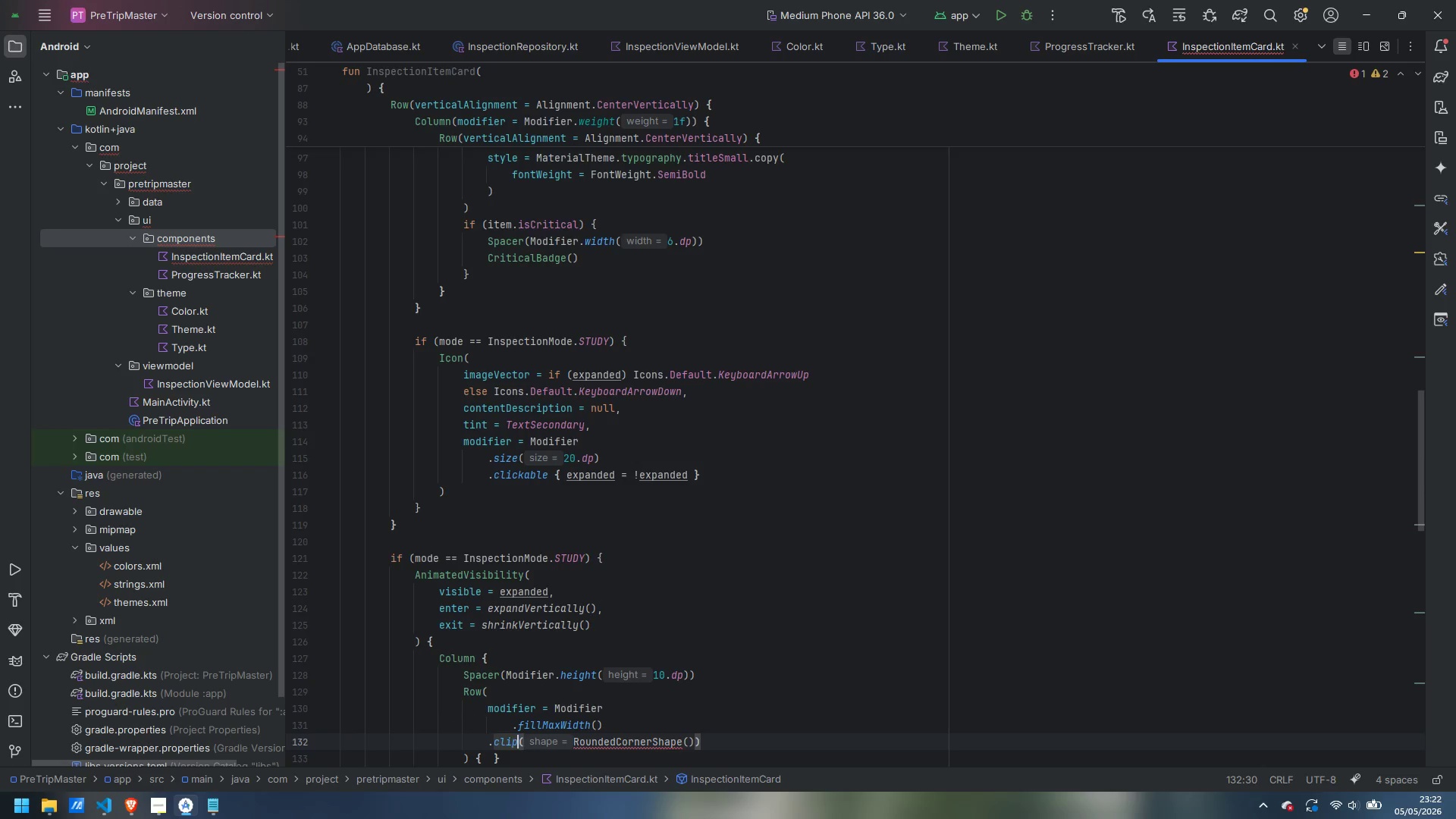 
key(Control+ArrowLeft)
 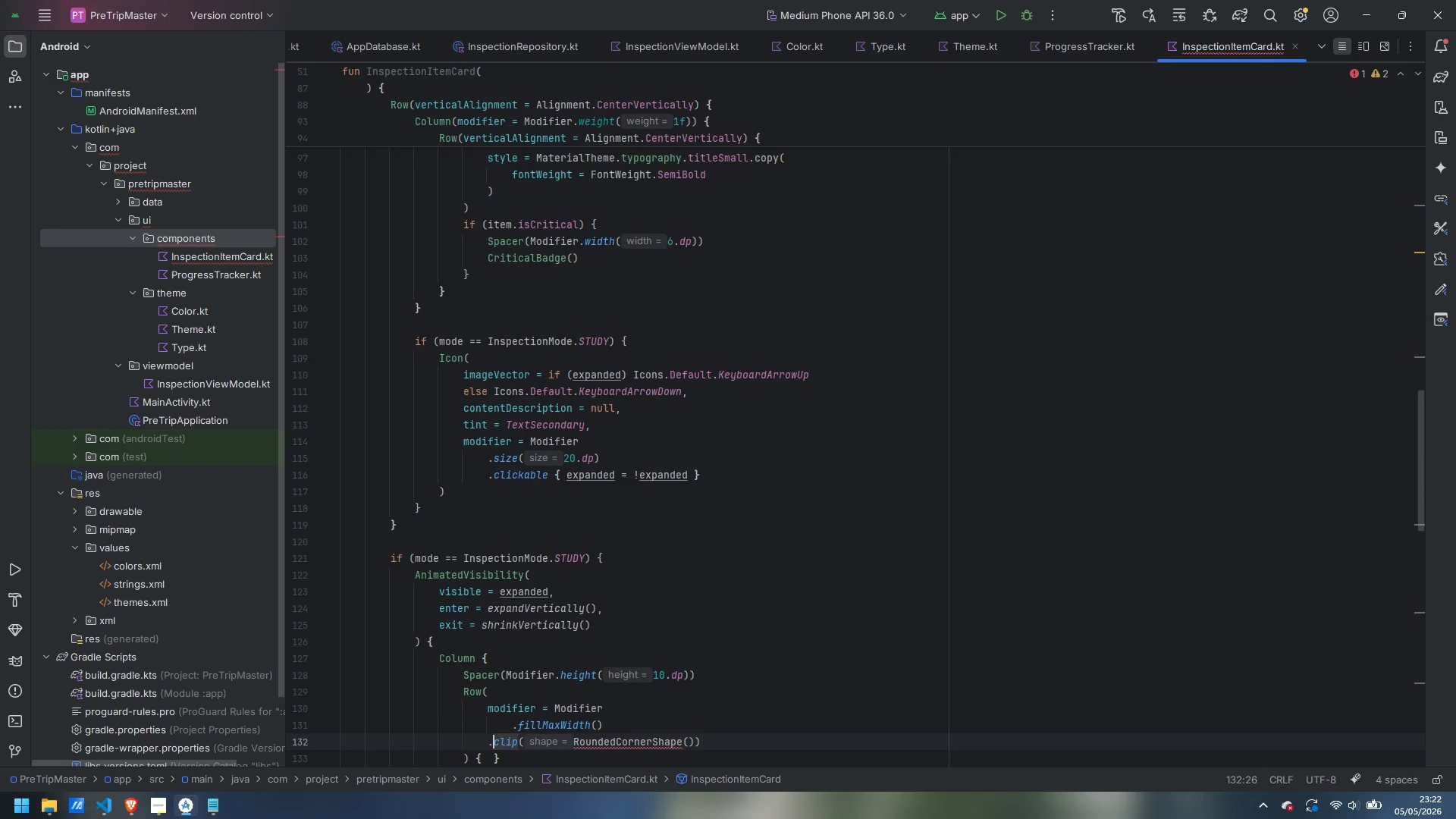 
key(ArrowLeft)
 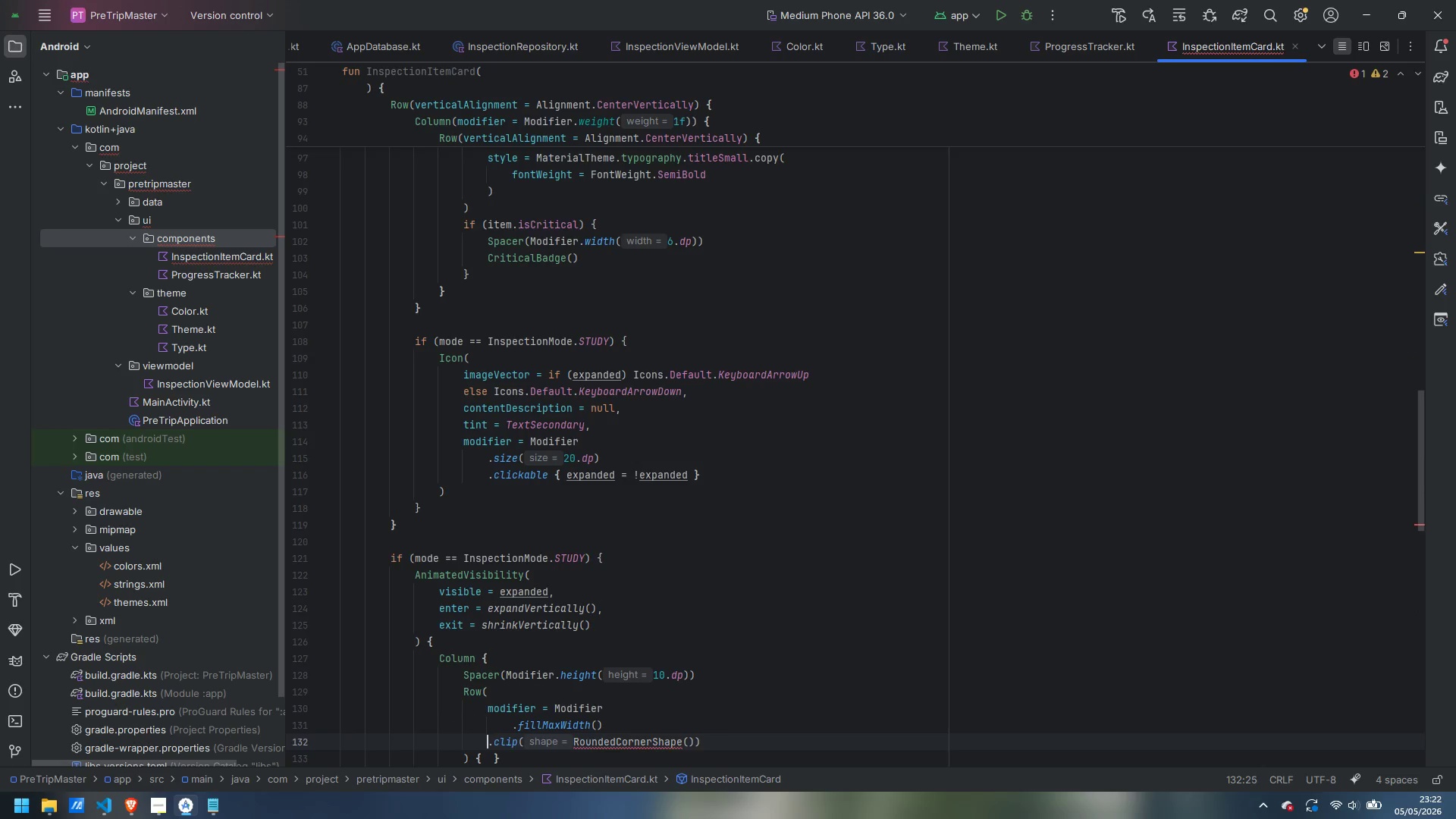 
key(Tab)
 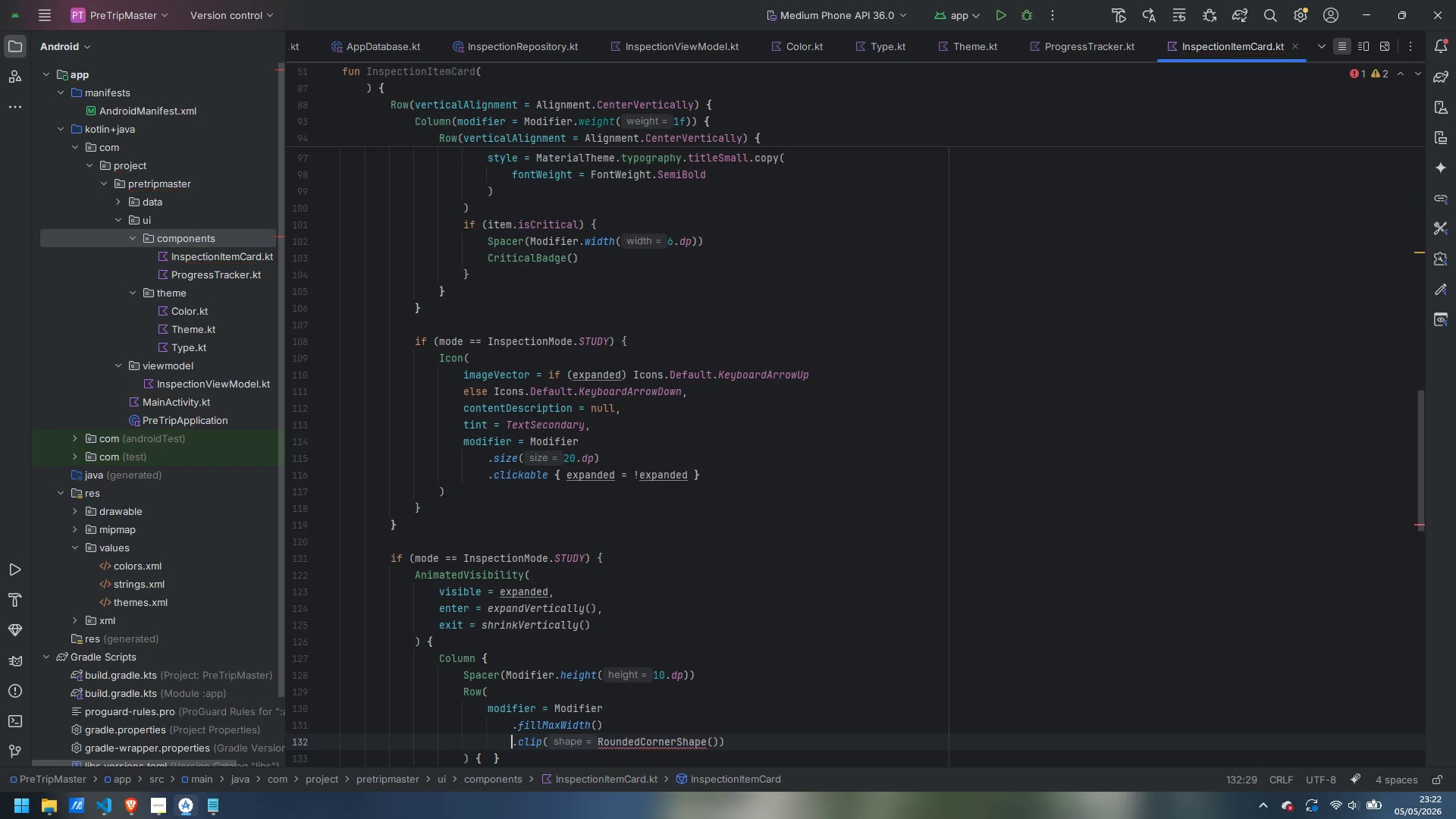 
key(Control+ArrowRight)
 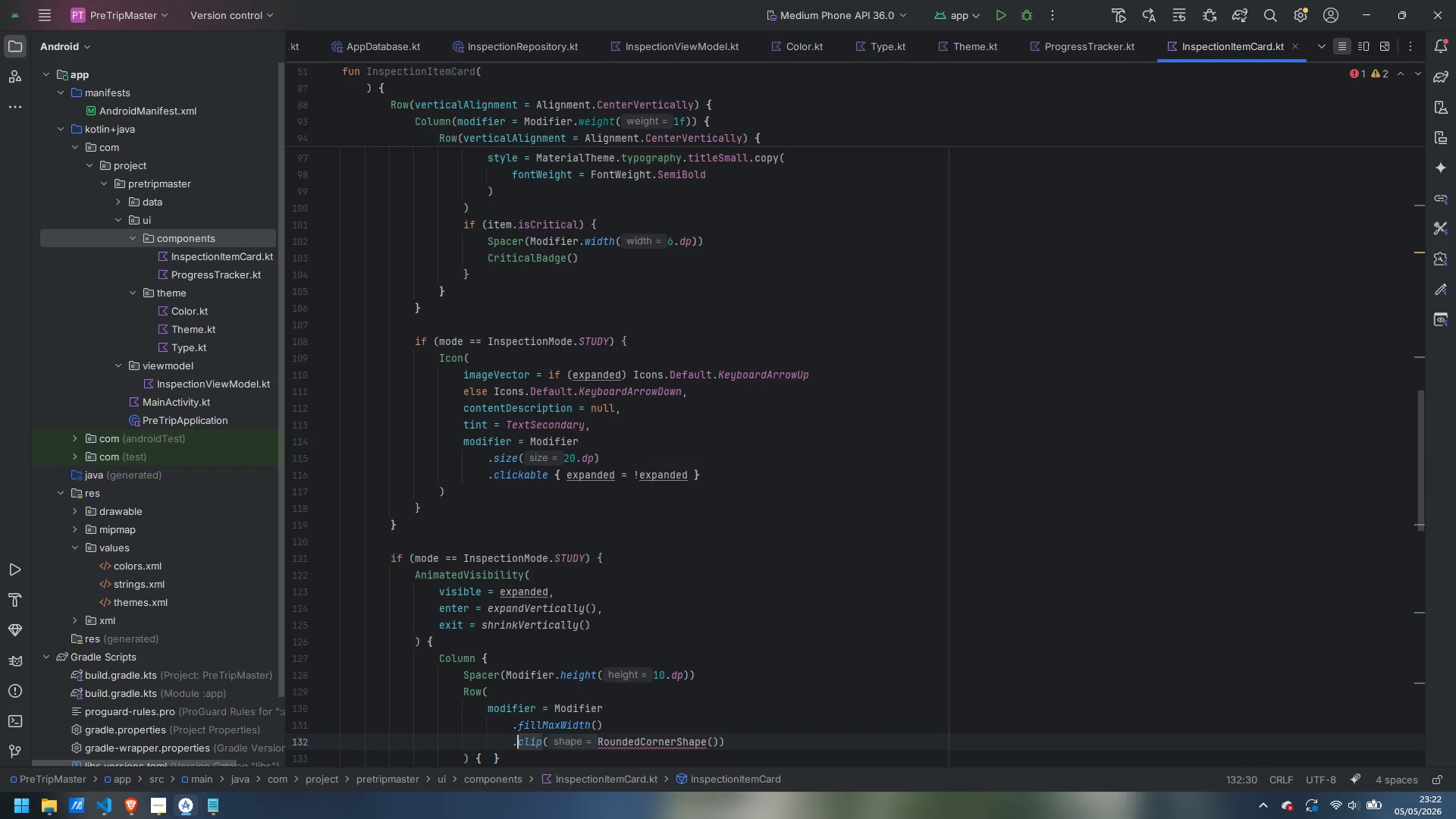 
key(Control+ArrowRight)
 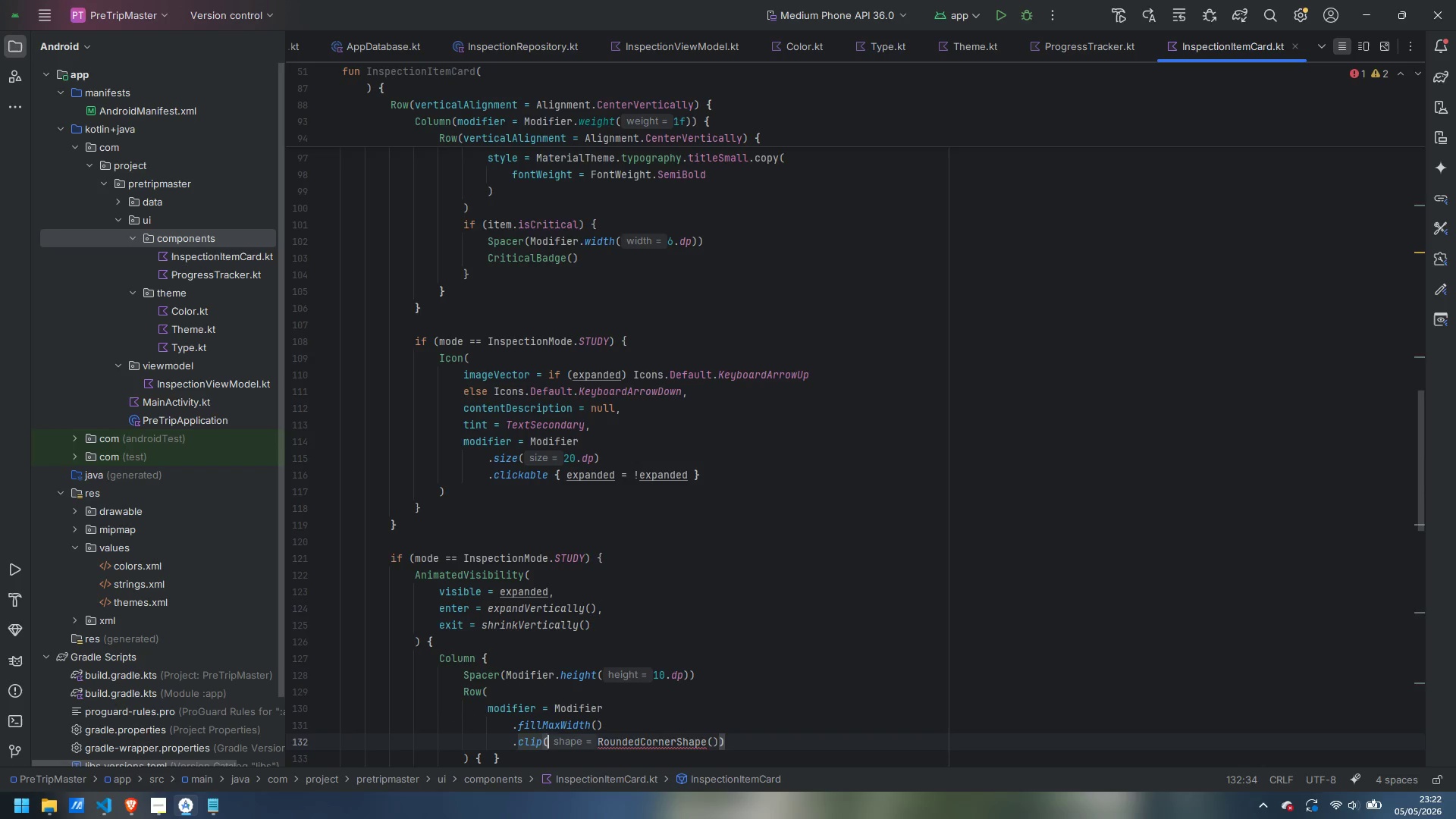 
key(Control+ArrowRight)
 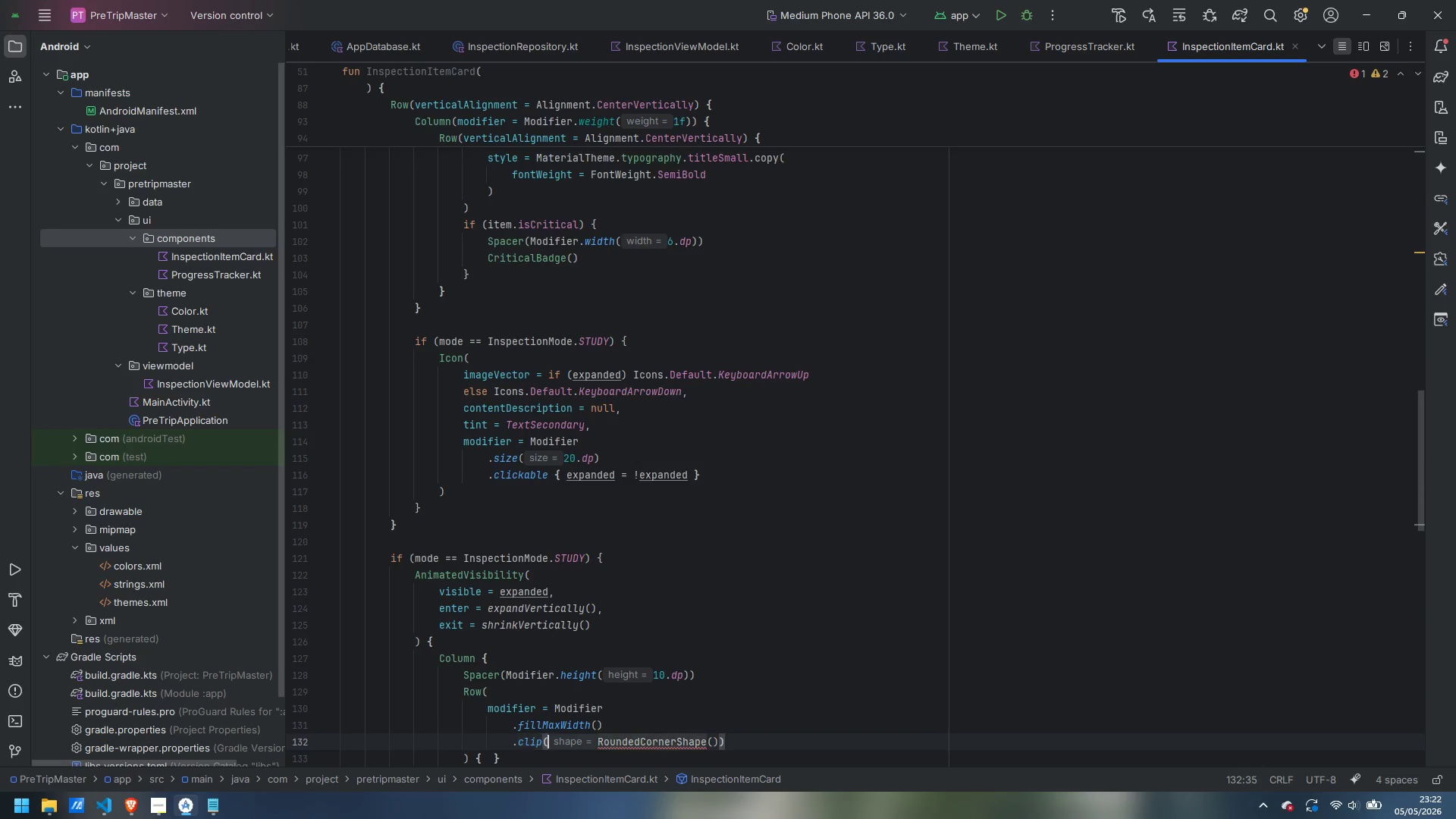 
key(Control+ArrowRight)
 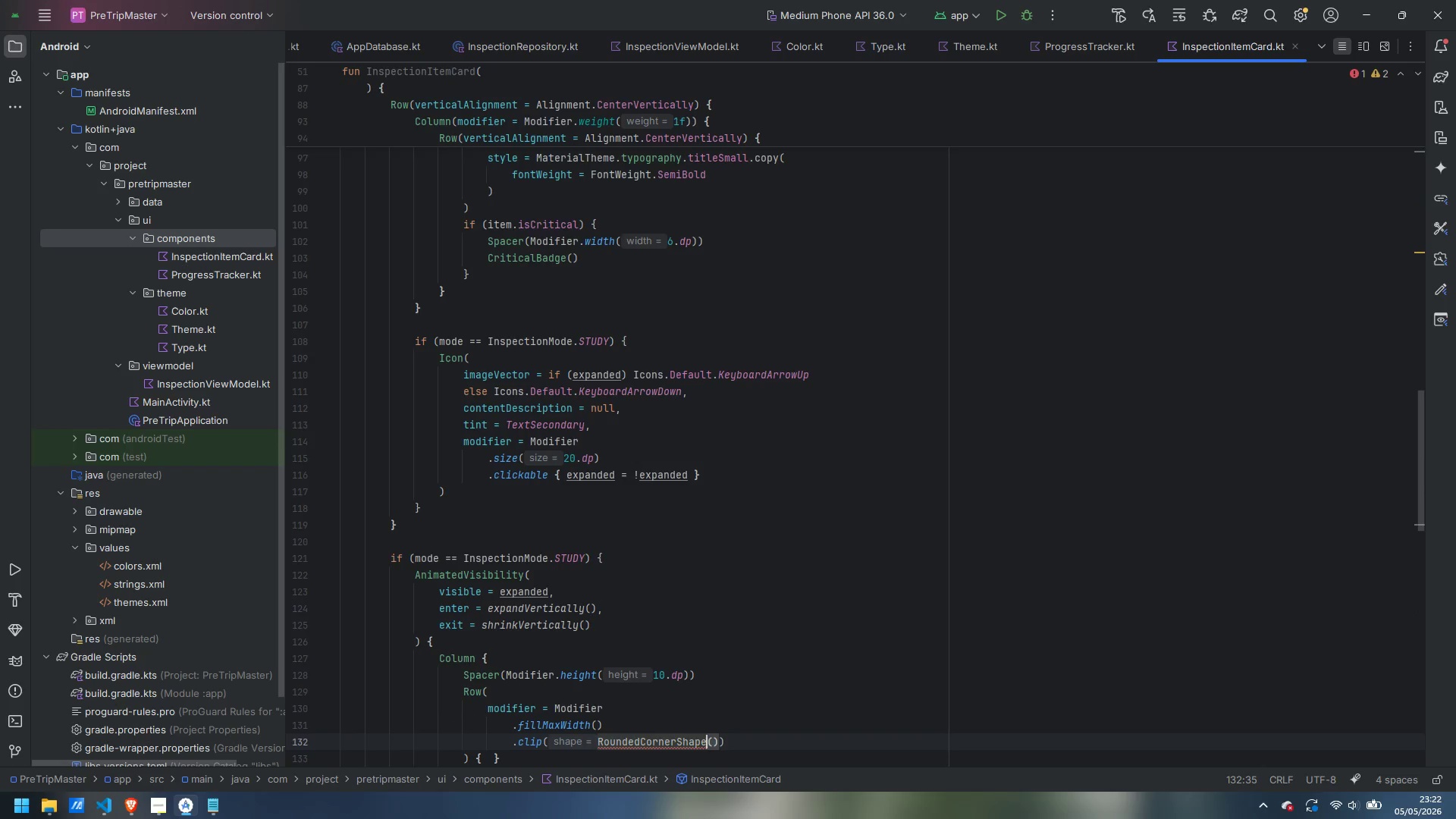 
key(Control+ArrowRight)
 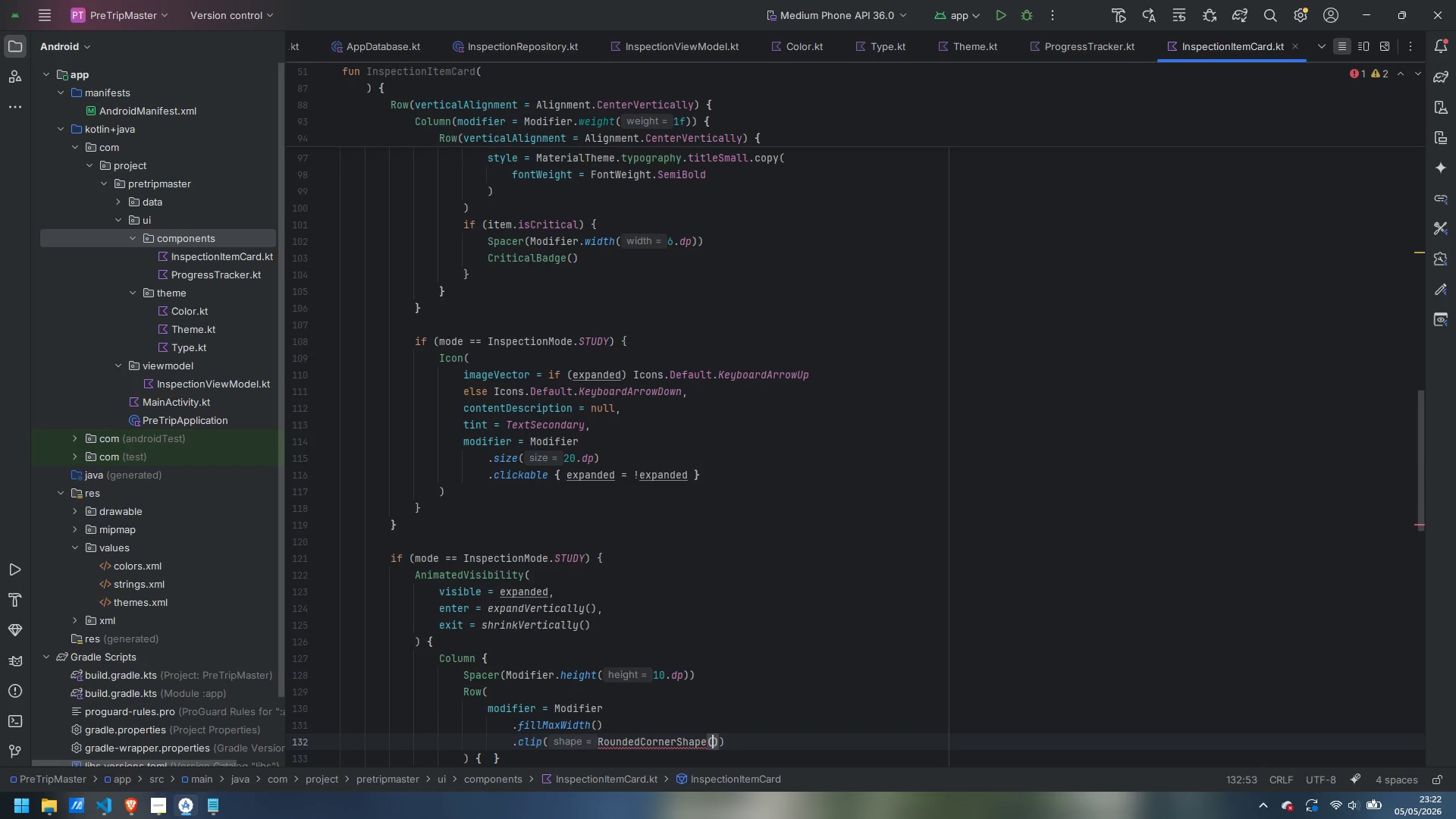 
key(Control+ArrowRight)
 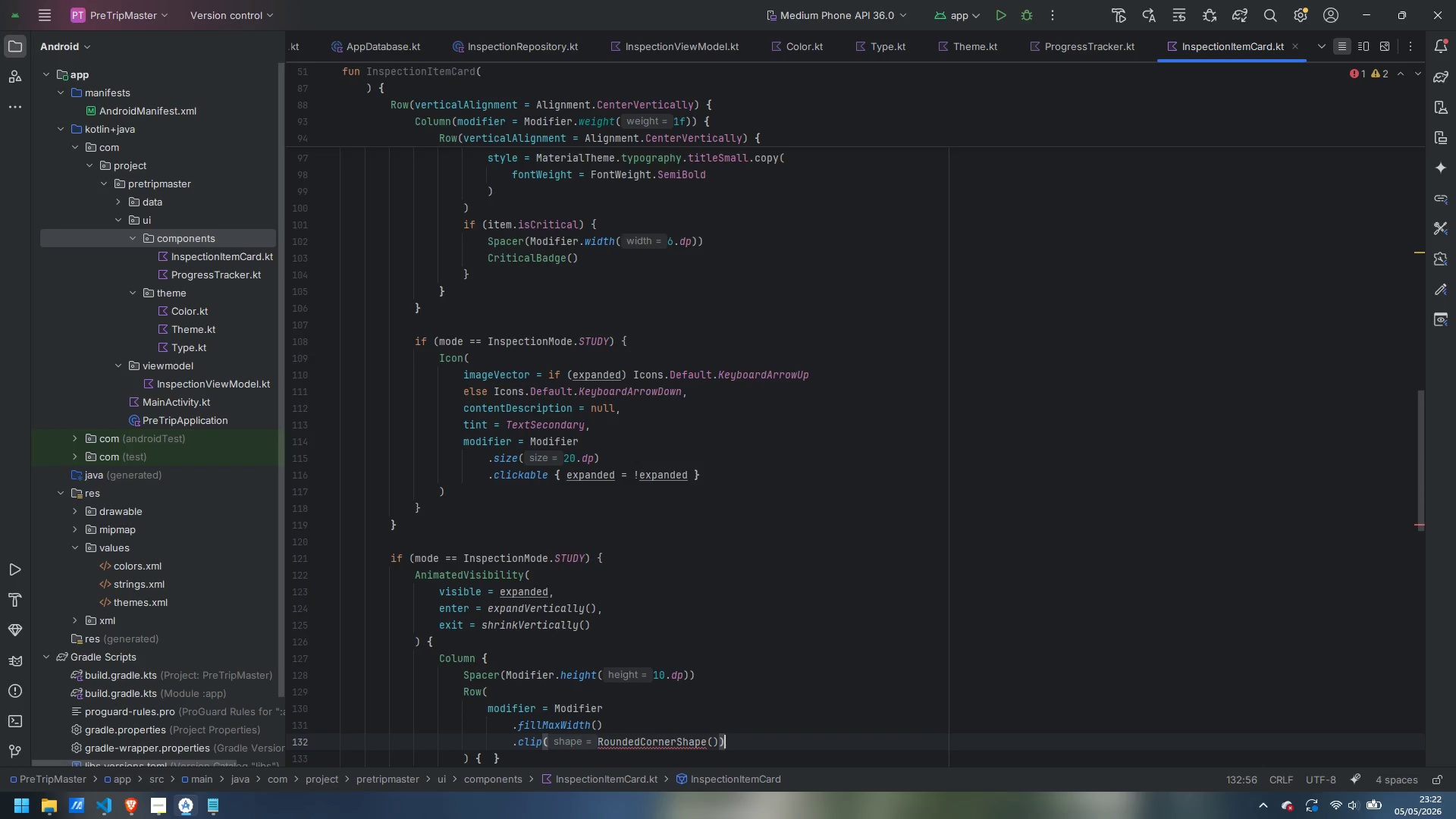 
key(ArrowLeft)
 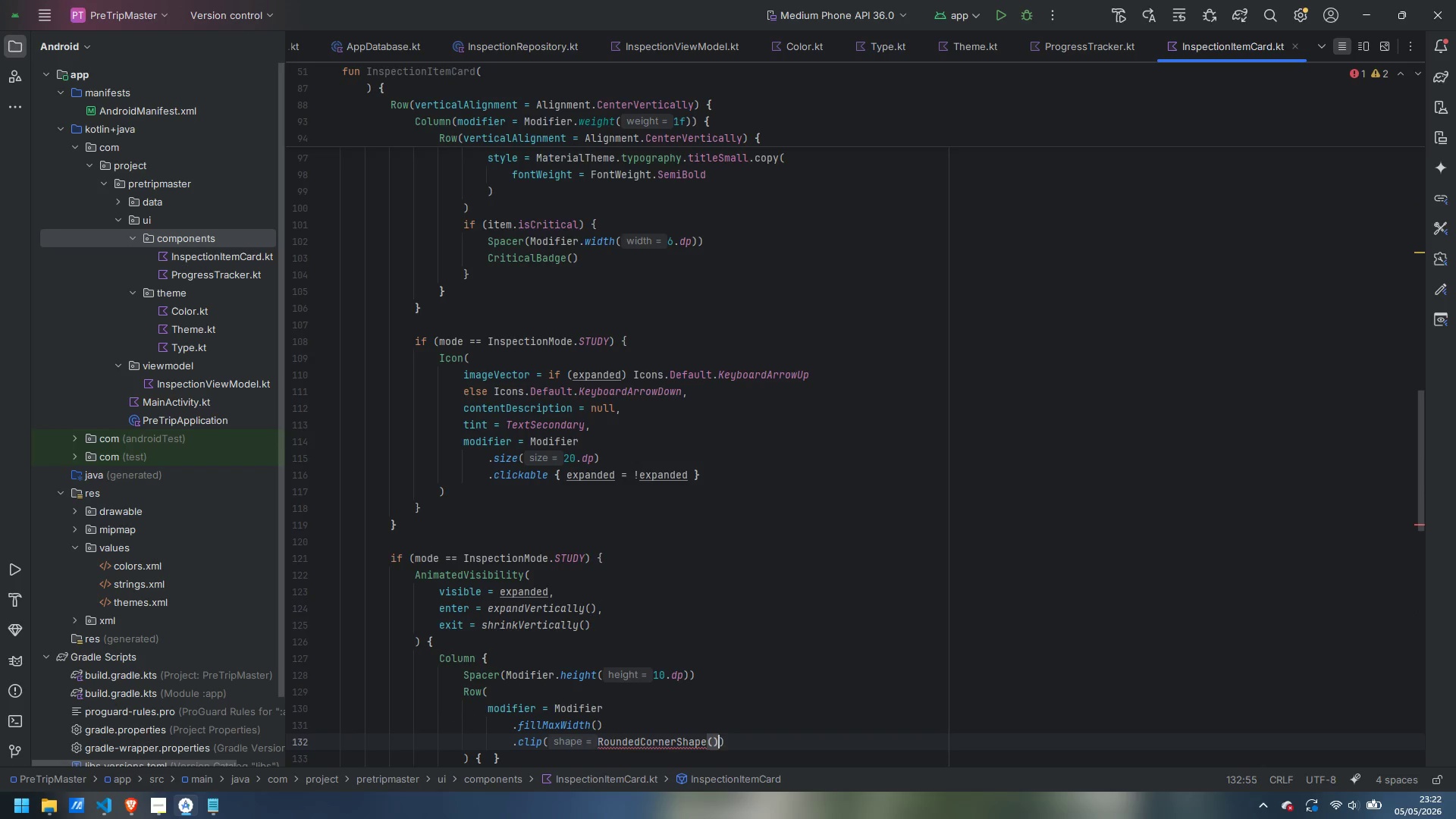 
key(ArrowLeft)
 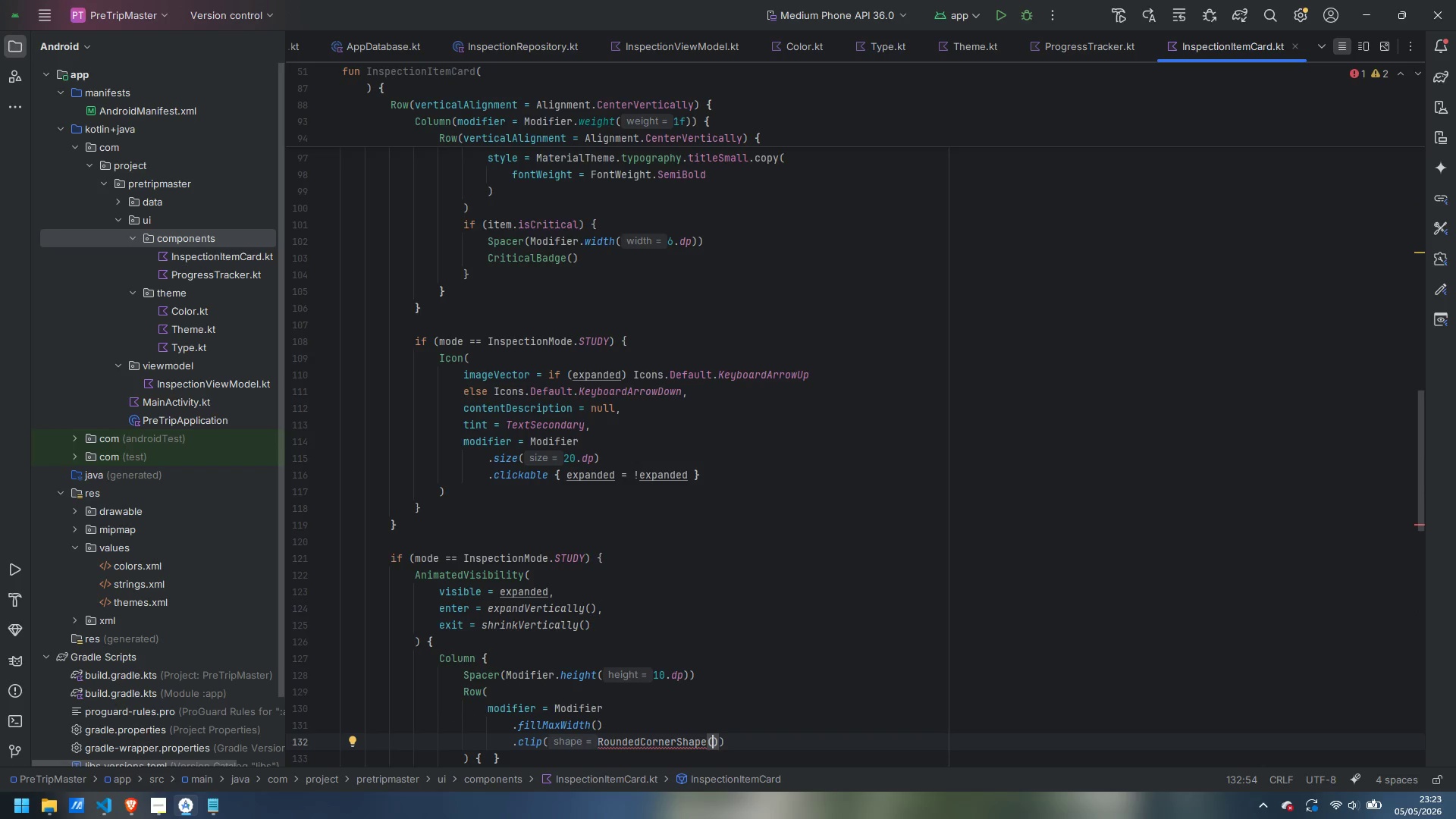 
type(8.dp)
 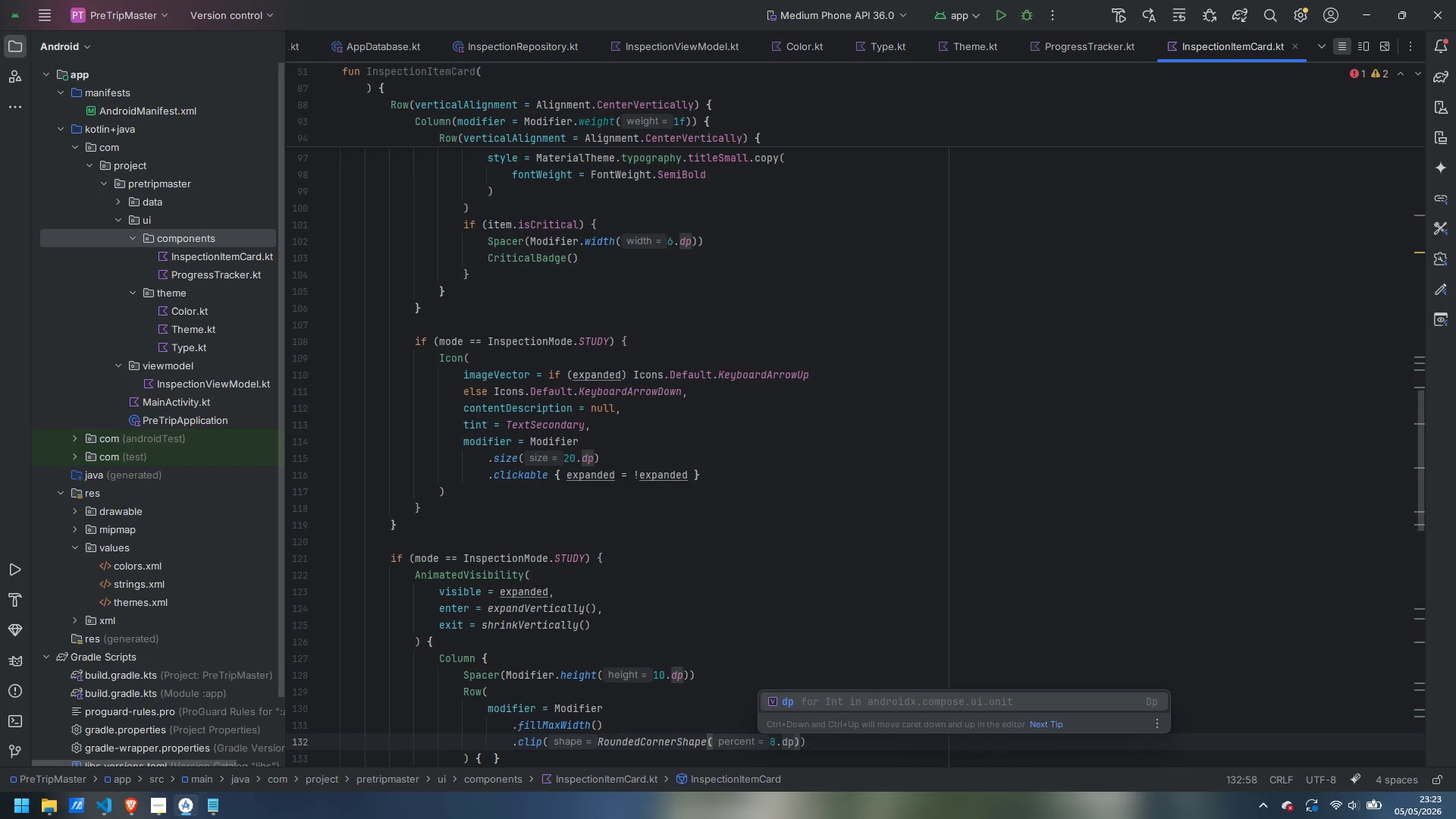 
key(Enter)
 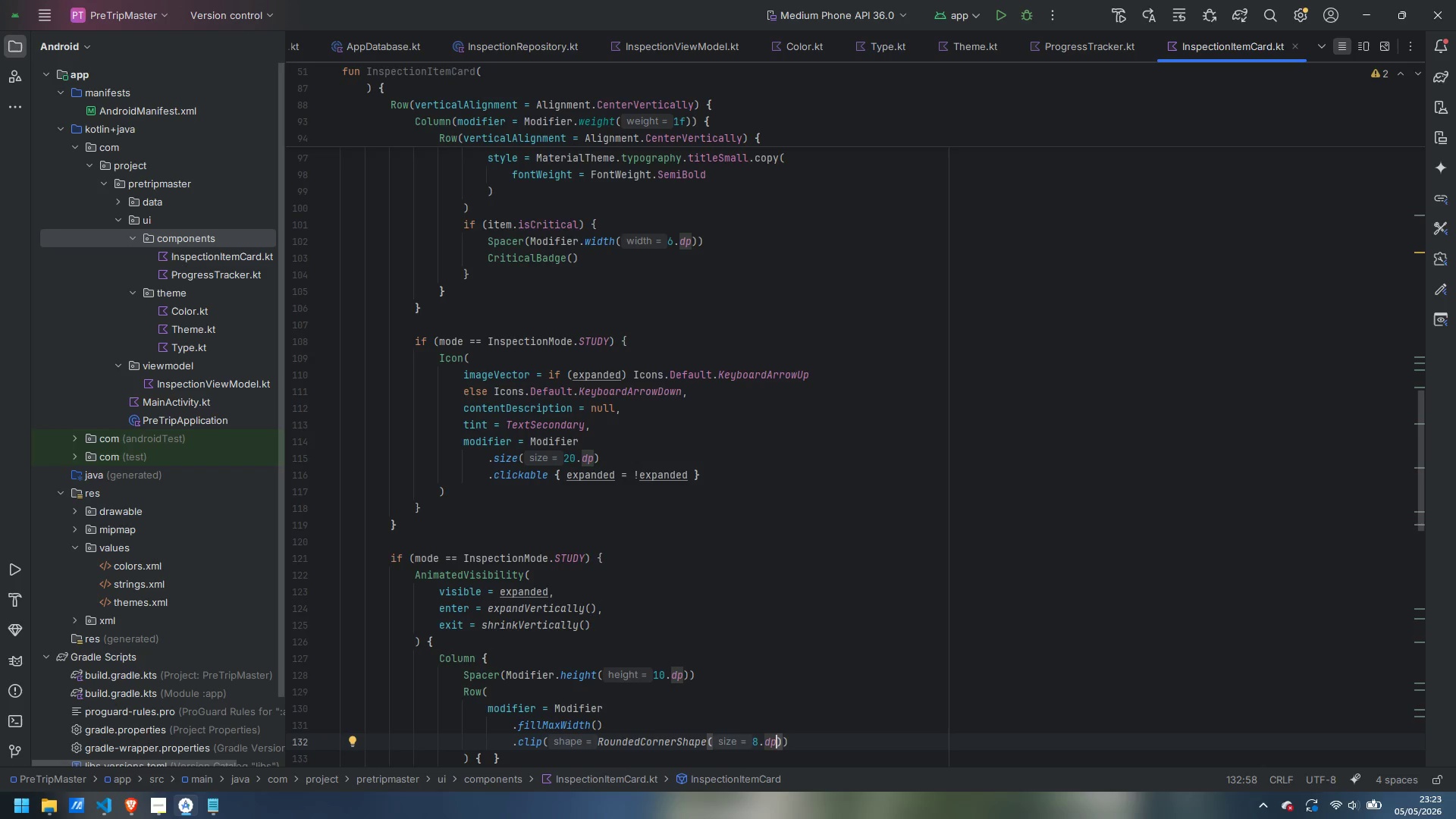 
wait(7.16)
 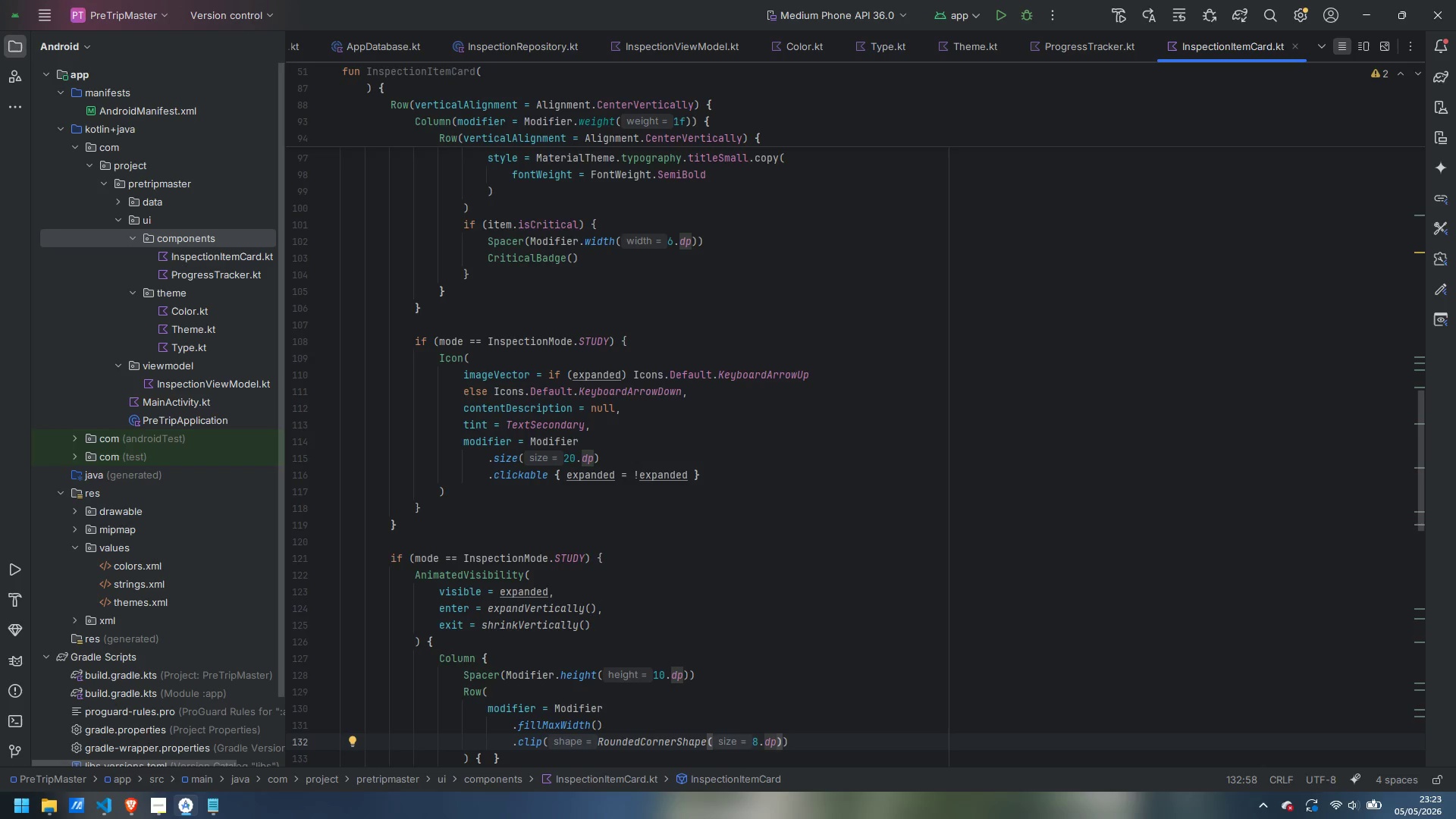 
key(ArrowRight)
 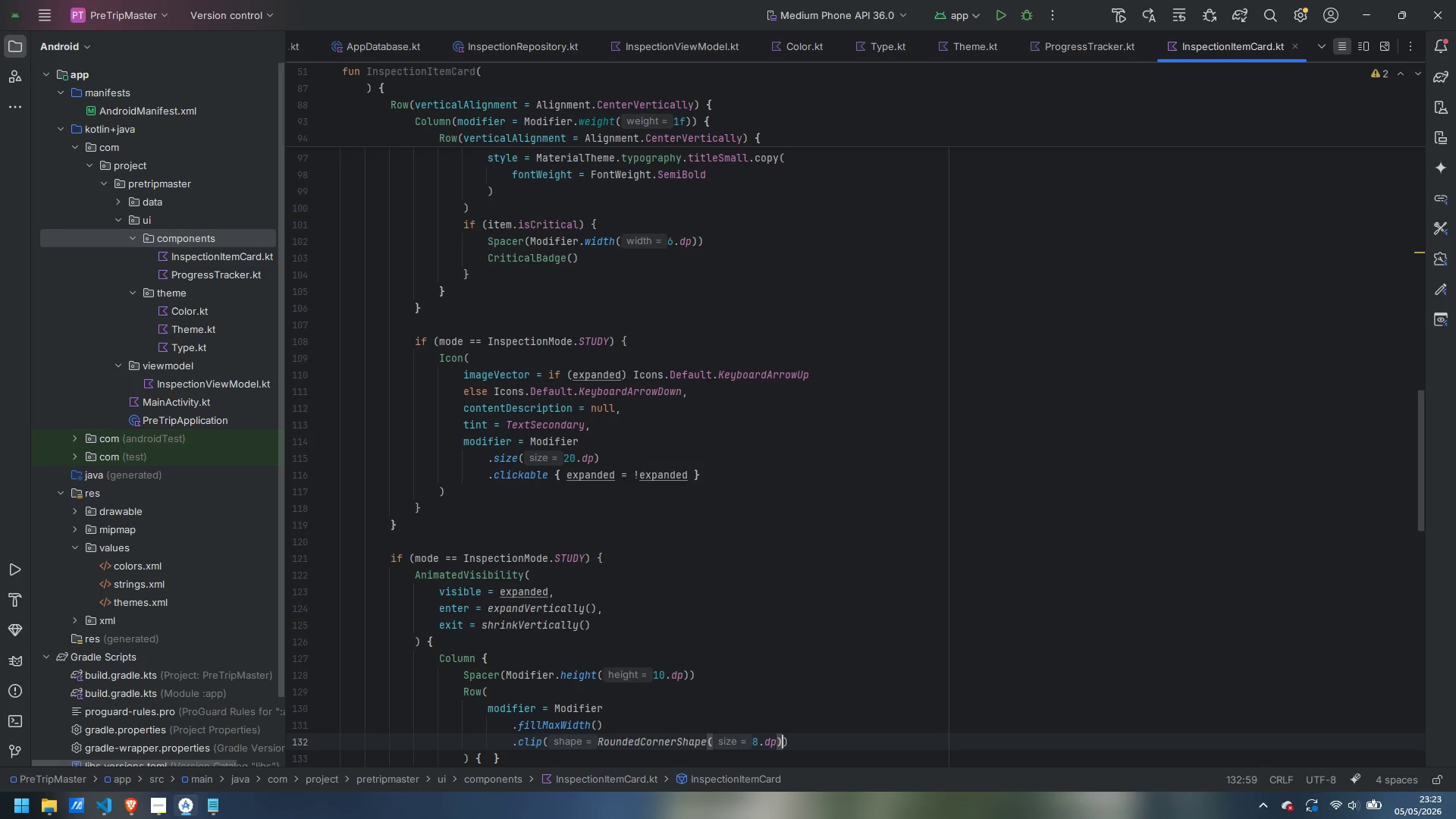 
key(ArrowRight)
 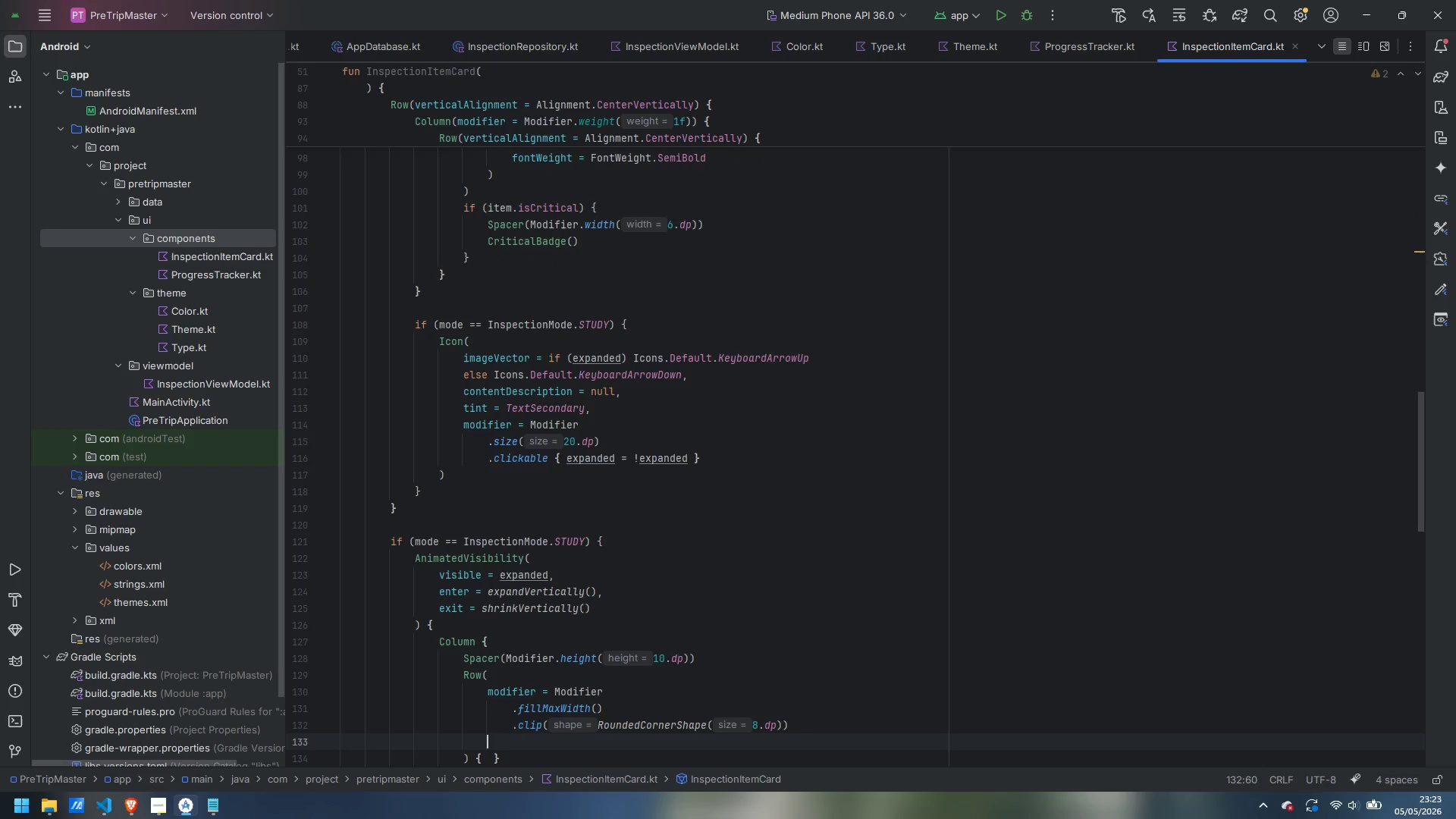 
key(Enter)
 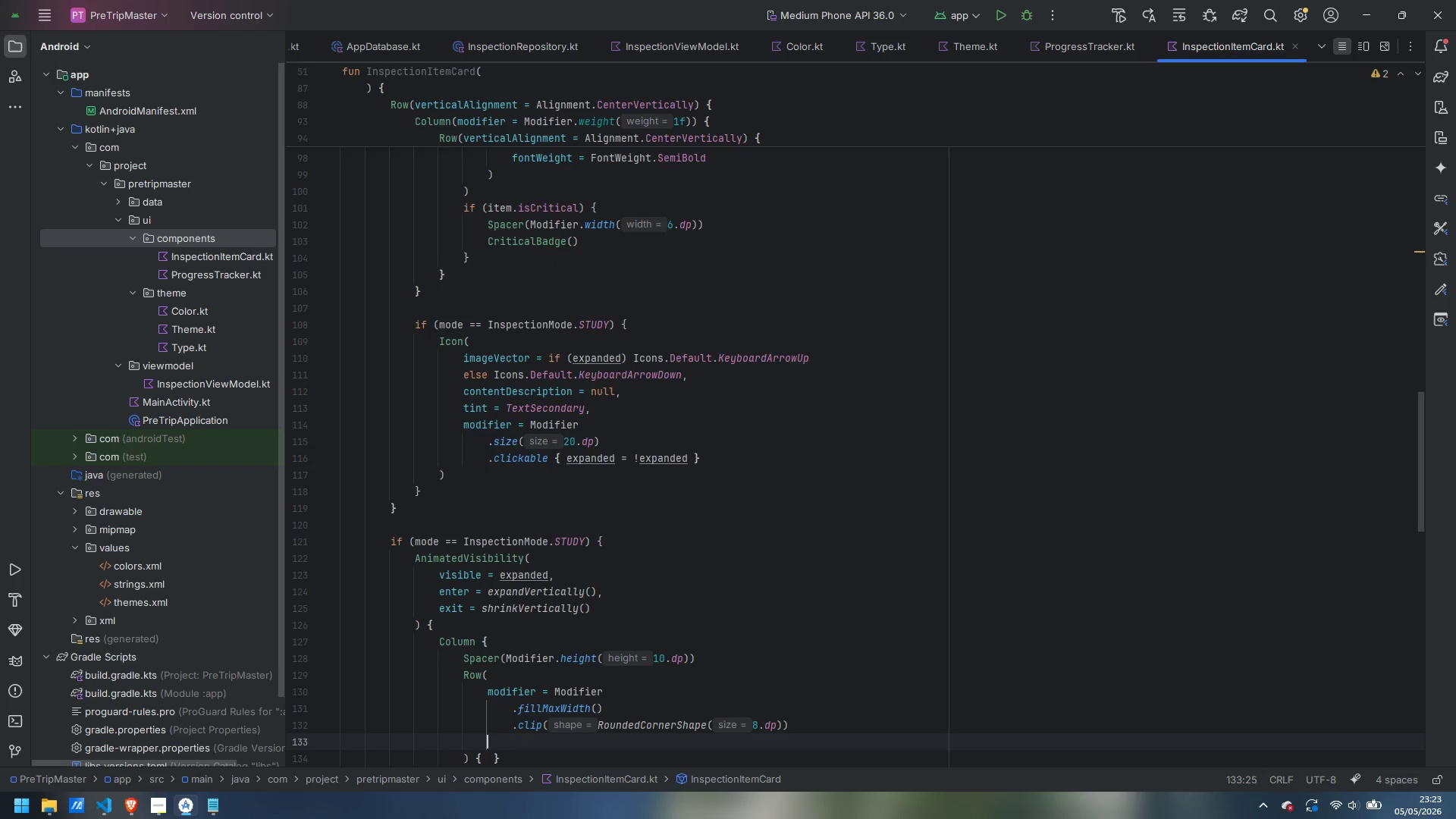 
type(.bac)
 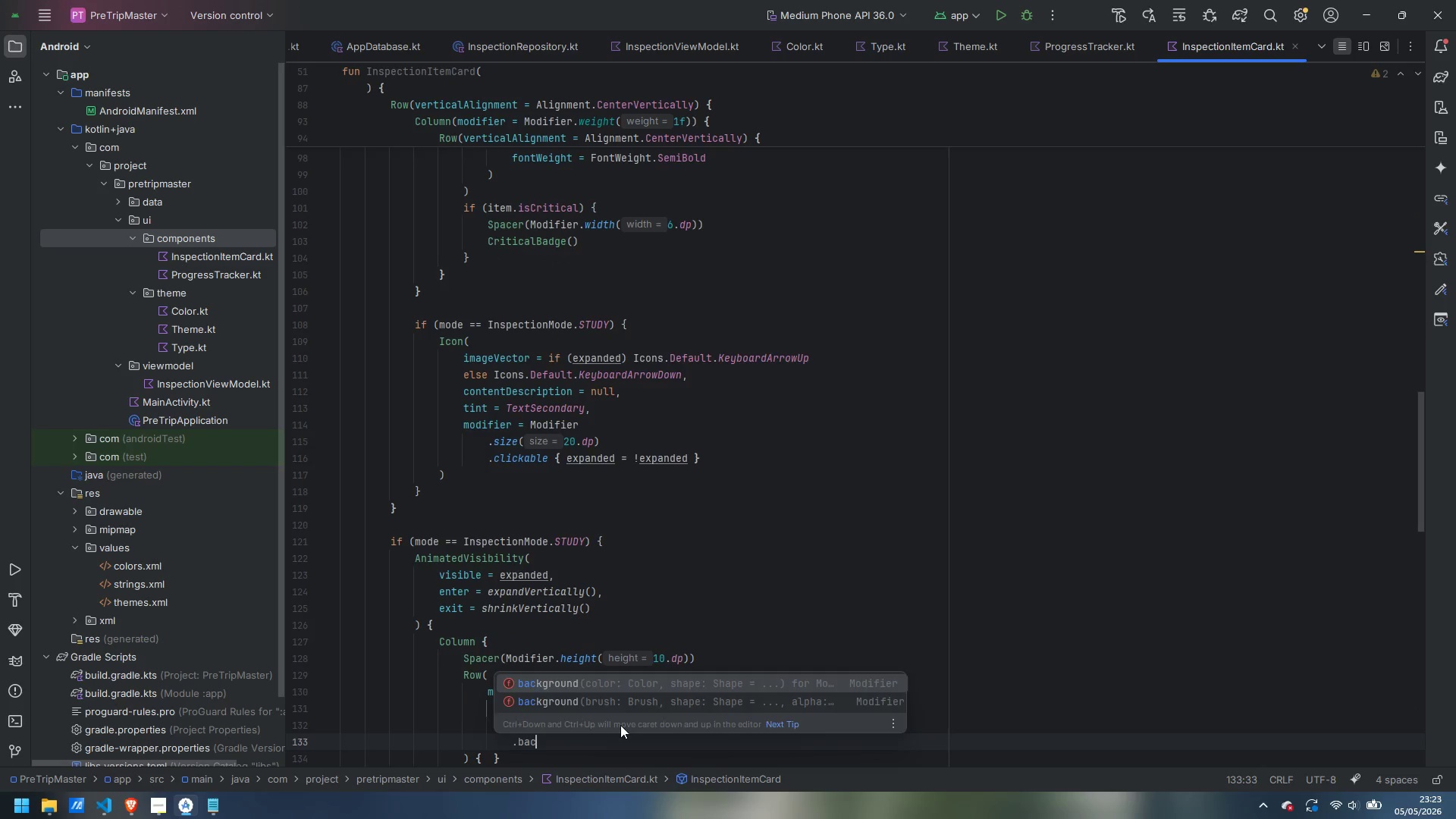 
key(Enter)
 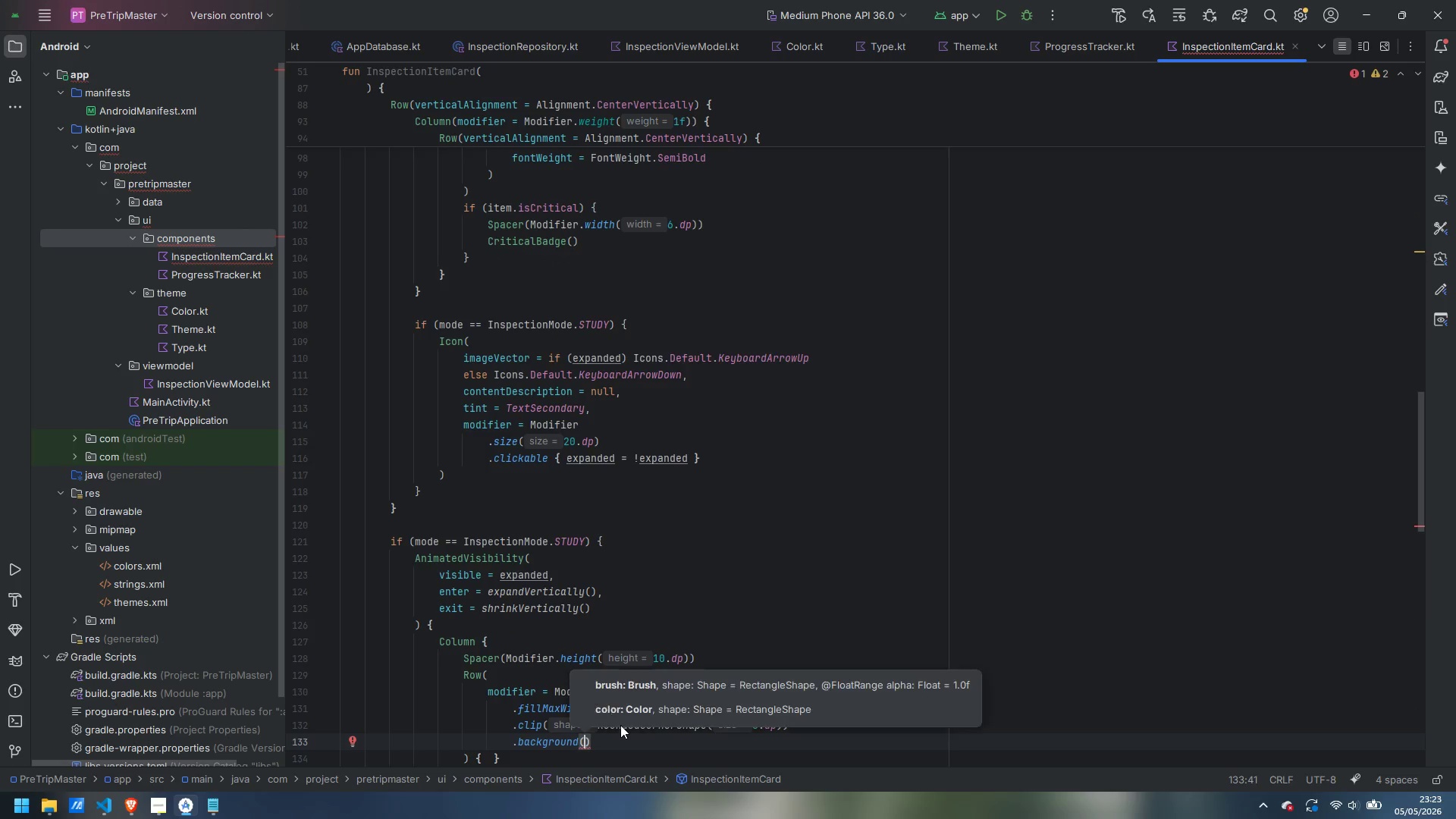 
type(NavyCa)
 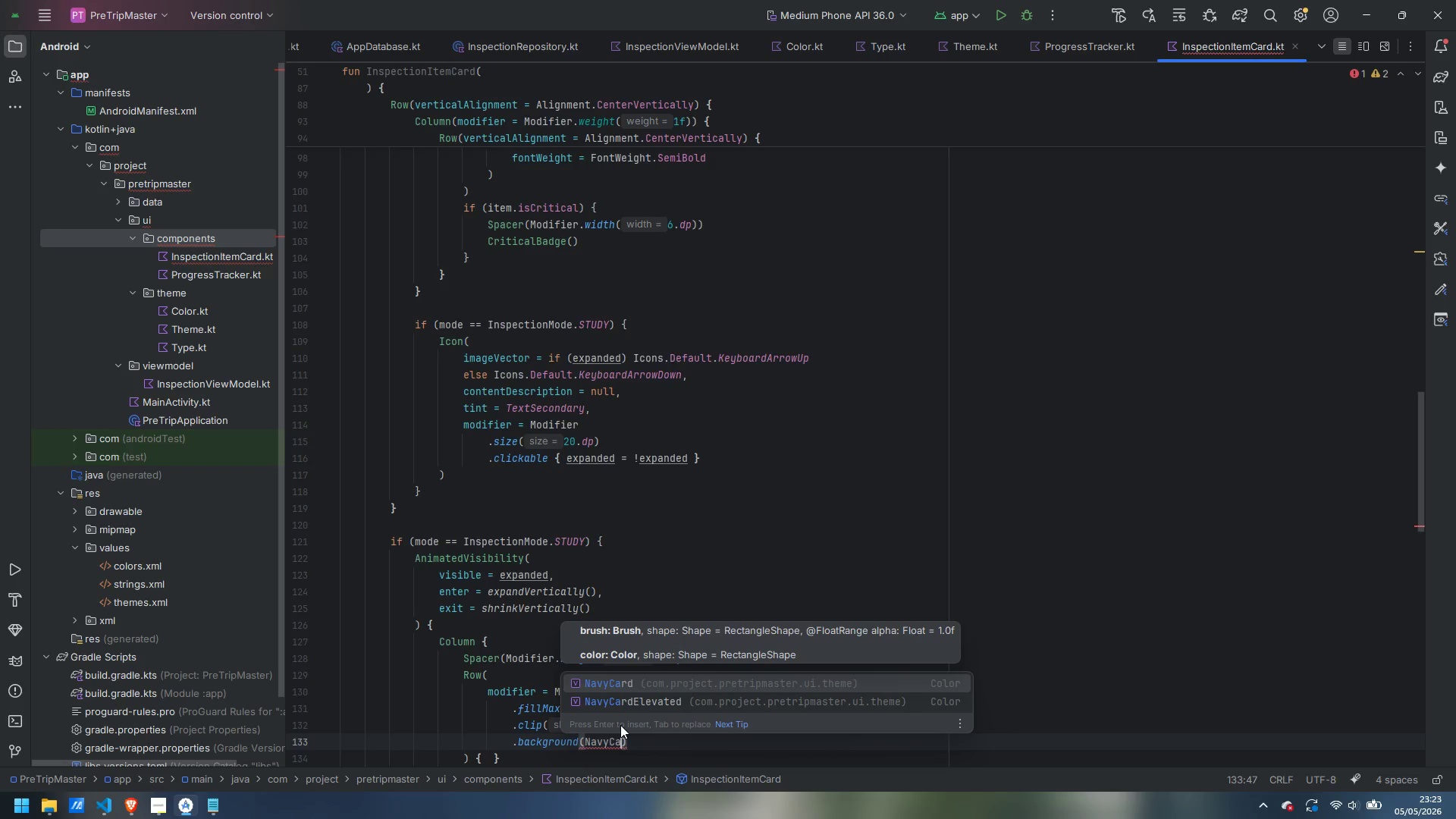 
key(ArrowDown)
 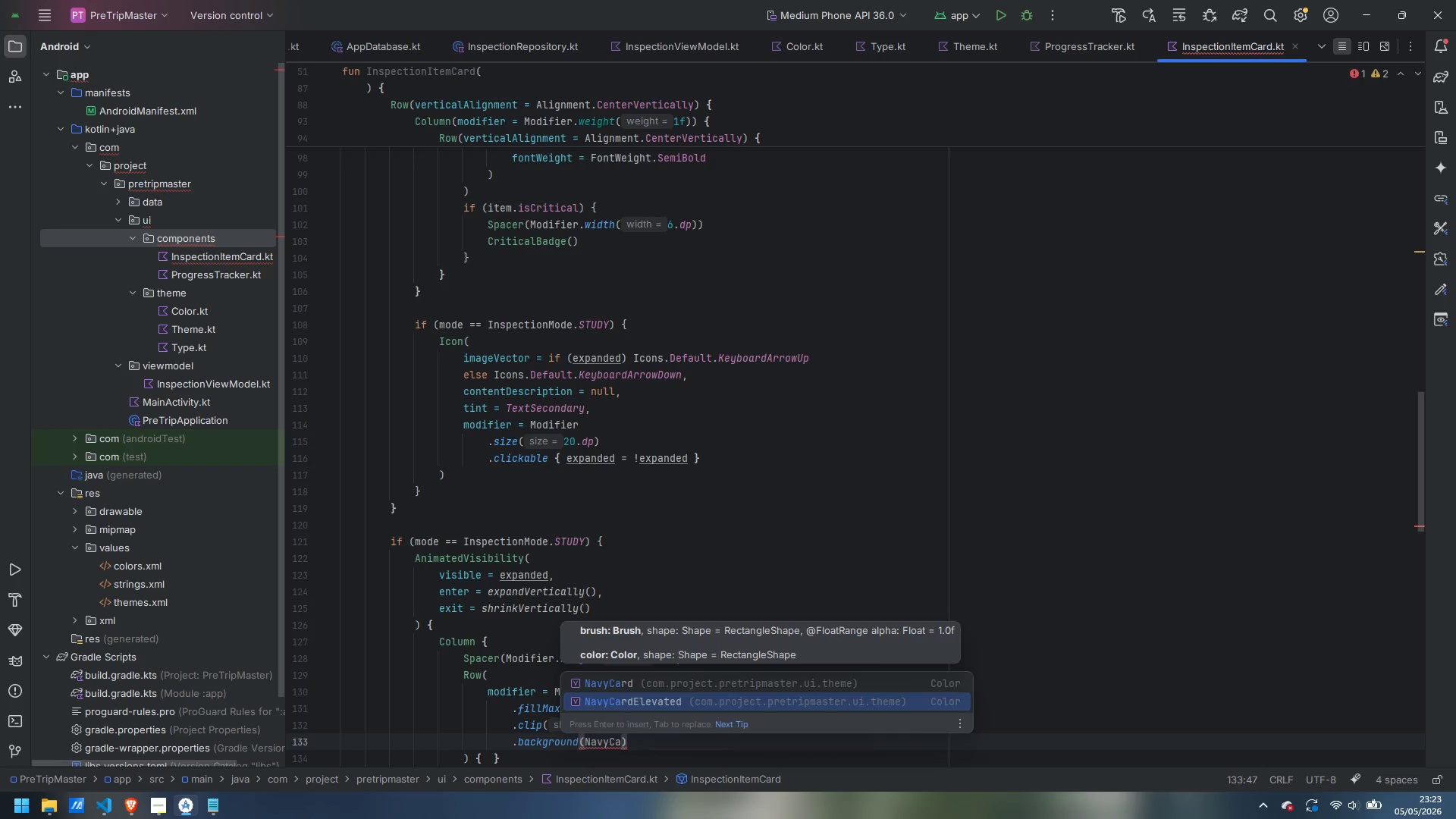 
key(Enter)
 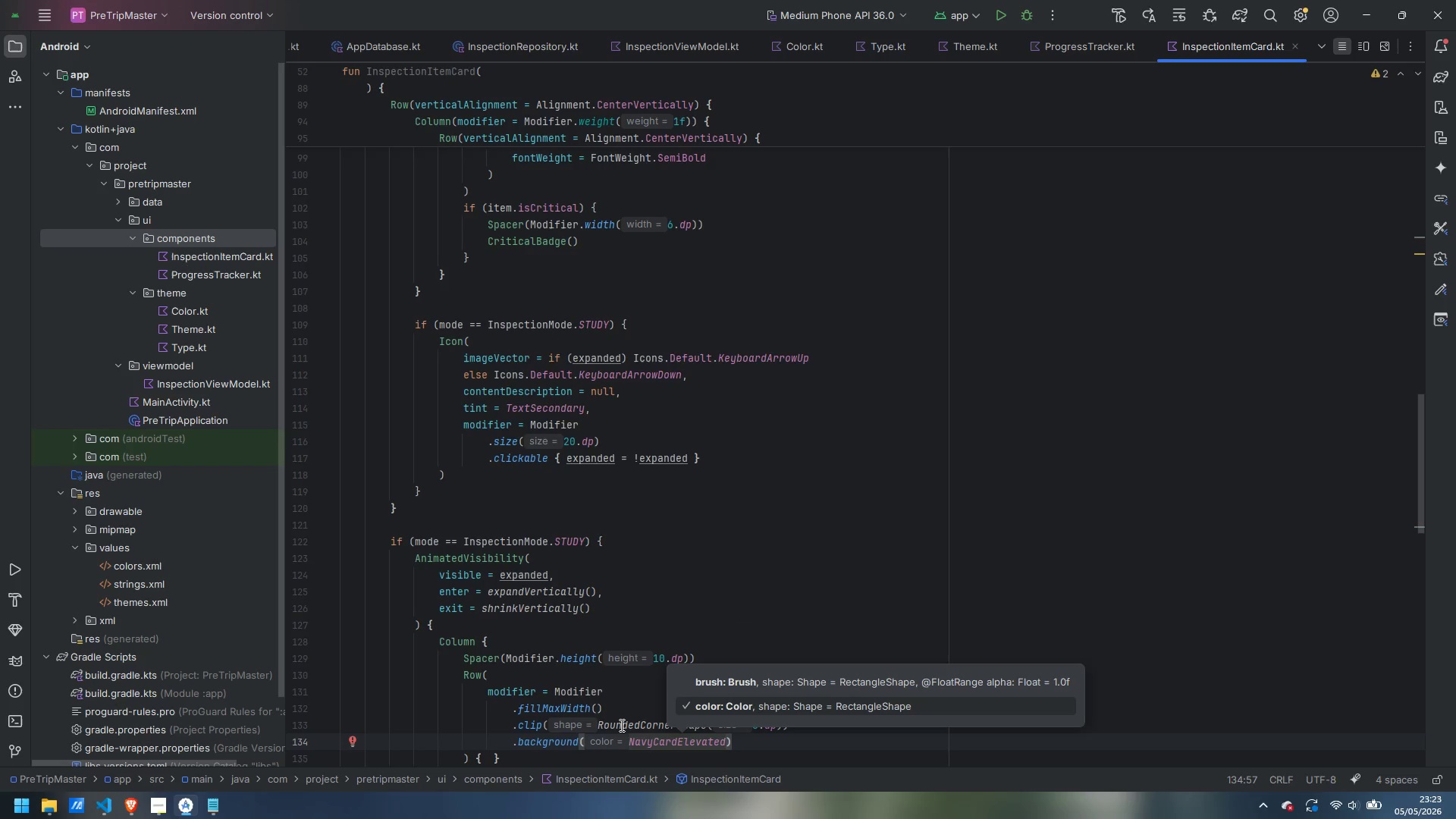 
key(ArrowRight)
 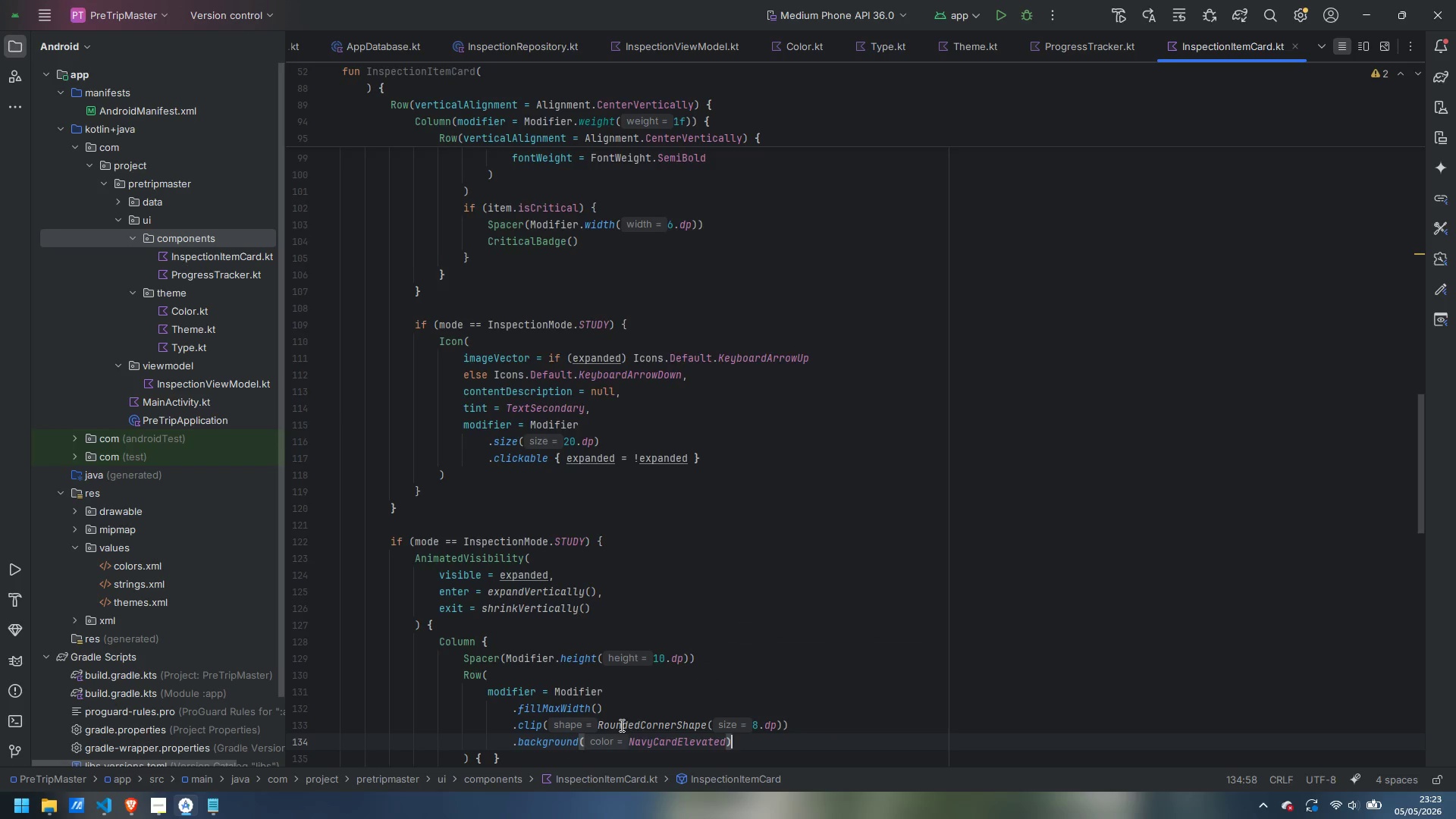 
key(Enter)
 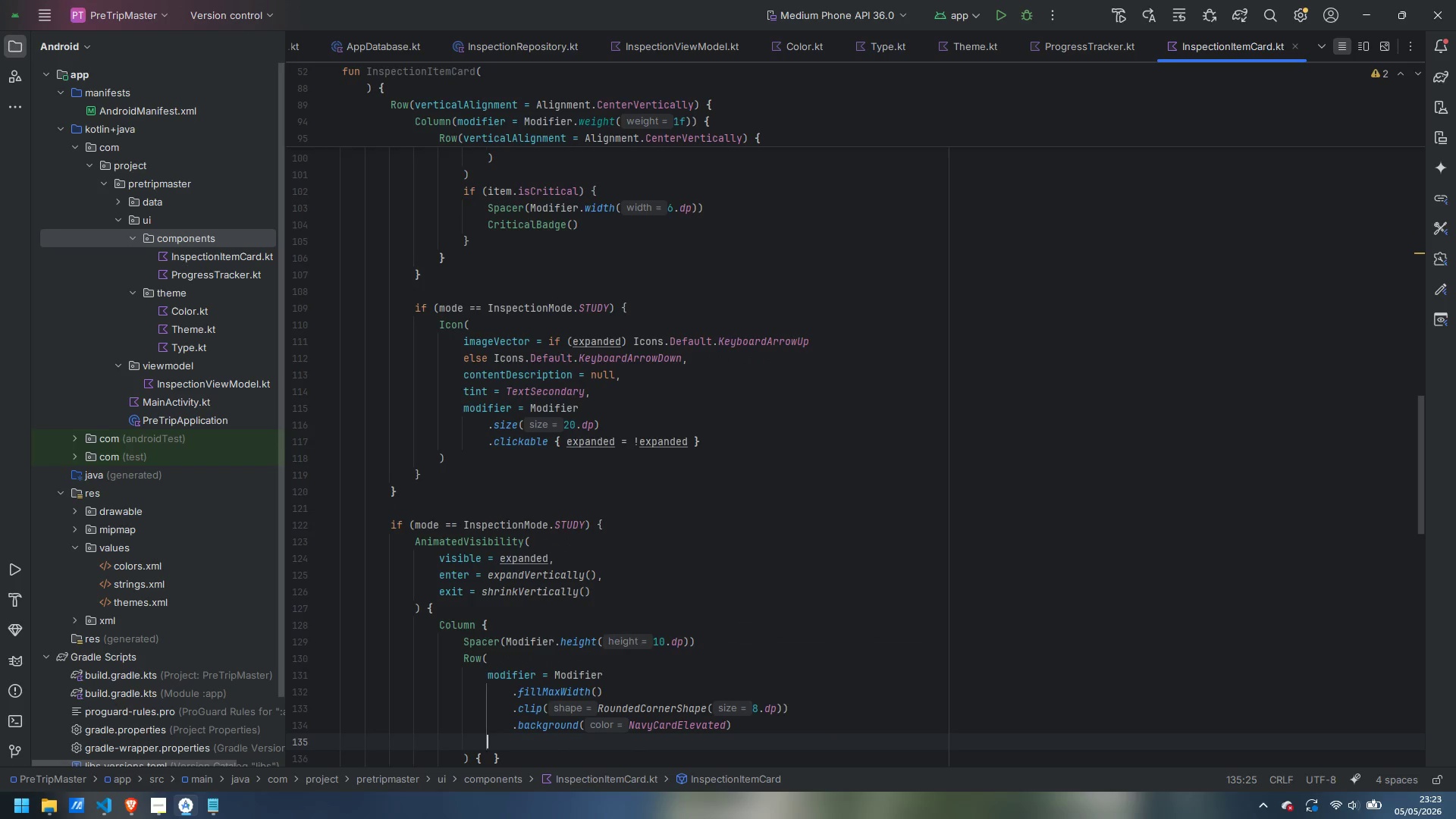 
type(.padd)
 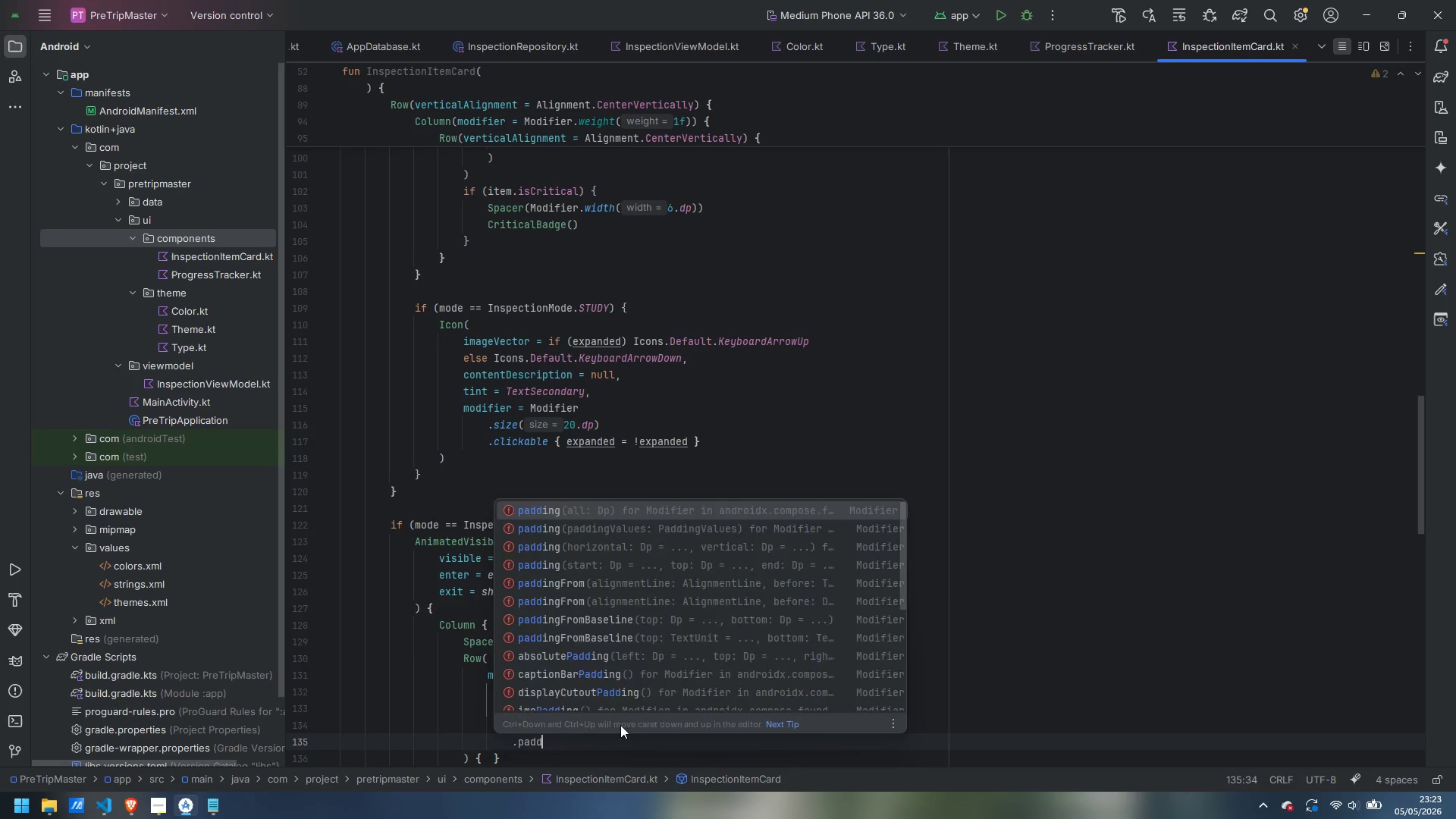 
key(Enter)
 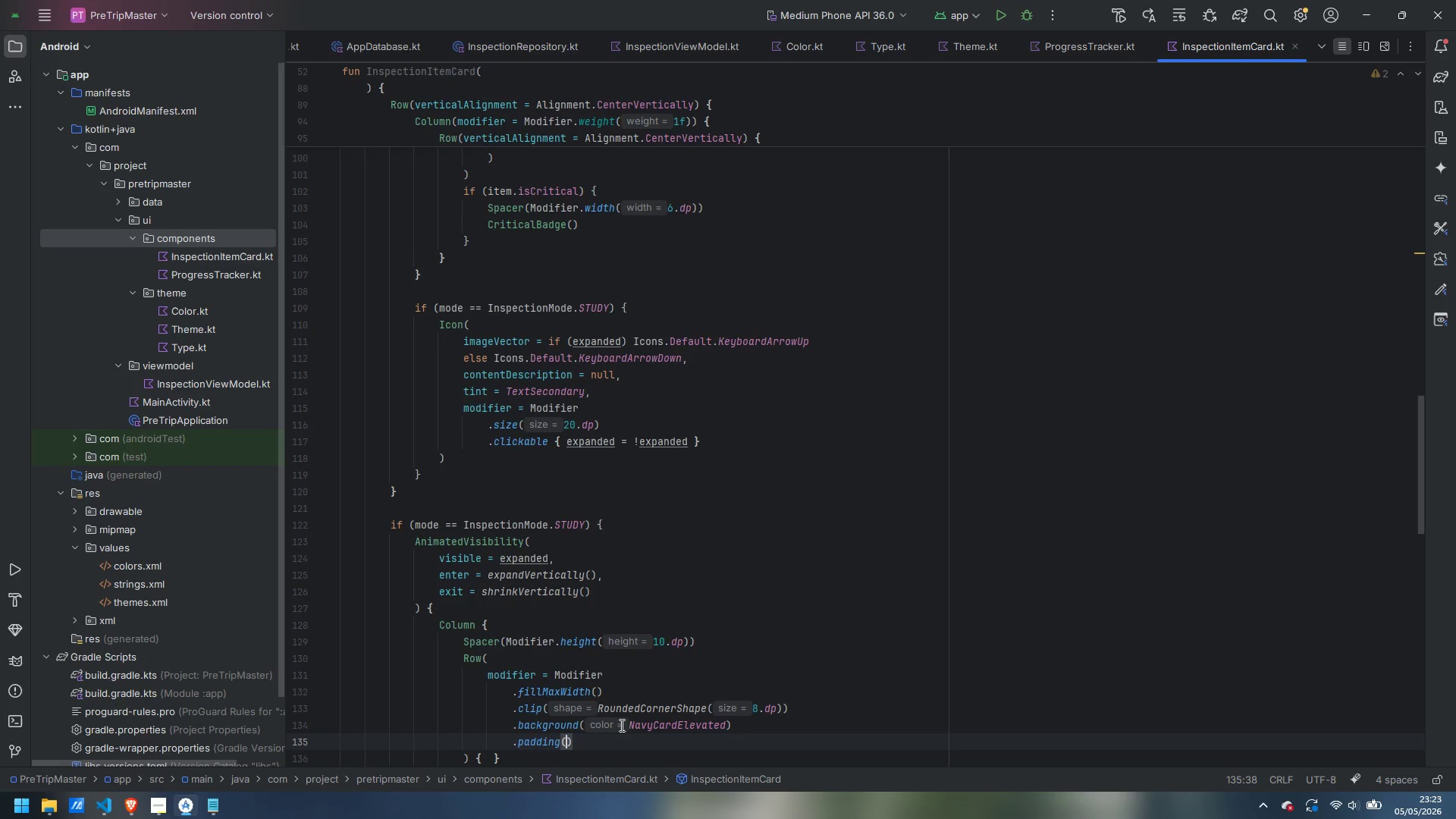 
type(12.dp)
 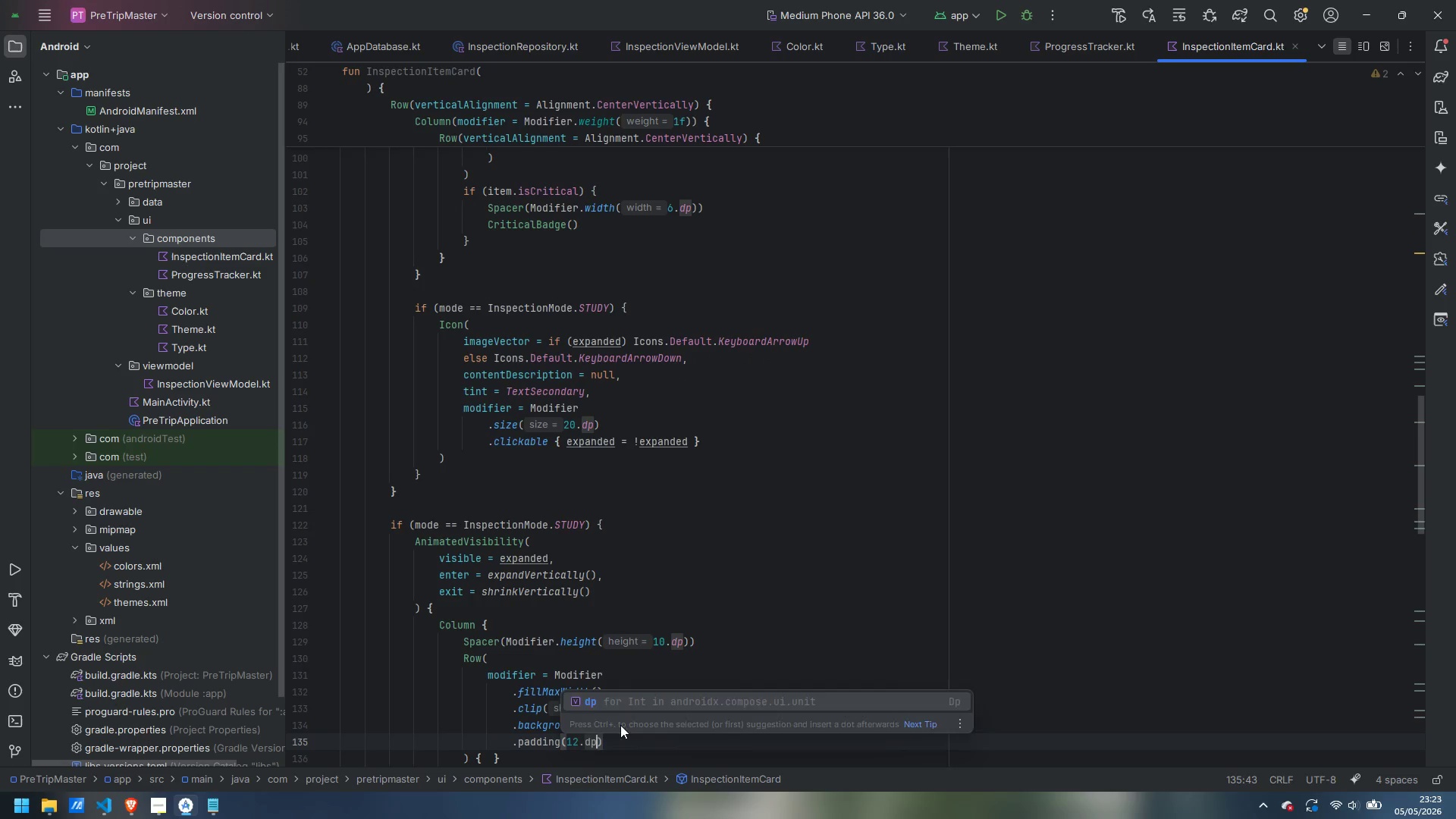 
key(Enter)
 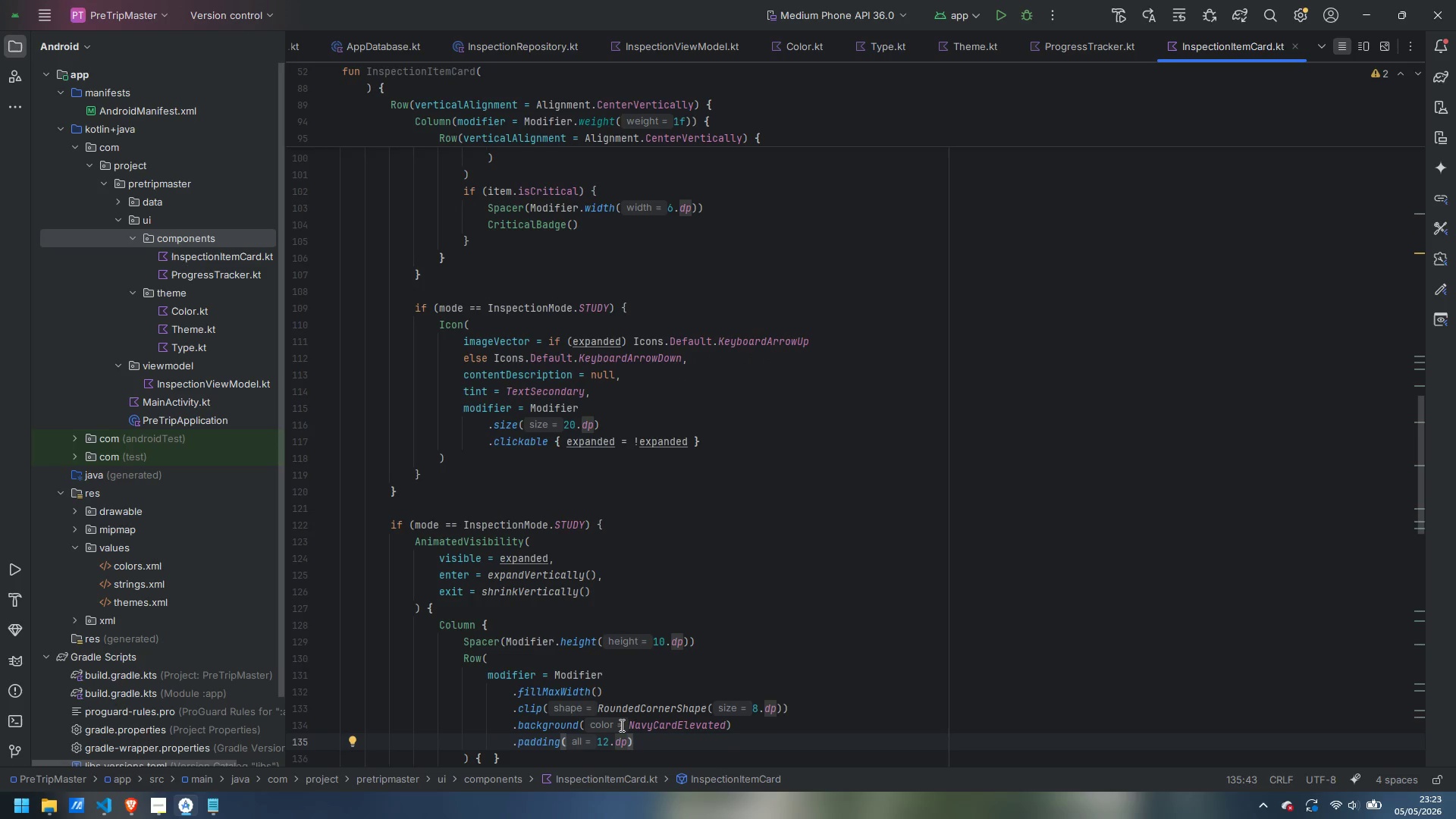 
key(ArrowDown)
 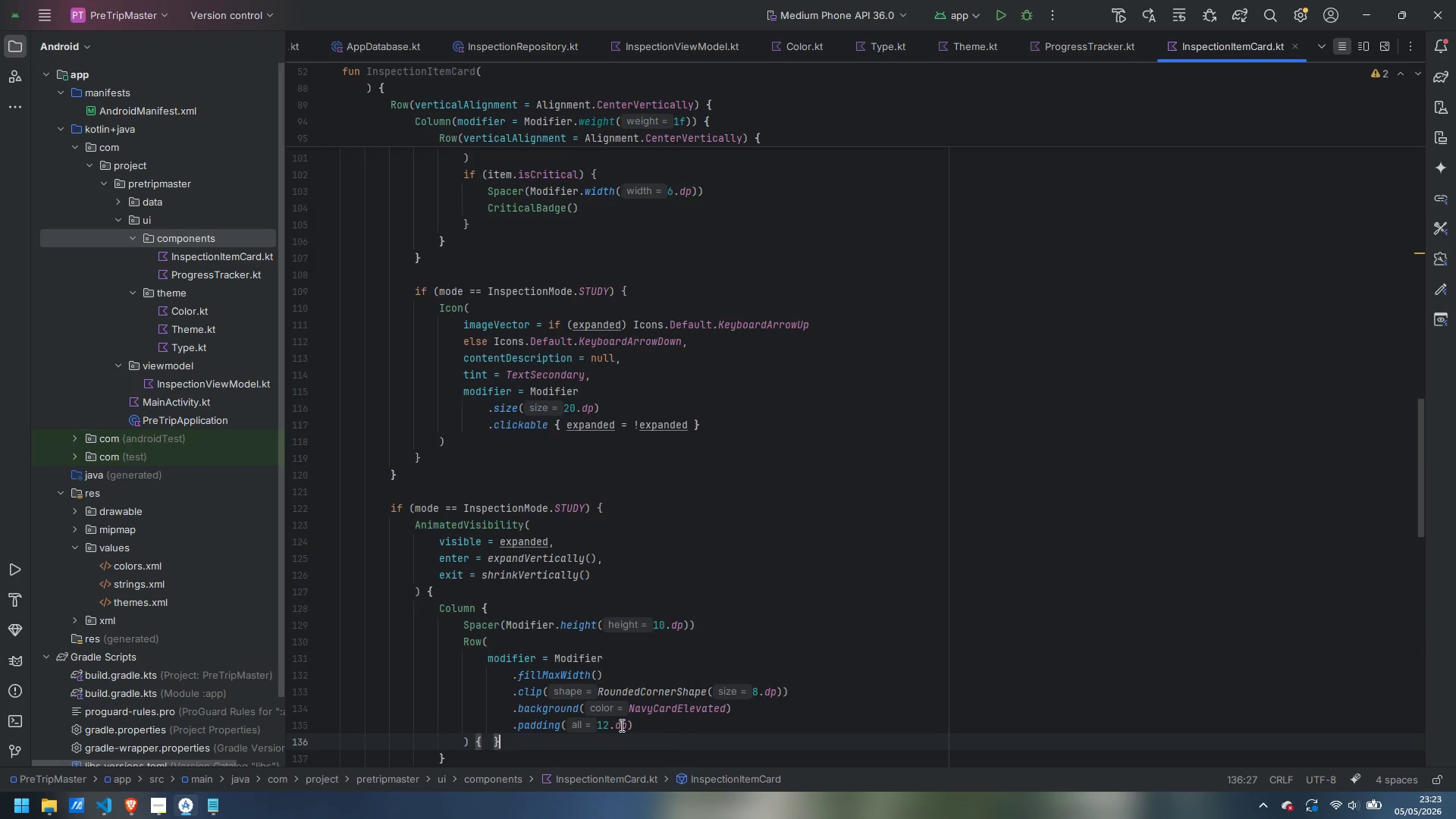 
key(ArrowDown)
 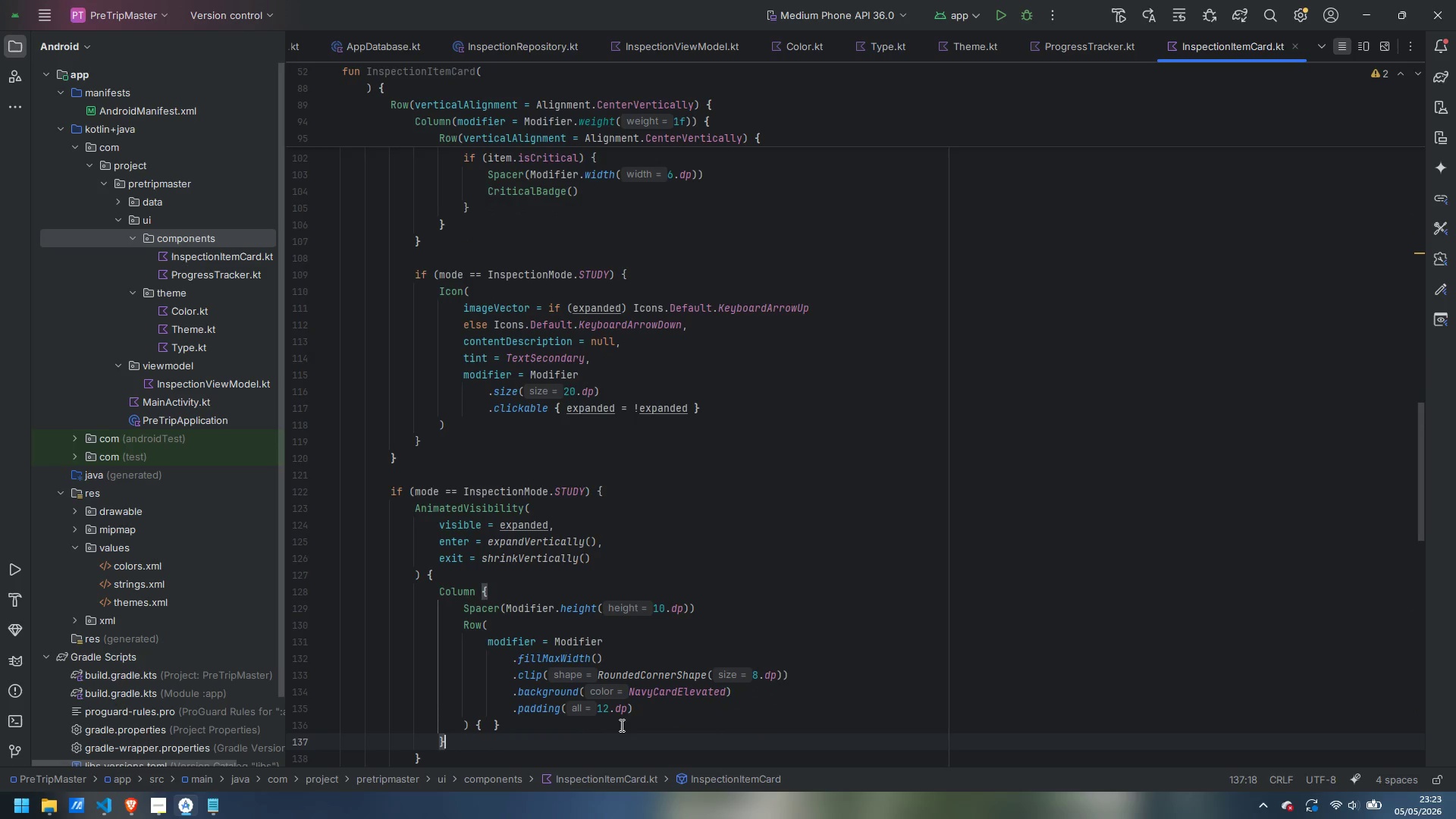 
key(ArrowUp)
 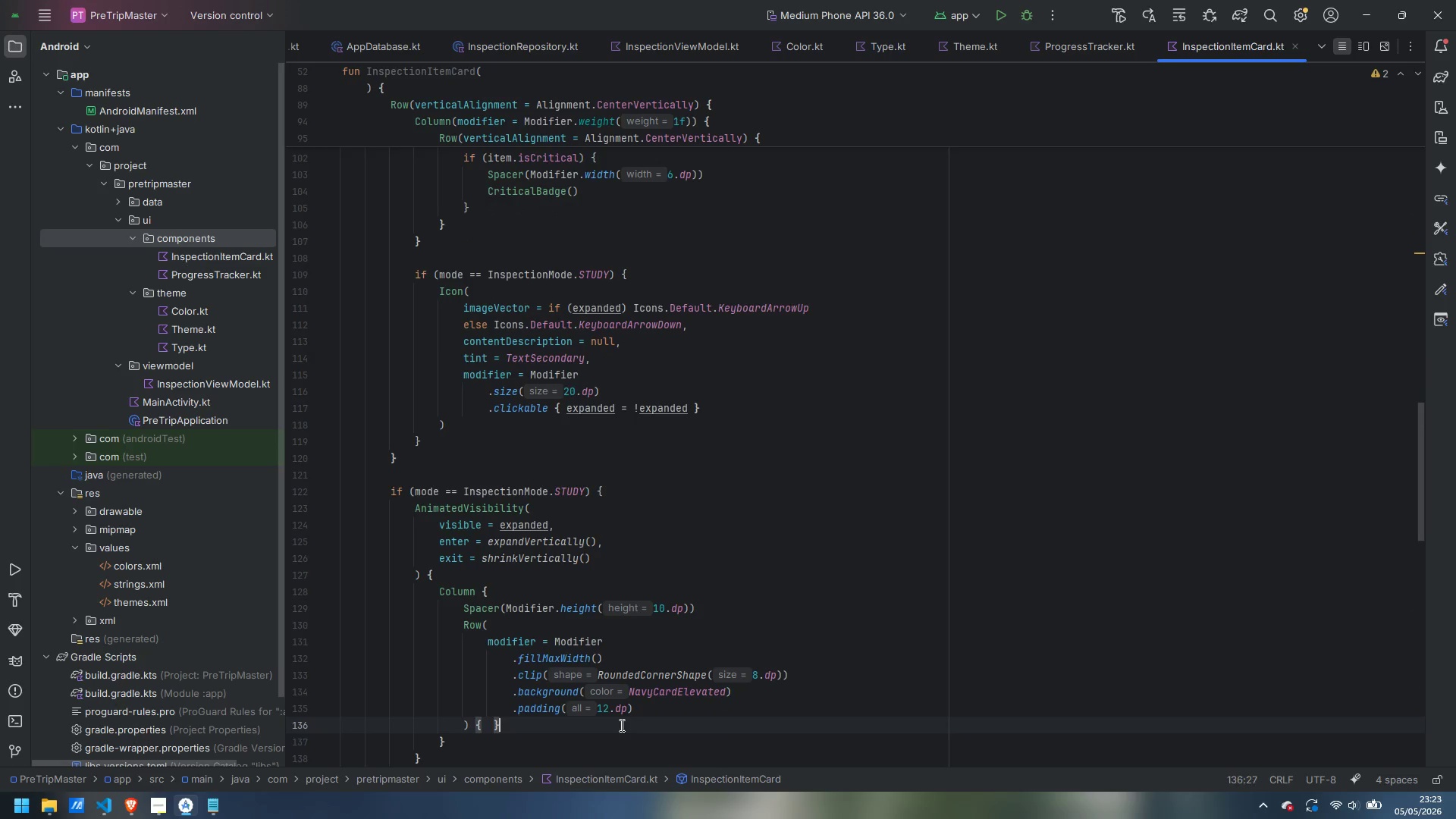 
key(ArrowLeft)
 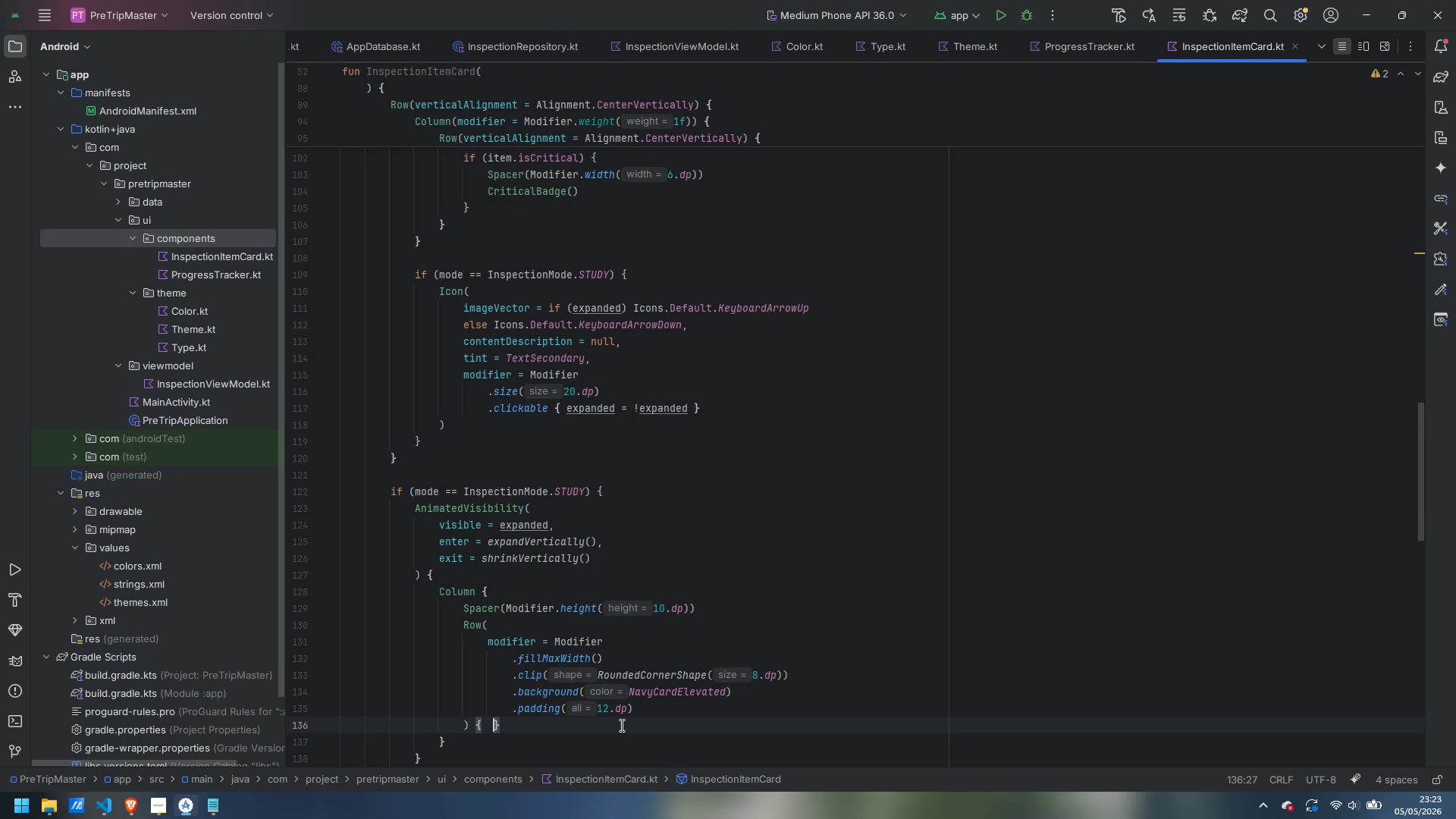 
key(ArrowLeft)
 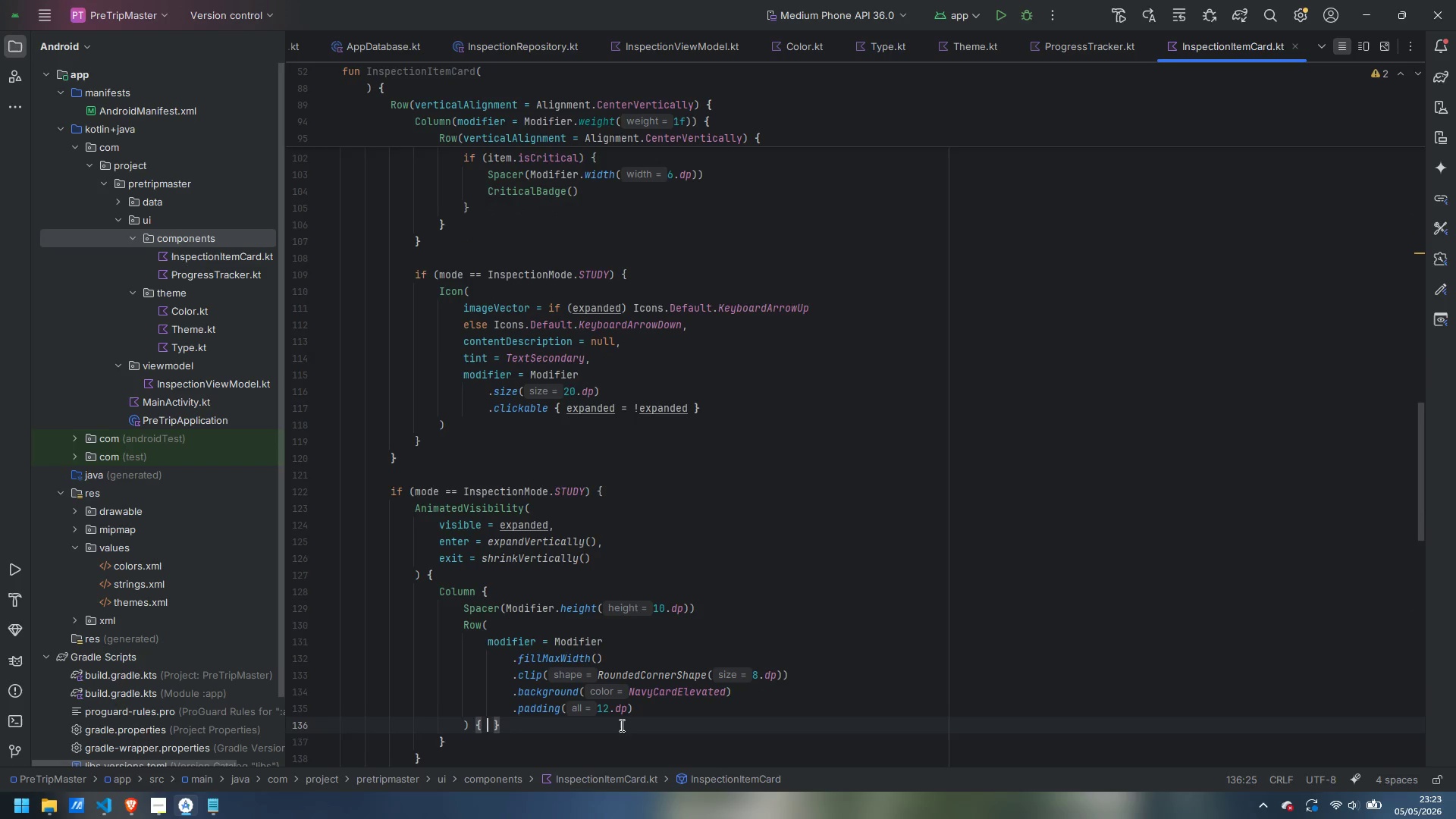 
key(Enter)
 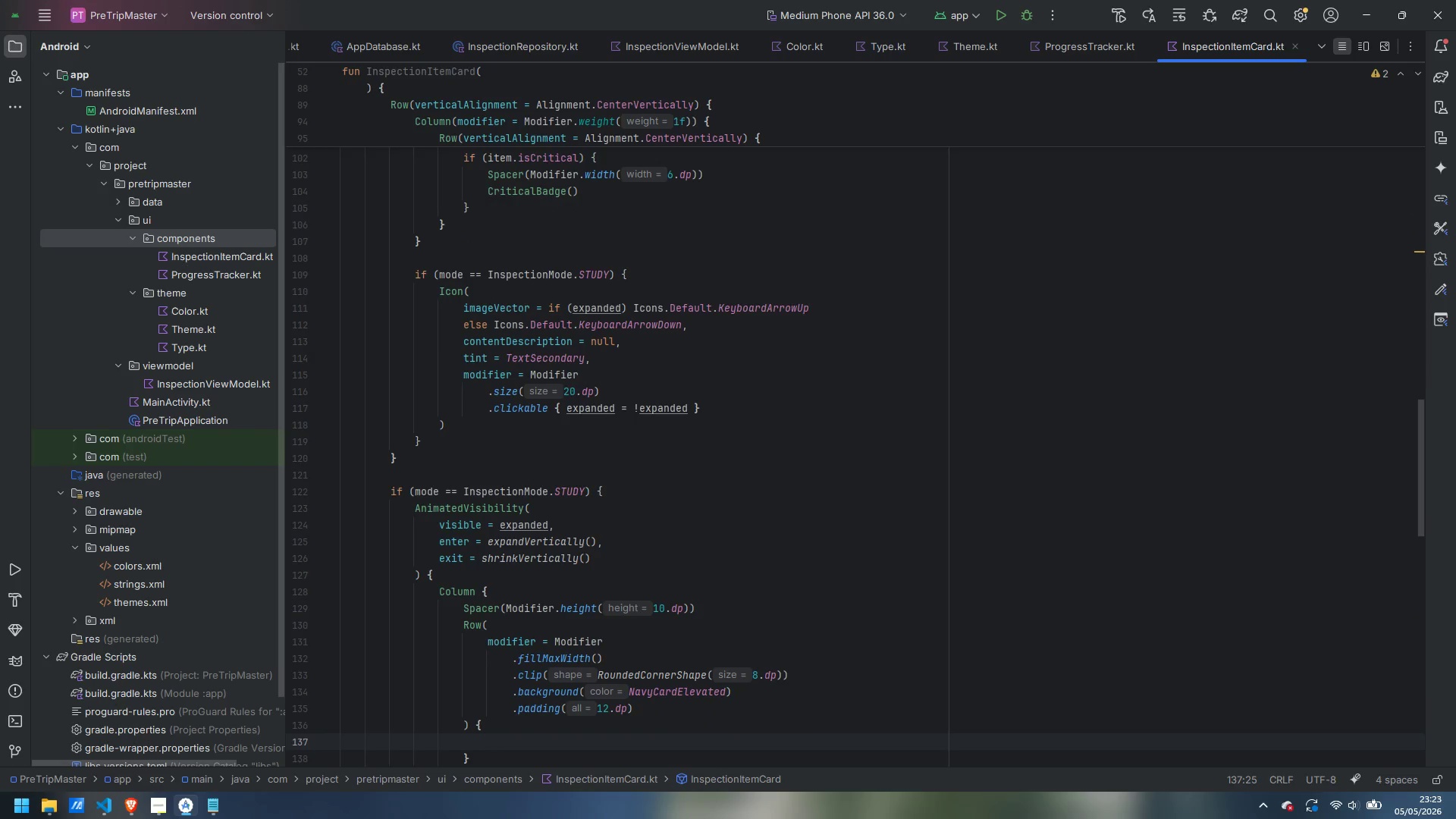 
type(Text()
 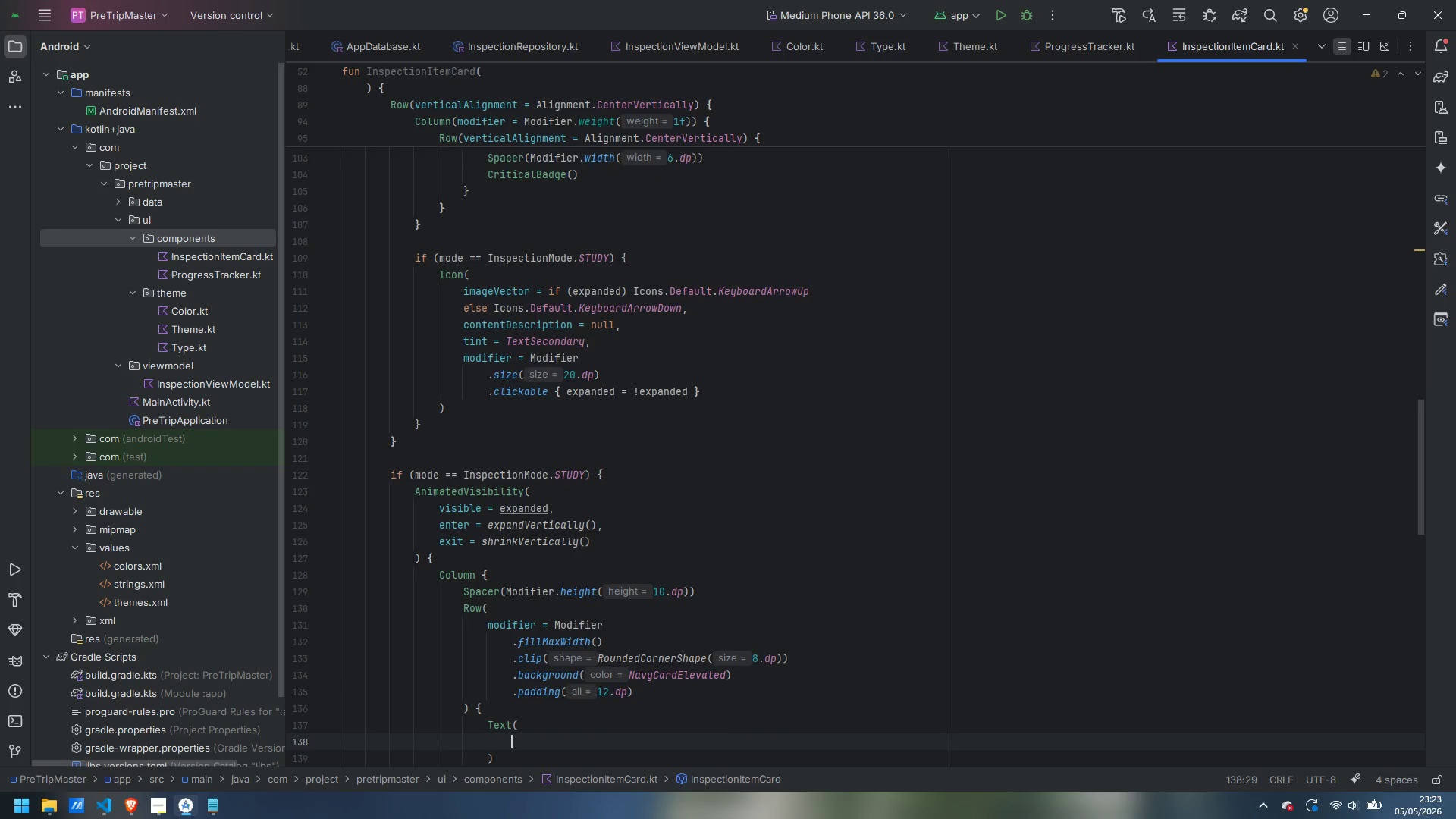 
 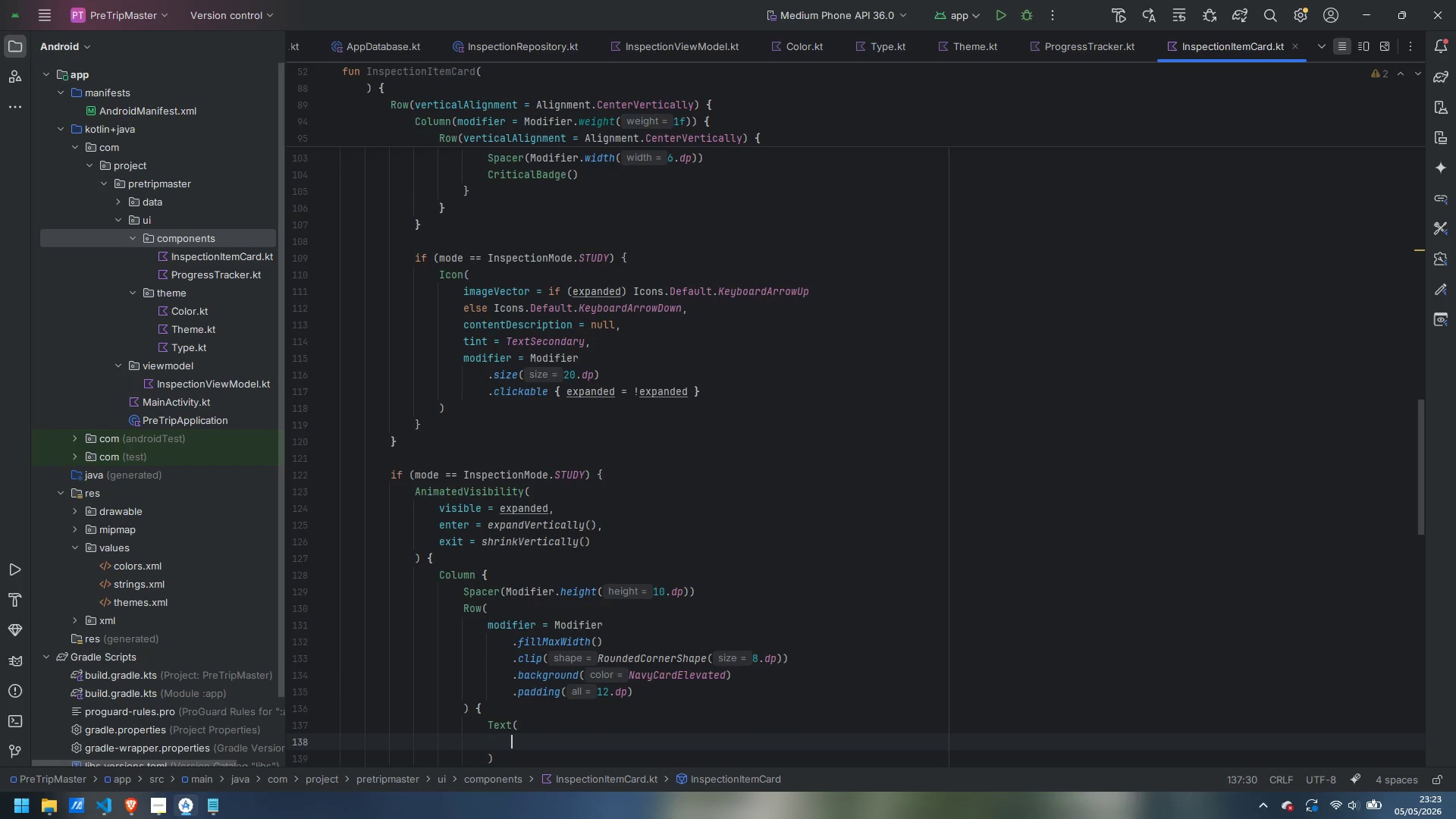 
key(Enter)
 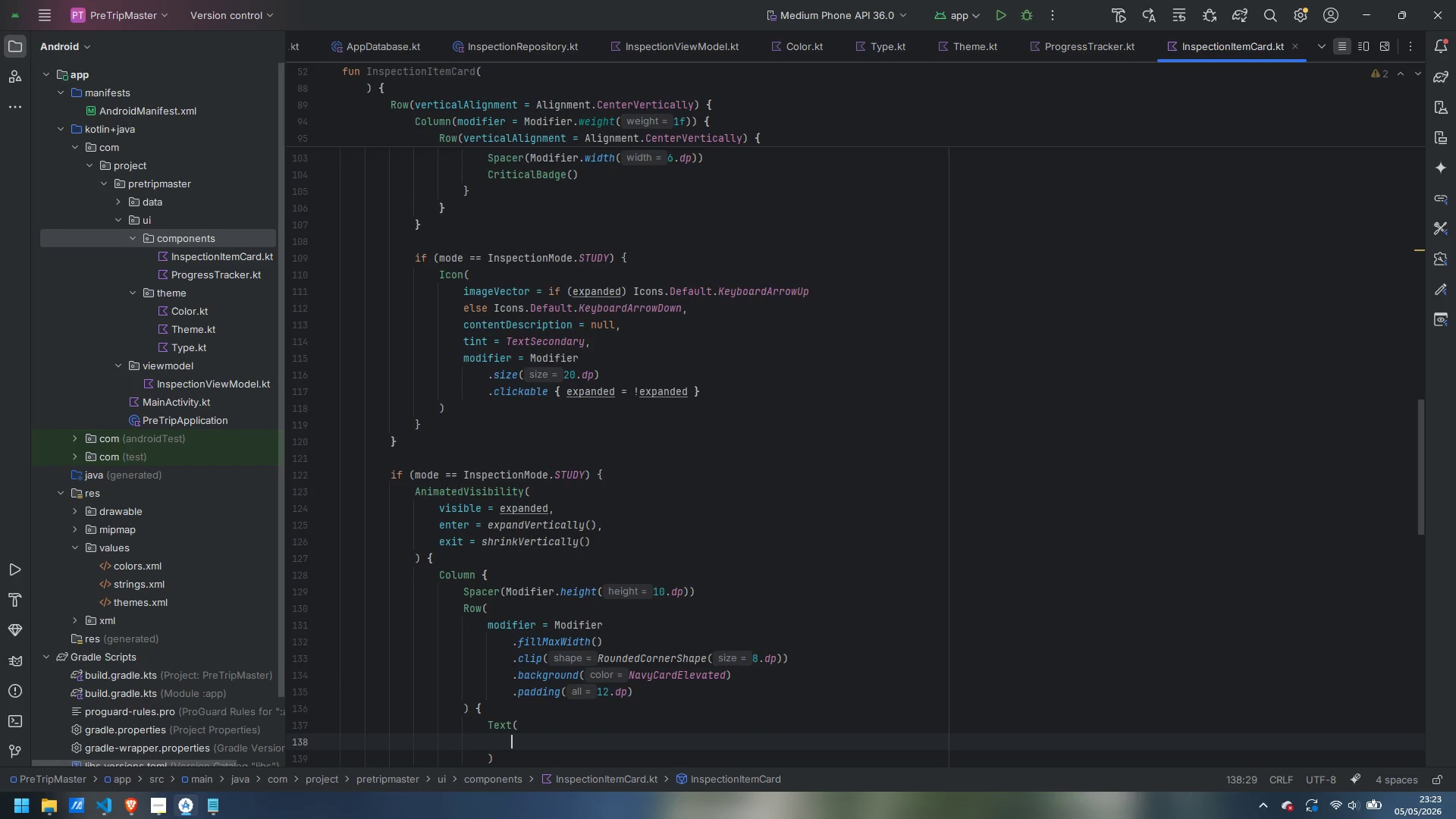 
type(text = item.desc)
 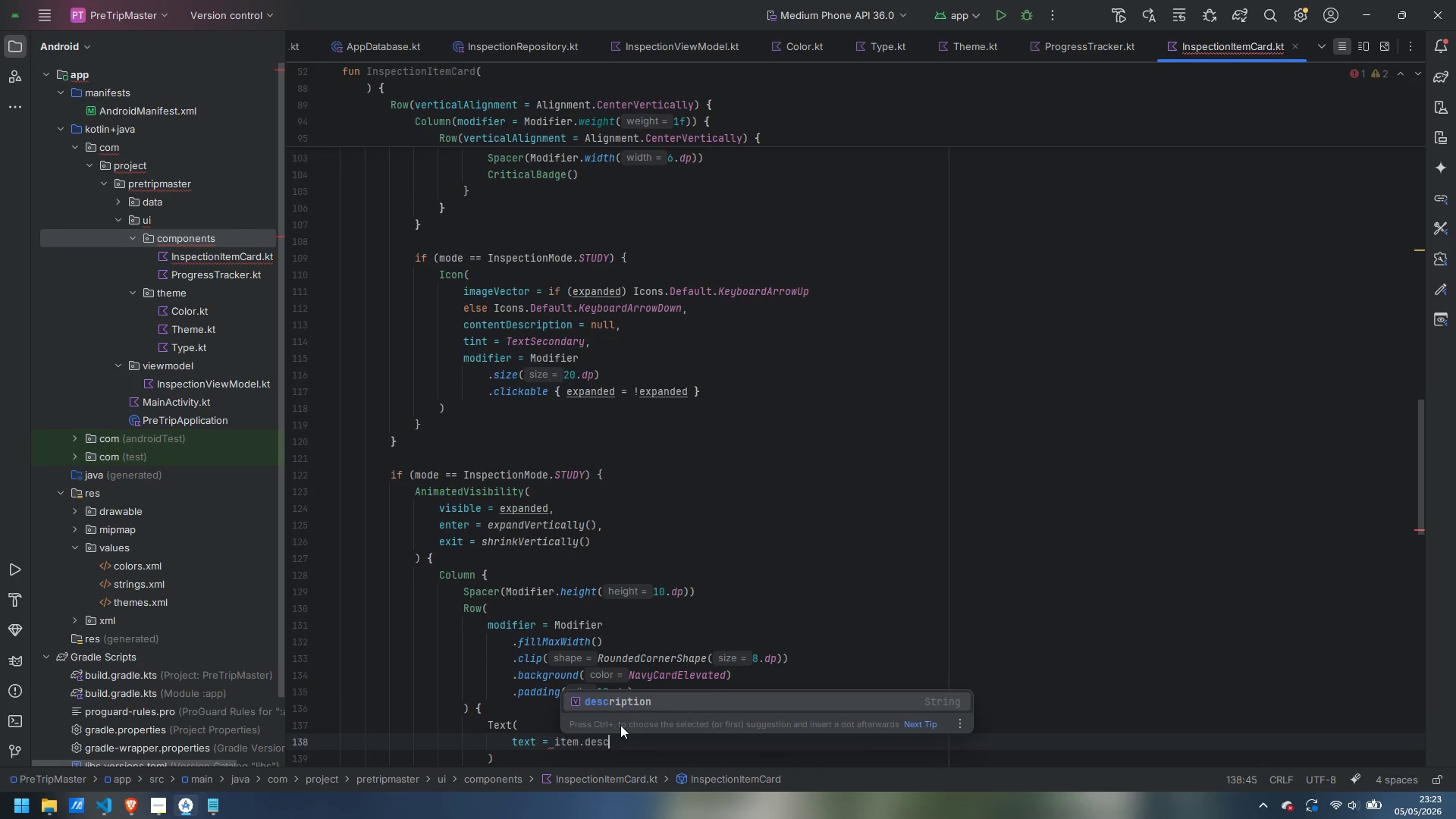 
key(Enter)
 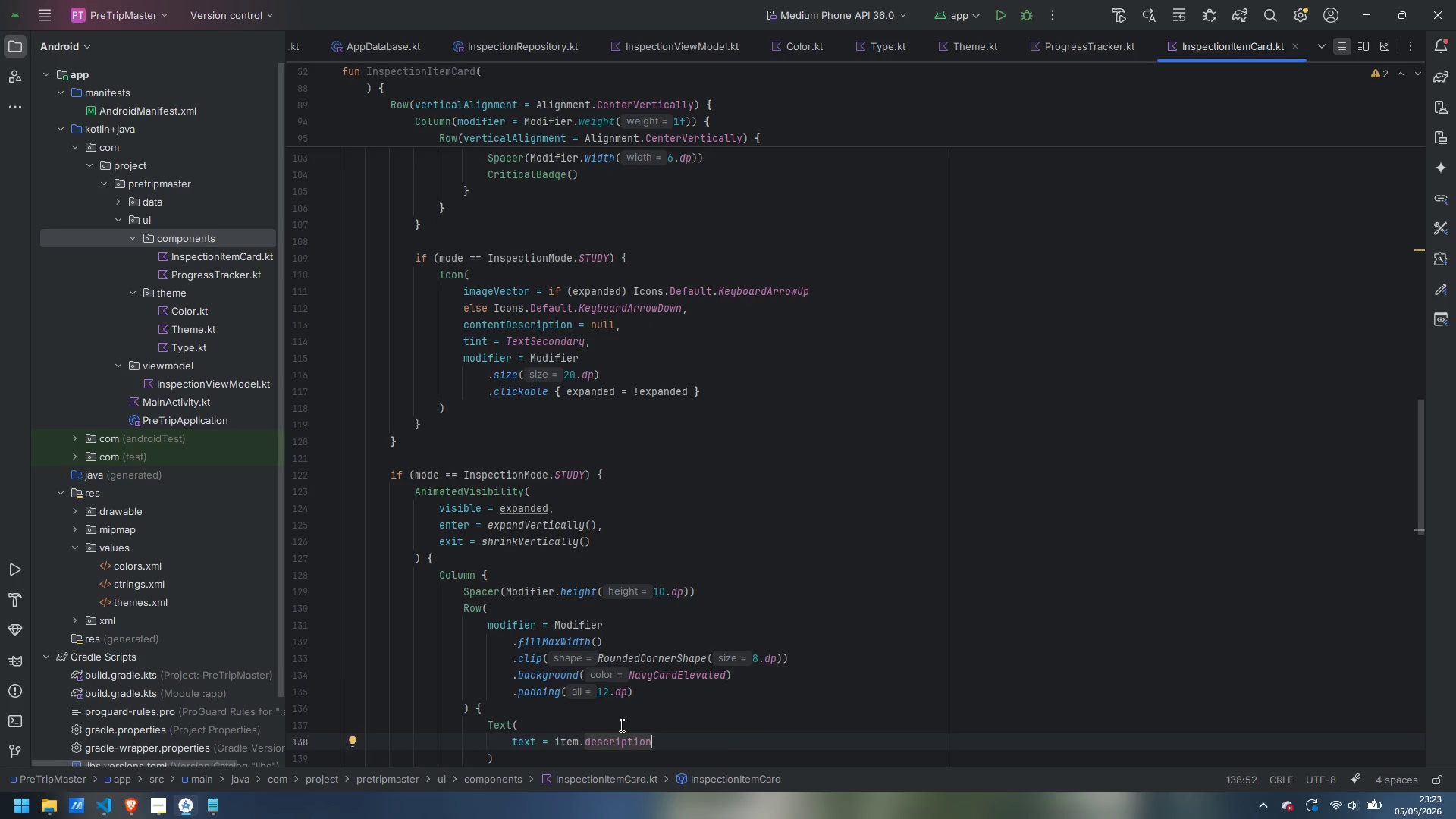 
key(Comma)
 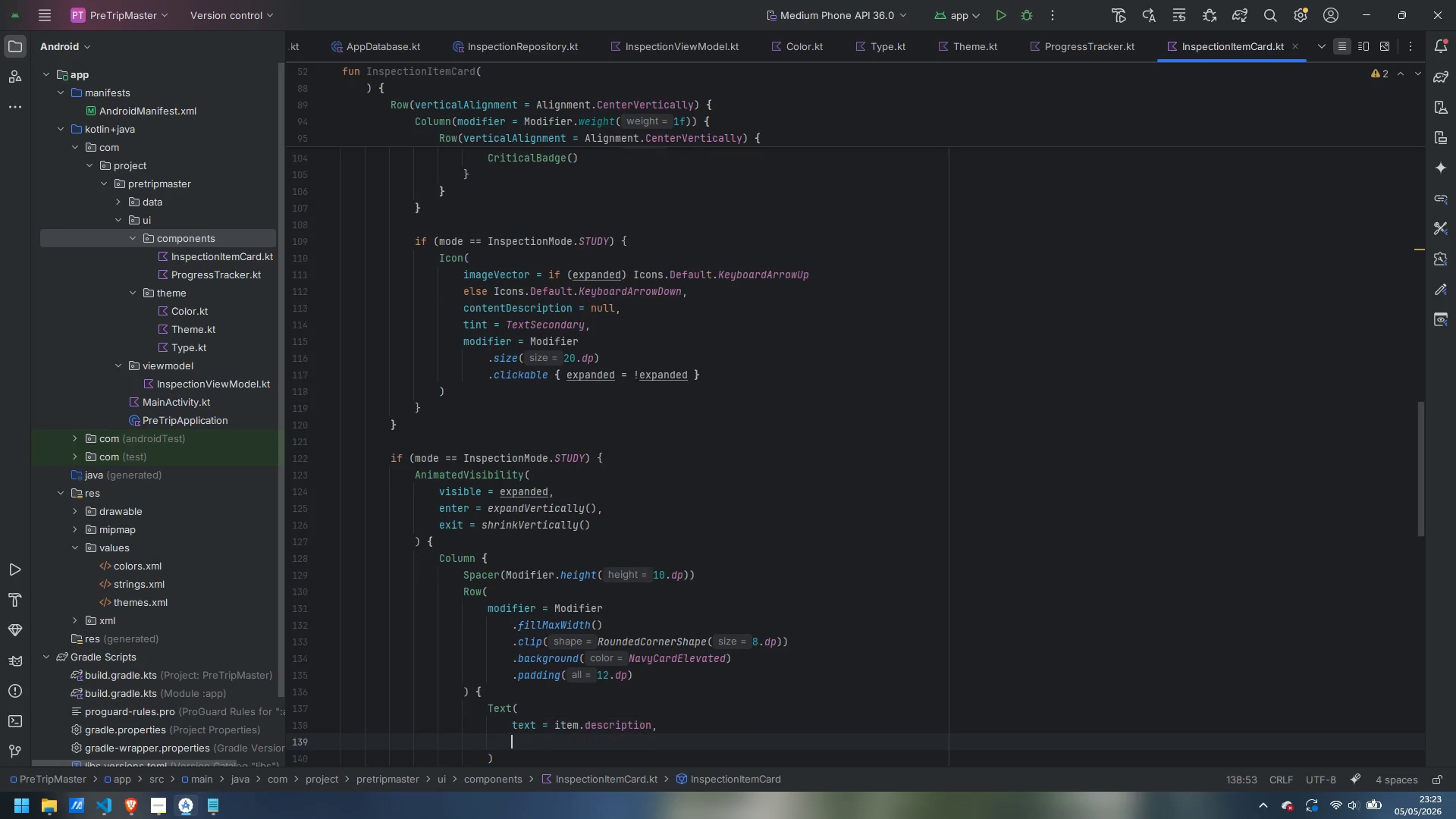 
key(Enter)
 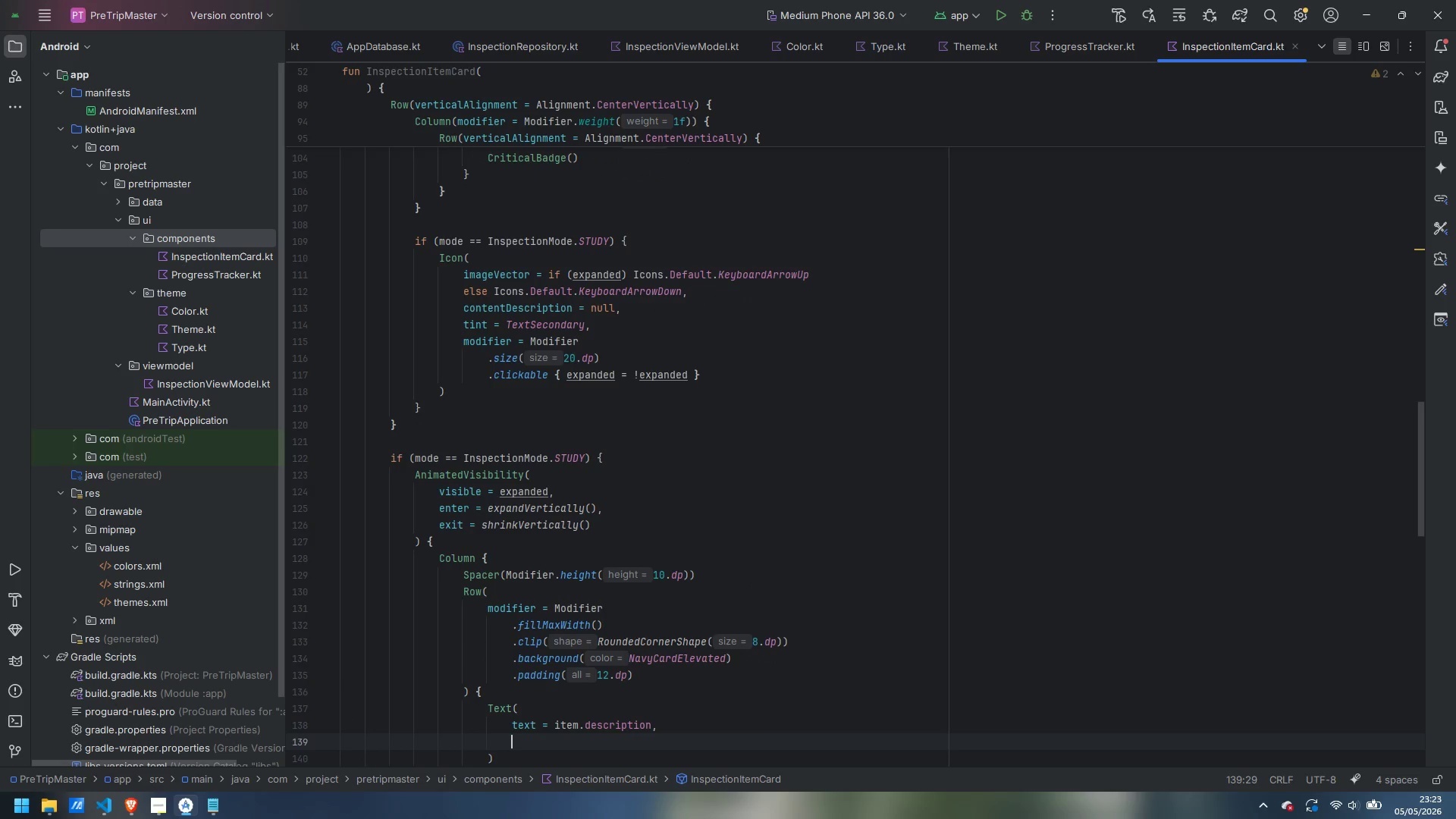 
type(style = MaterialThere)
key(Backspace)
key(Backspace)
type(me)
 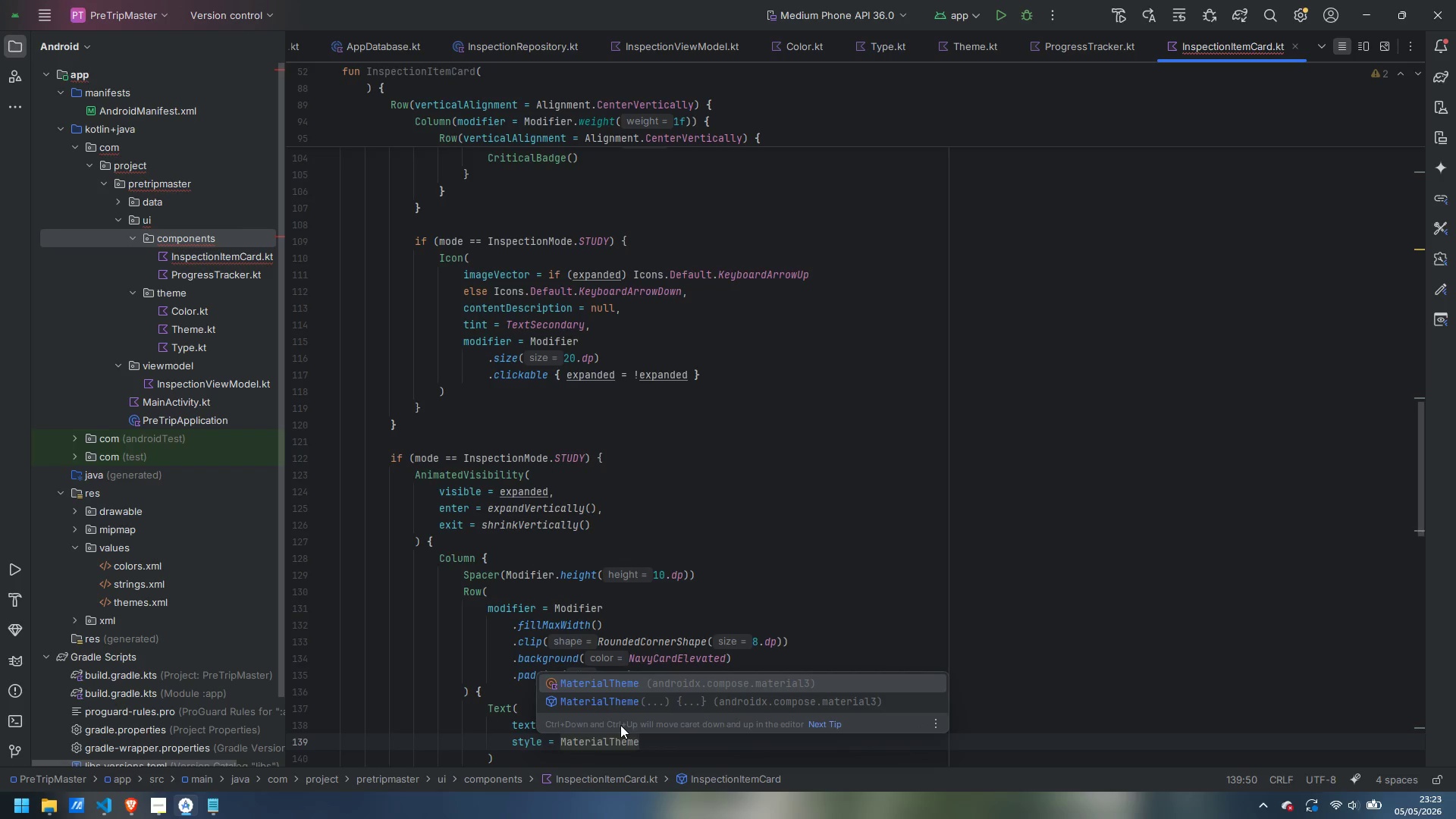 
key(Enter)
 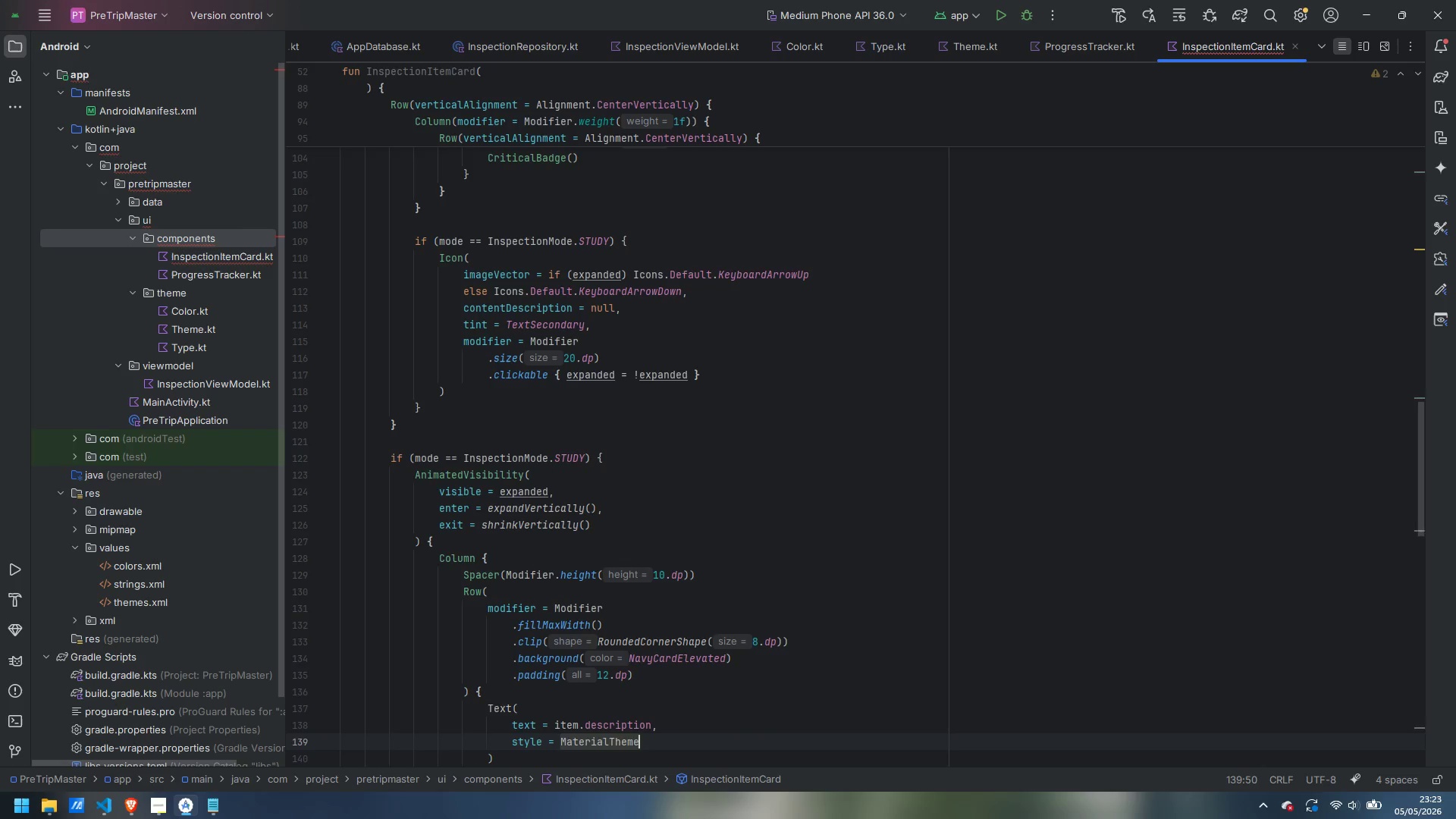 
type(.typo)
 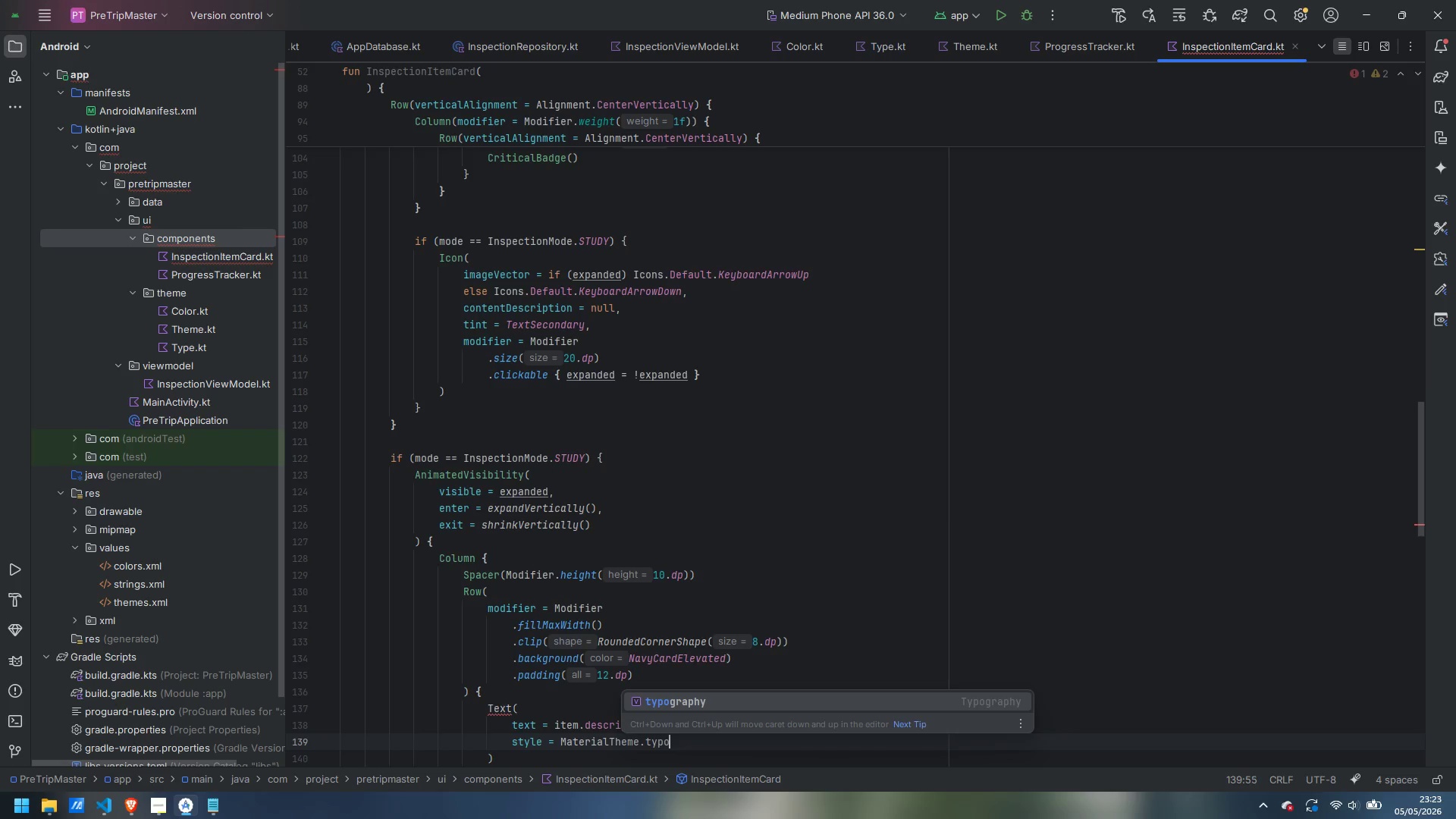 
key(Enter)
 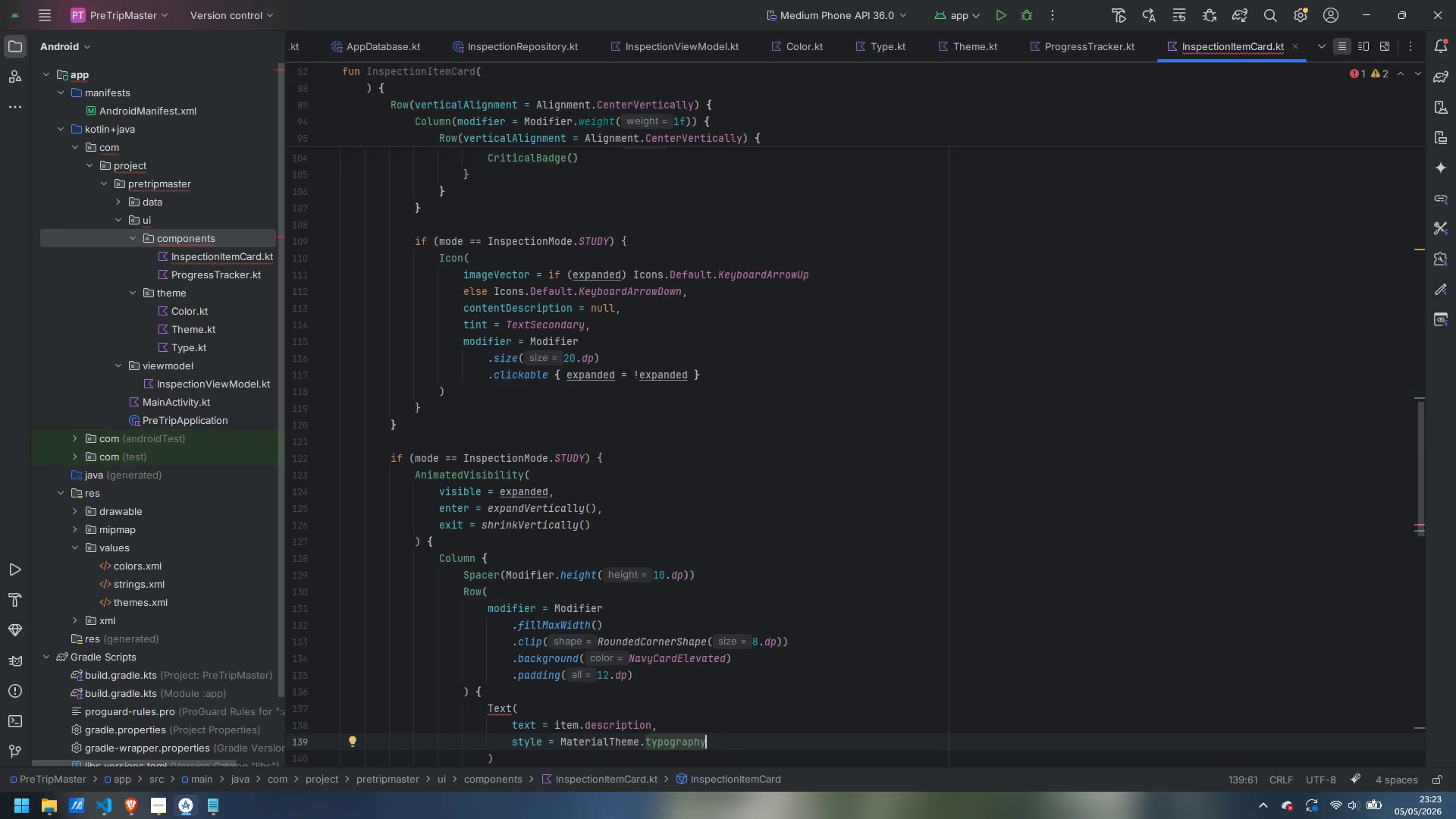 
type(.bodyMed)
 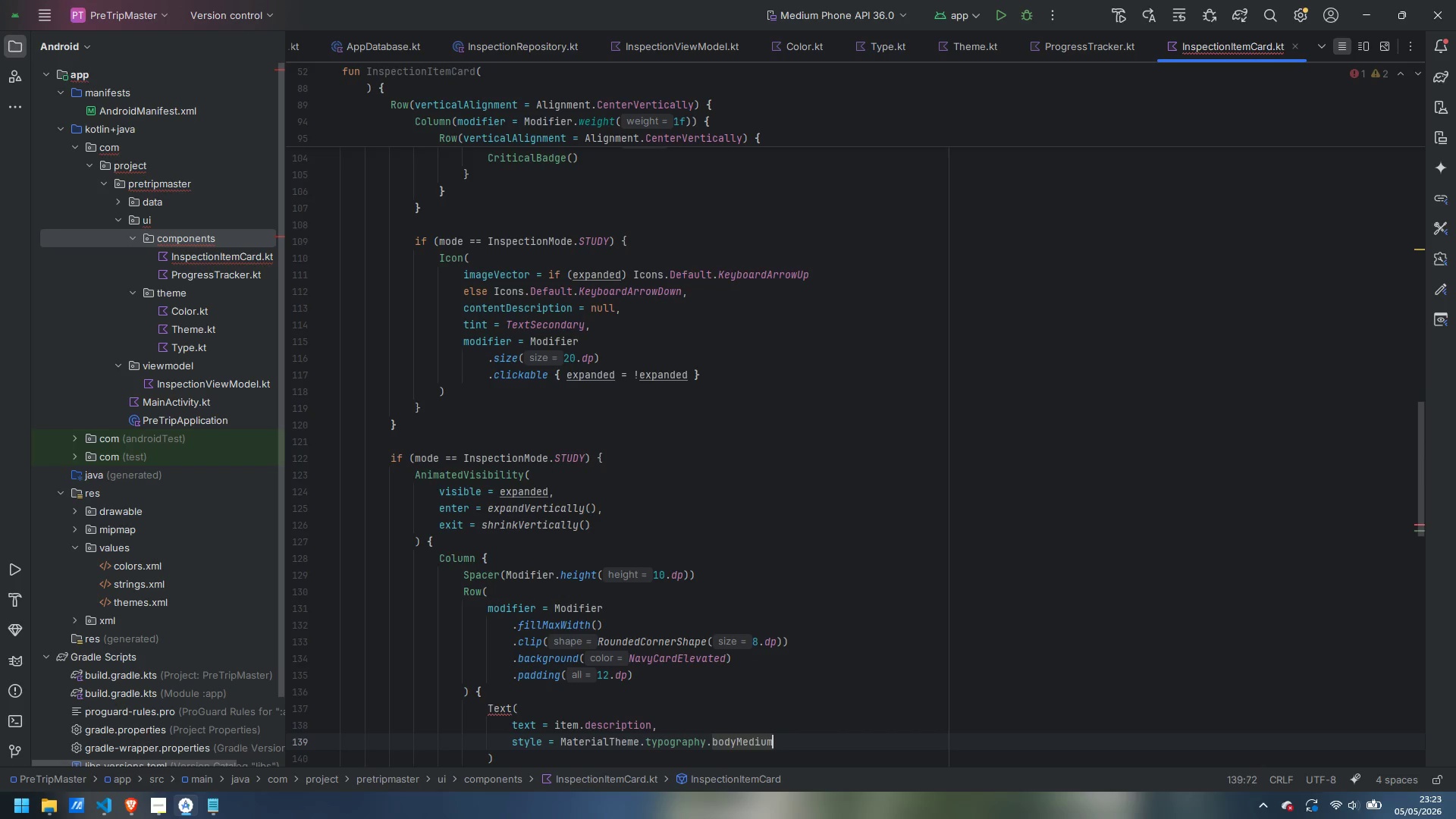 
 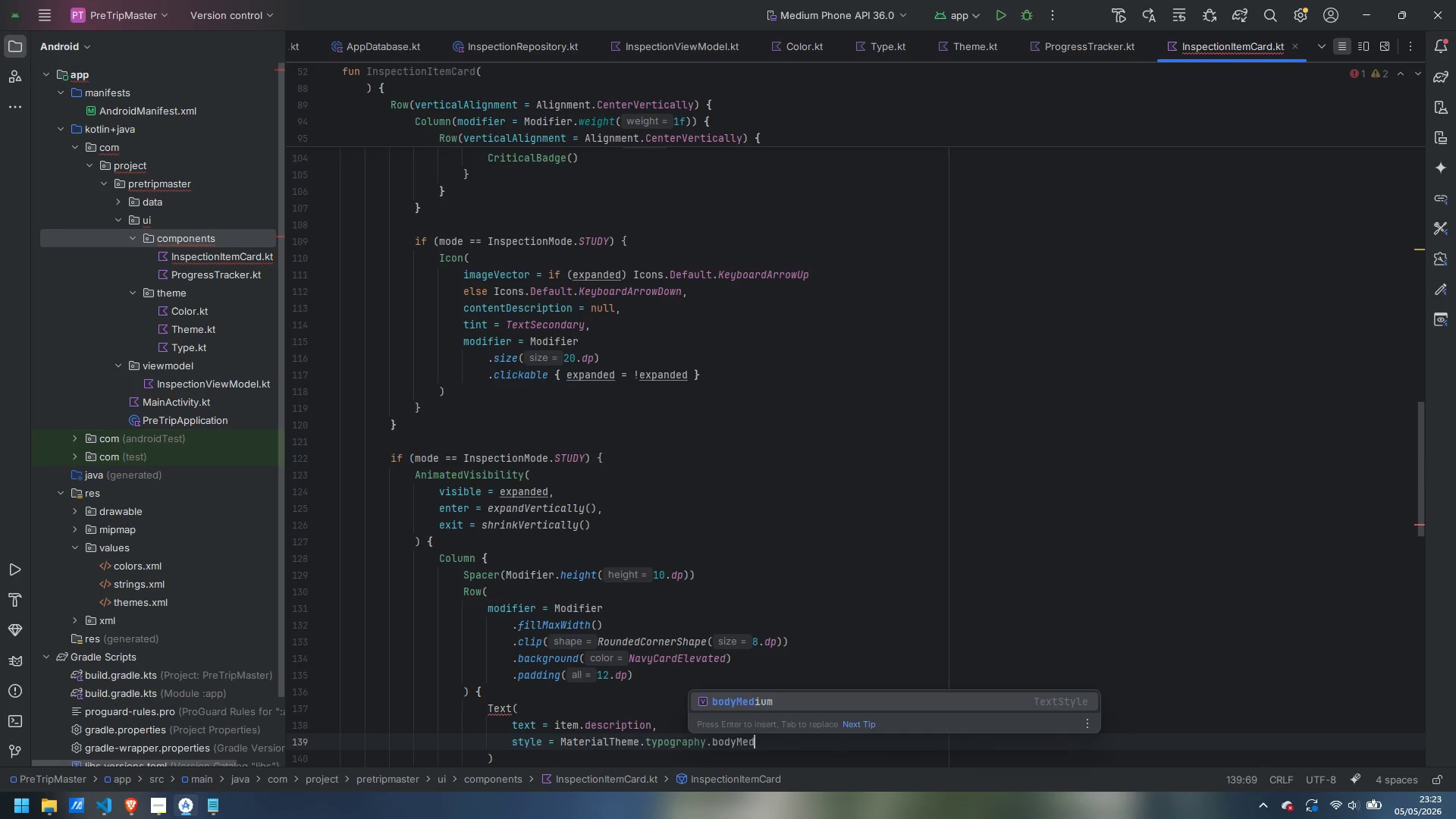 
key(Enter)
 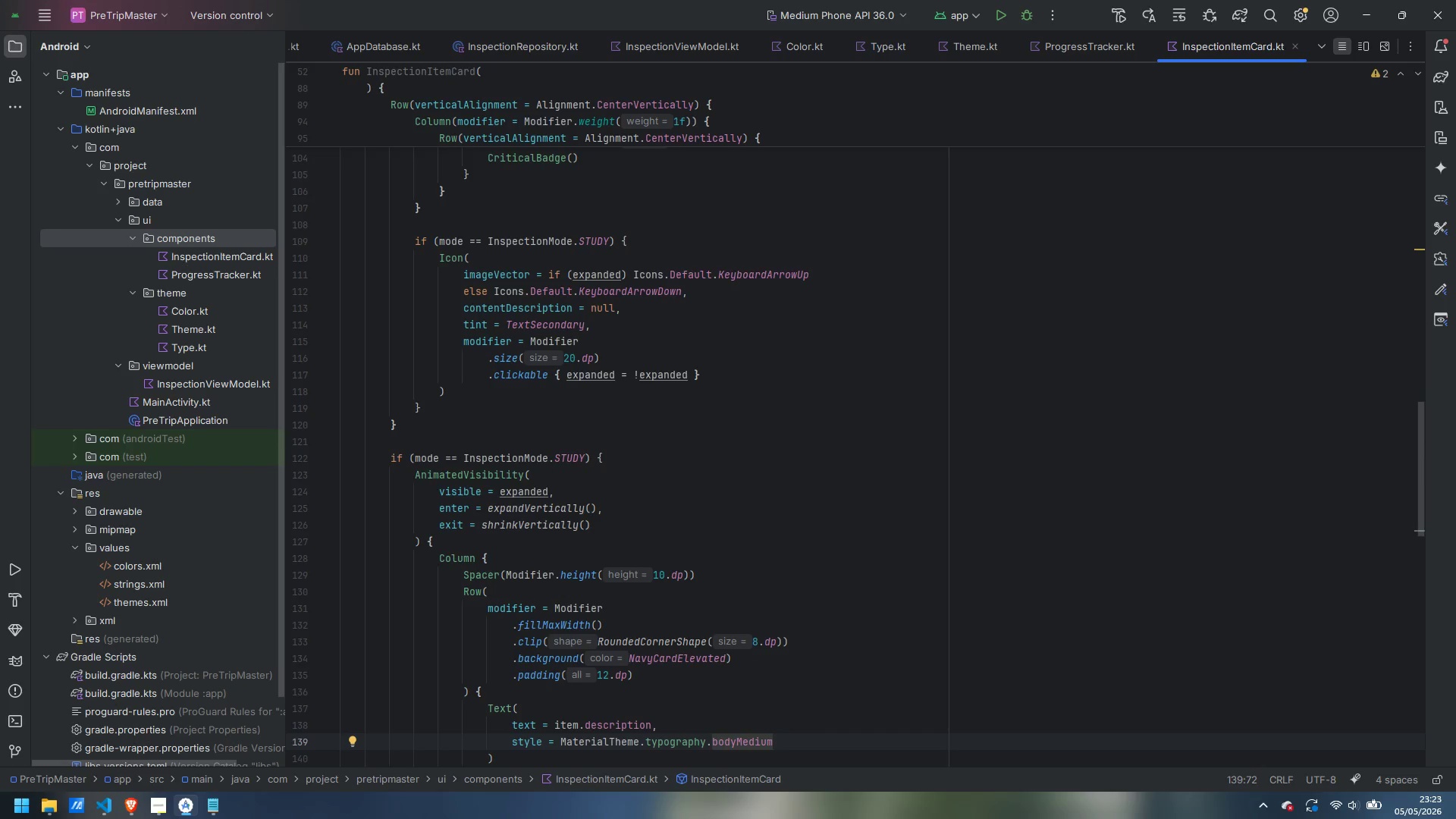 
scroll: coordinate [646, 712], scroll_direction: down, amount: 24.0
 